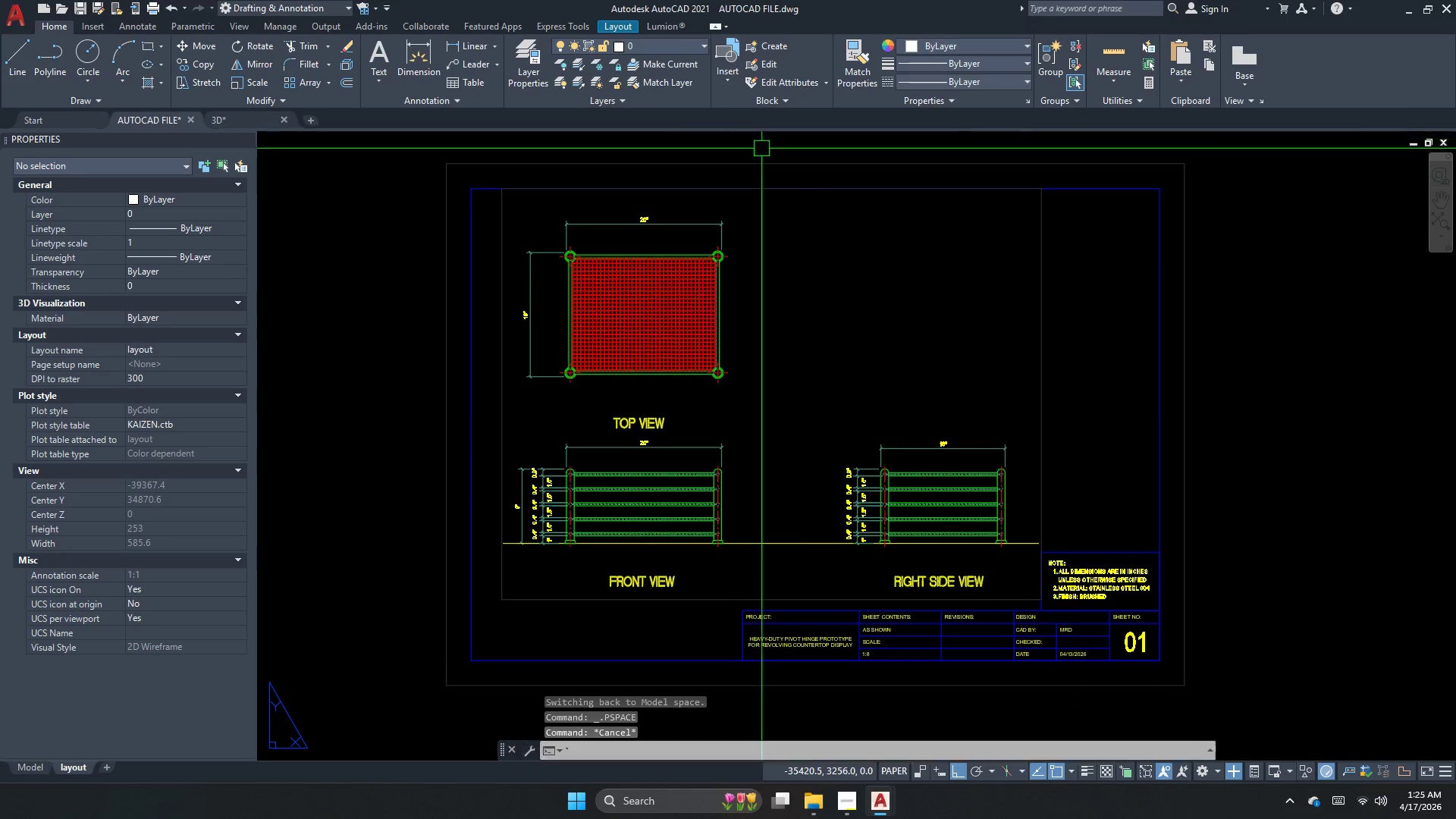 
key(Escape)
 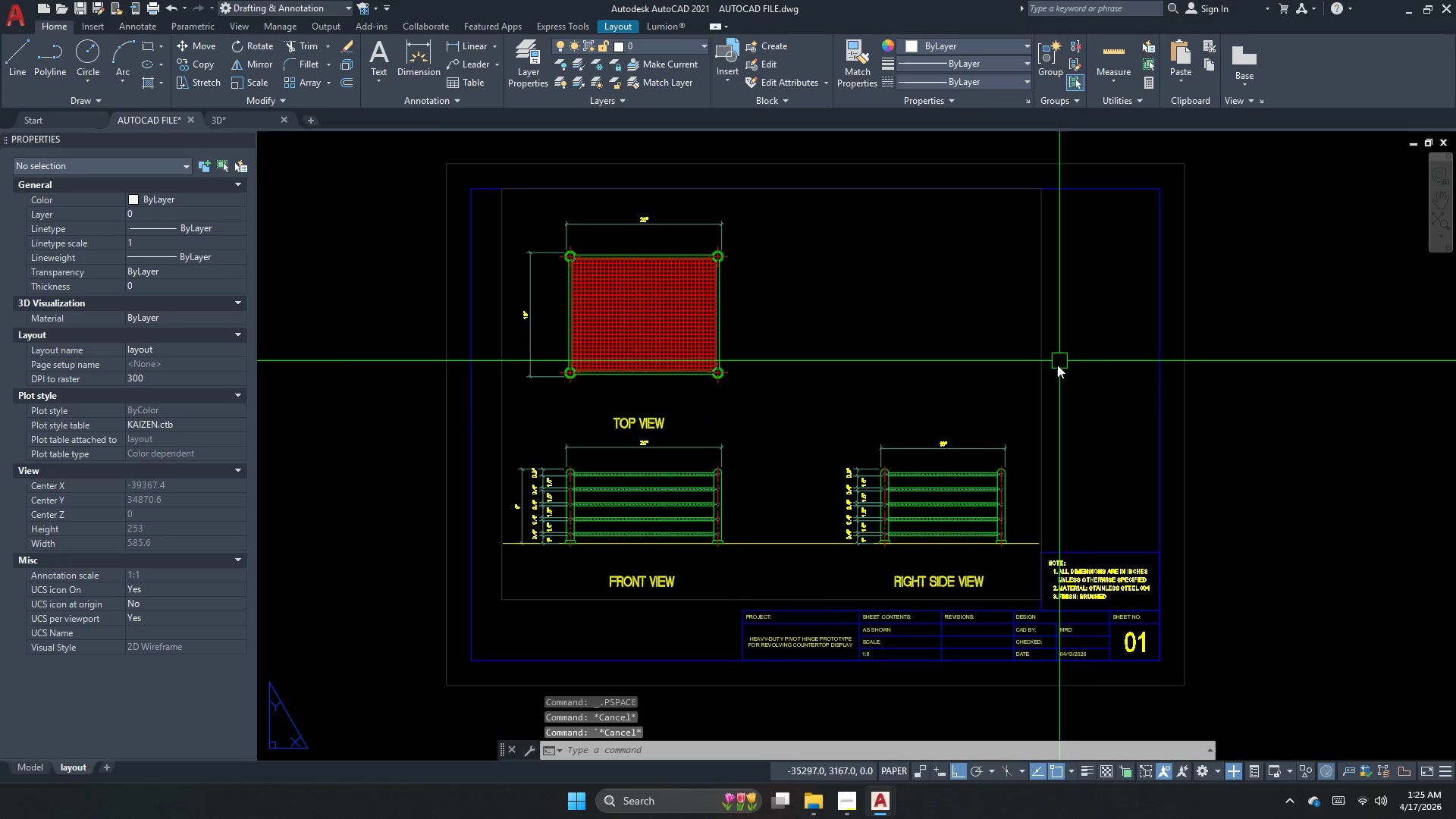 
key(Escape)
 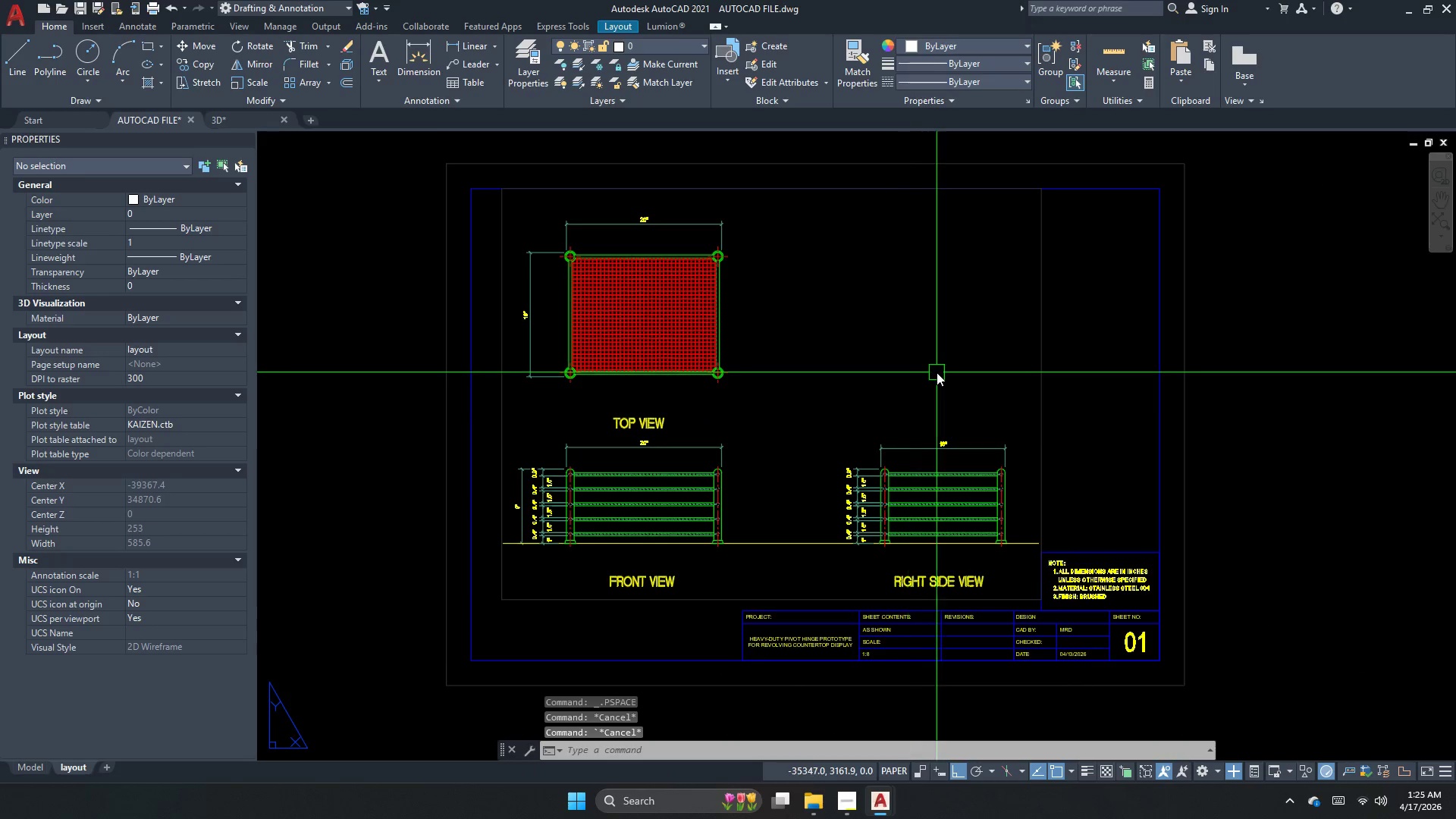 
key(Escape)
 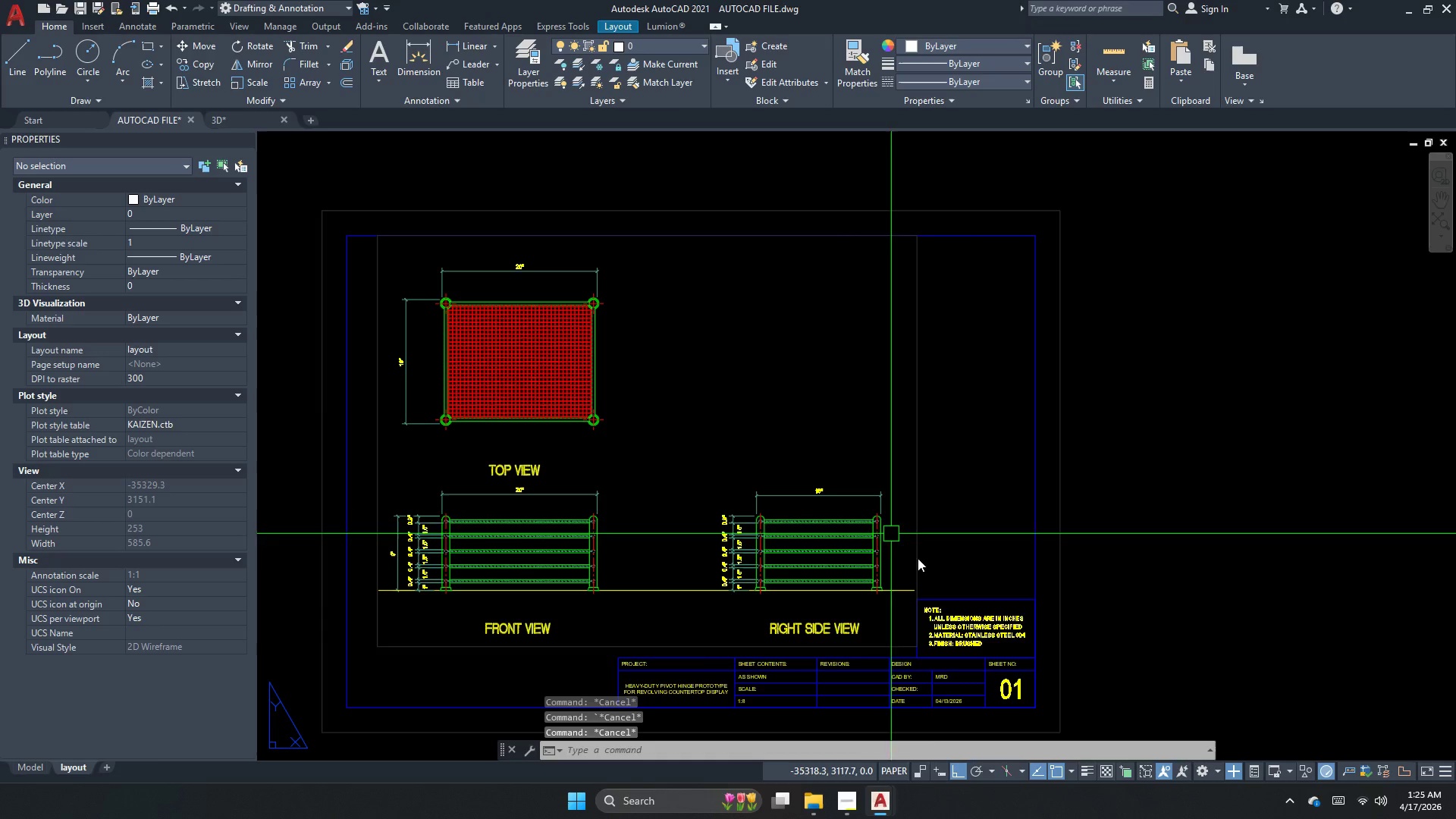 
scroll: coordinate [951, 638], scroll_direction: up, amount: 1.0
 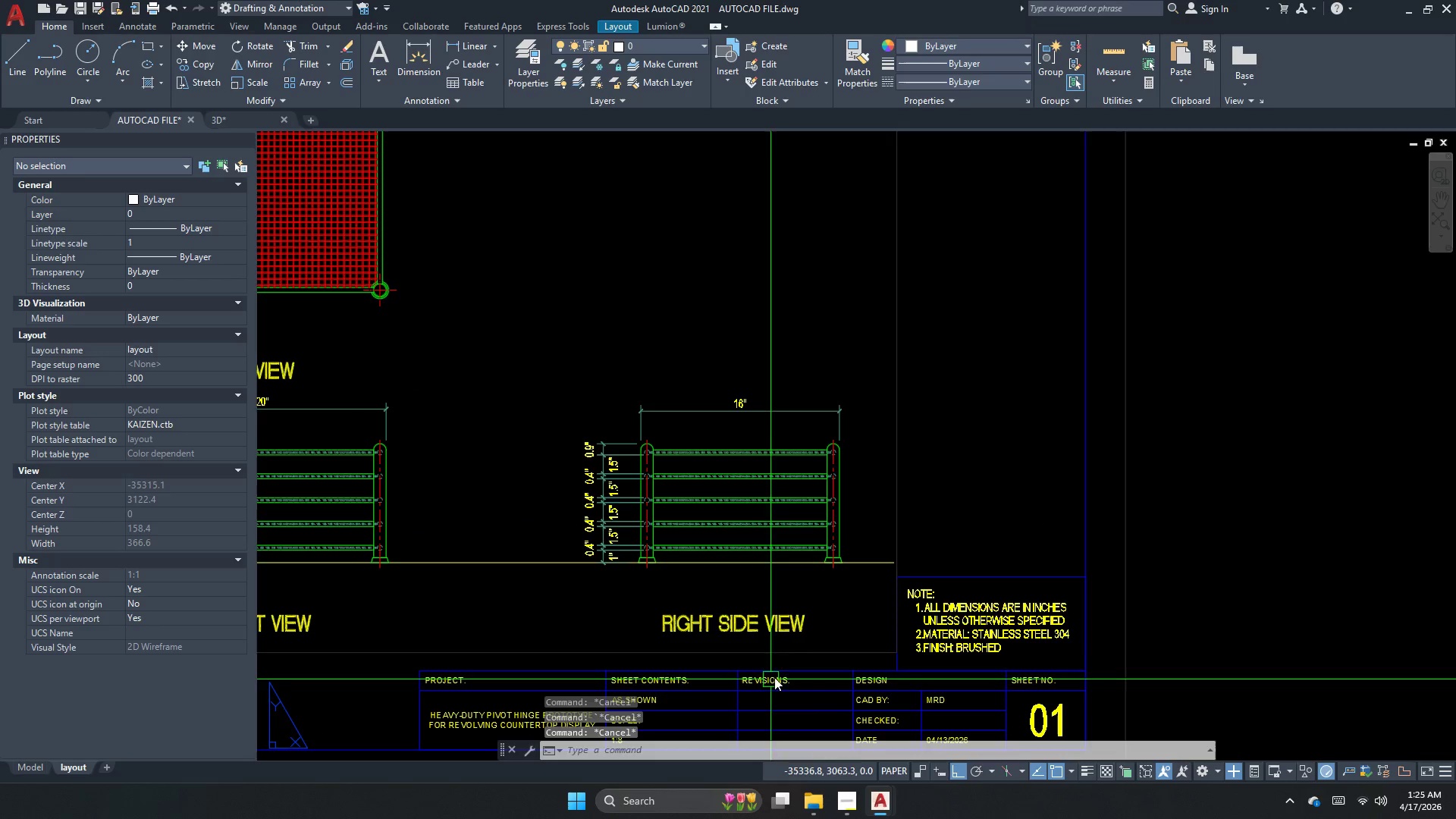 
left_click([863, 652])
 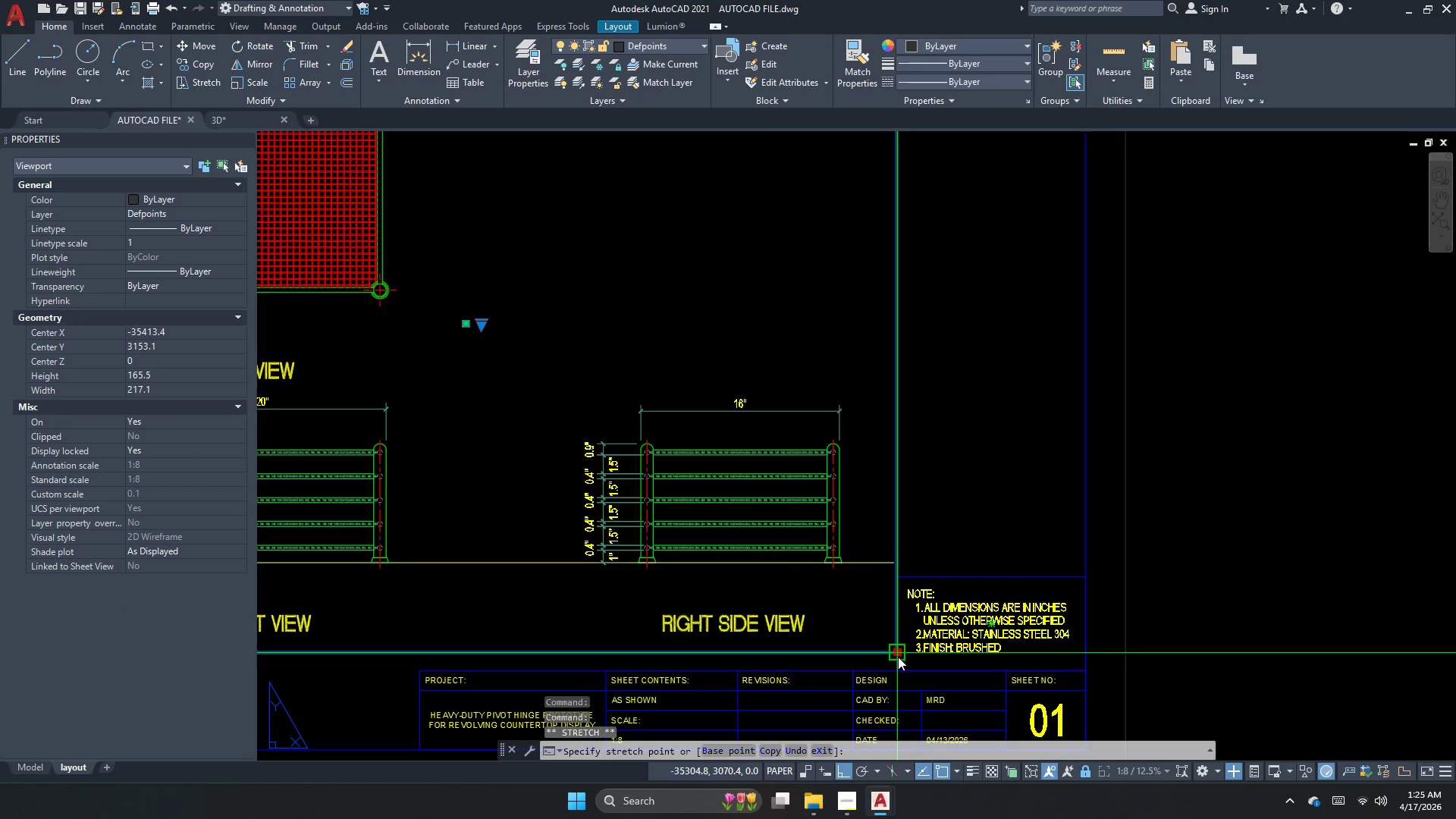 
double_click([899, 667])
 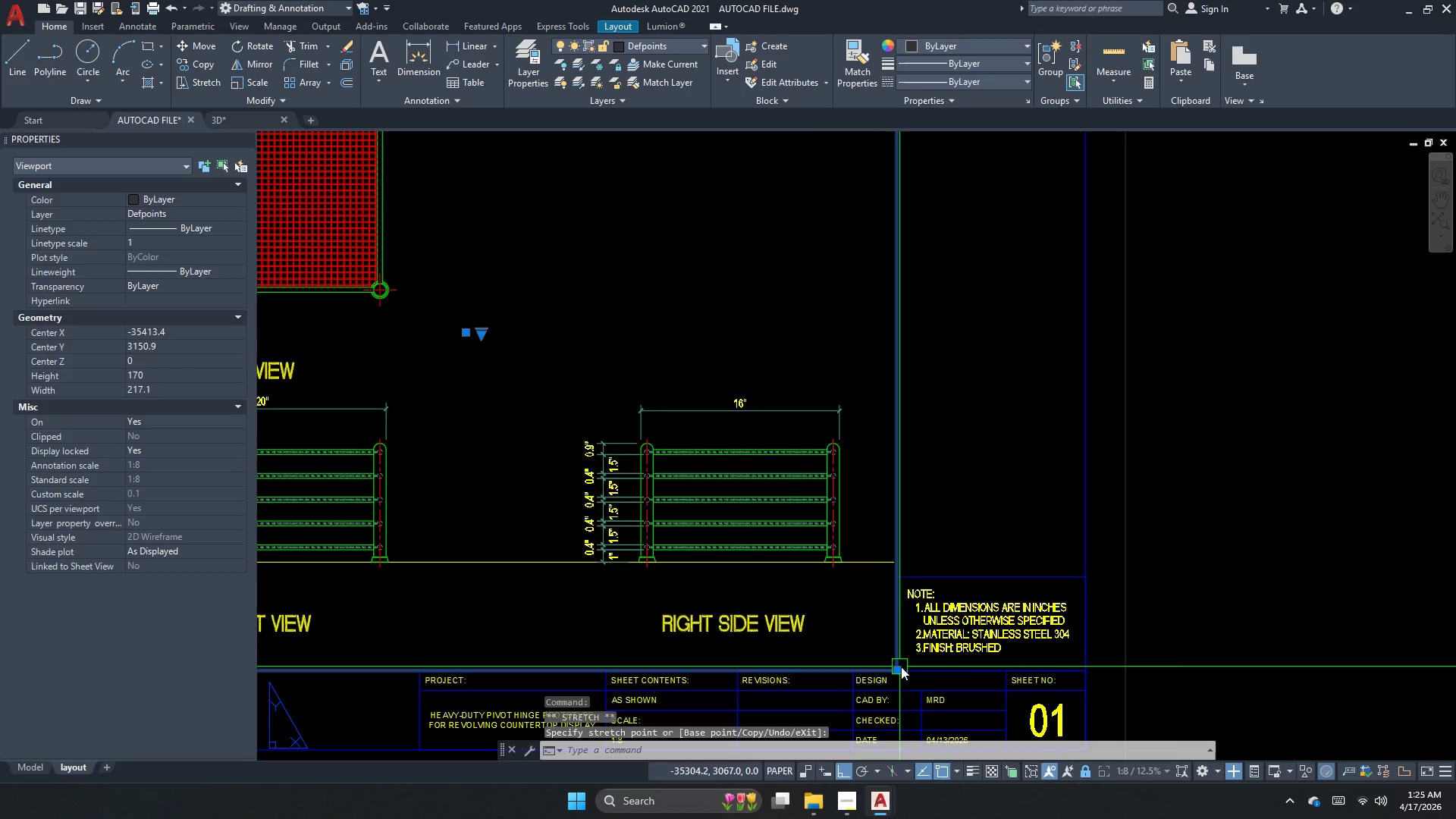 
key(Escape)
 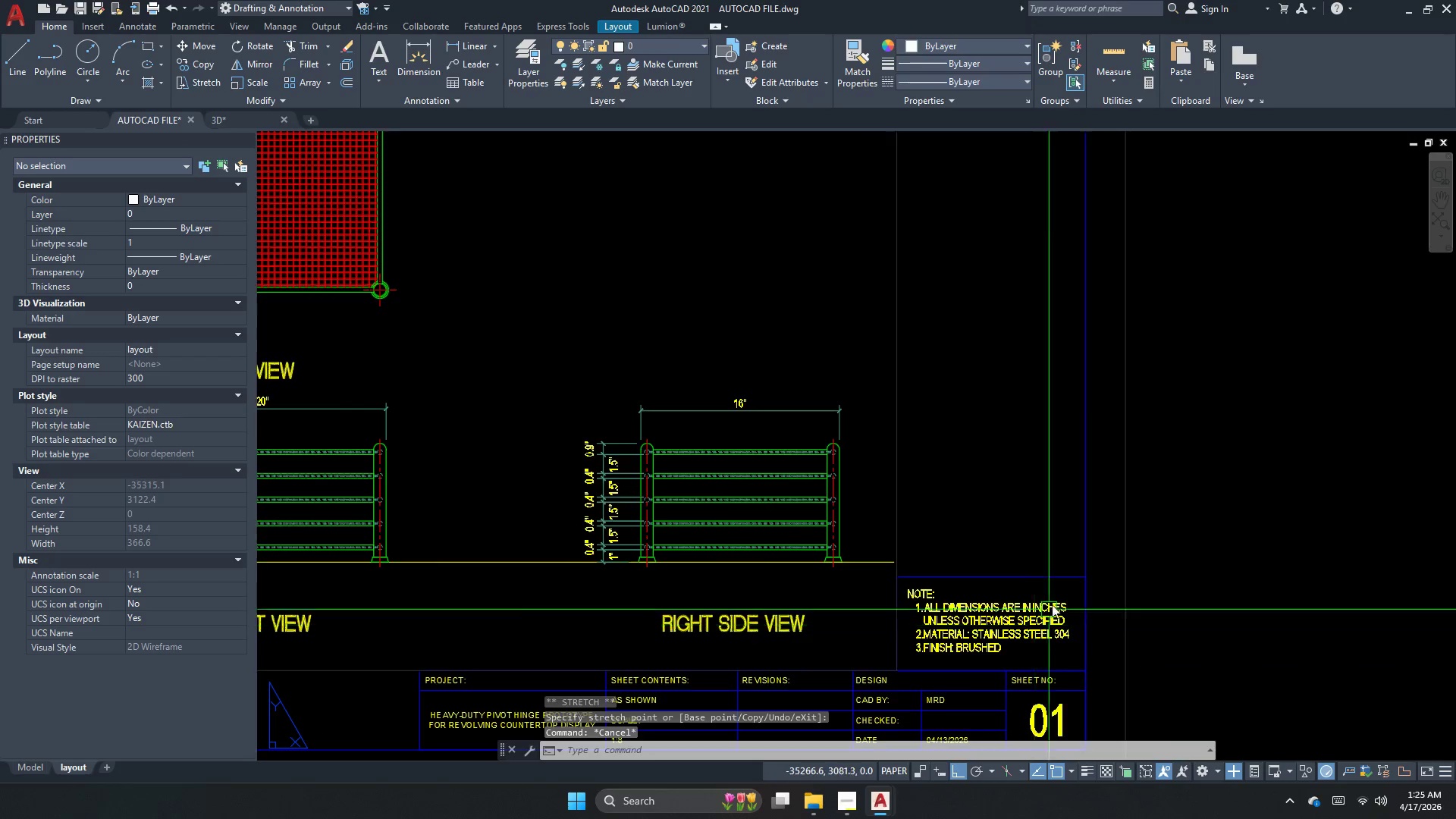 
scroll: coordinate [893, 593], scroll_direction: down, amount: 1.0
 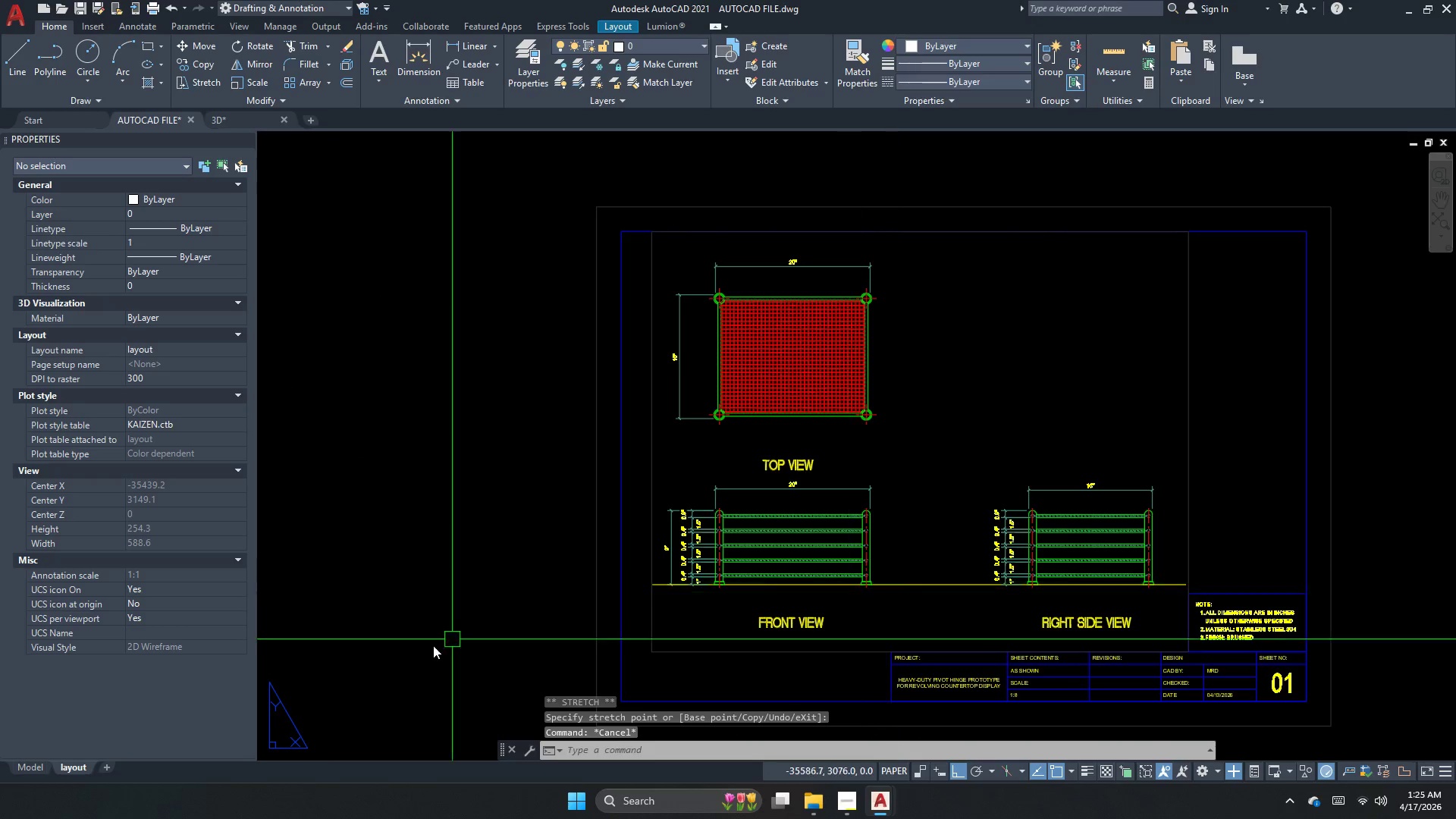 
key(Escape)
 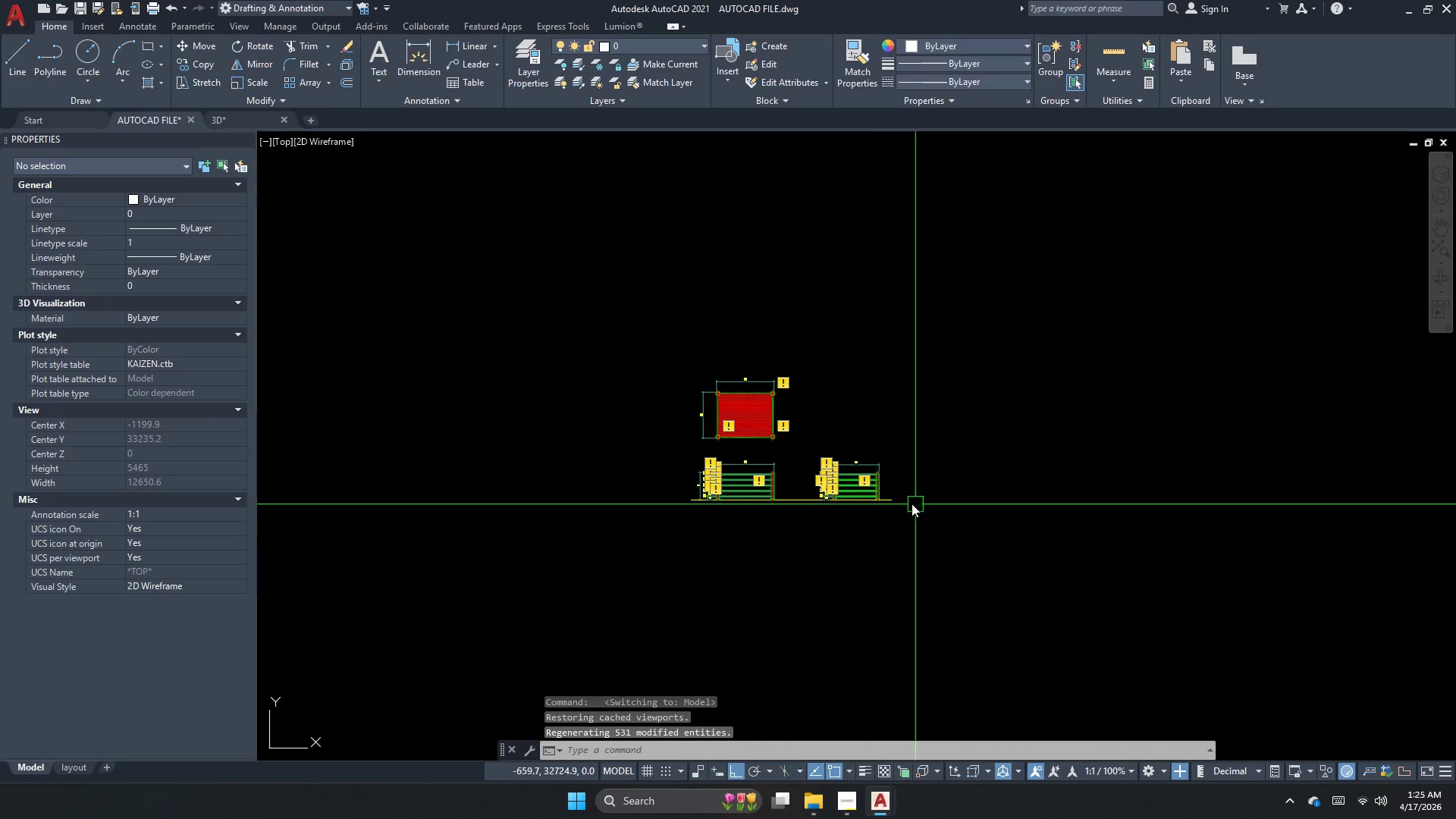 
key(Escape)
 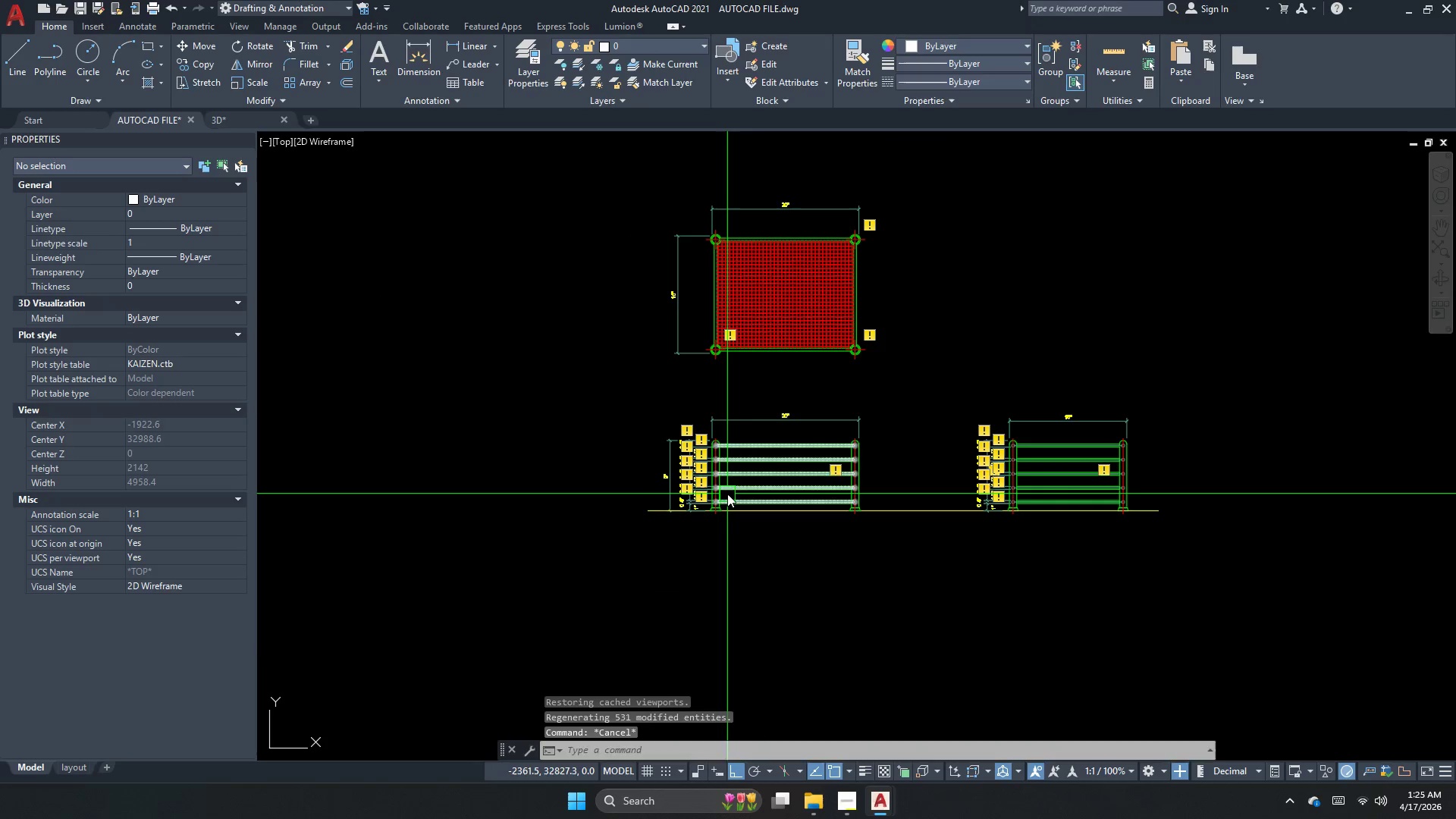 
key(R)
 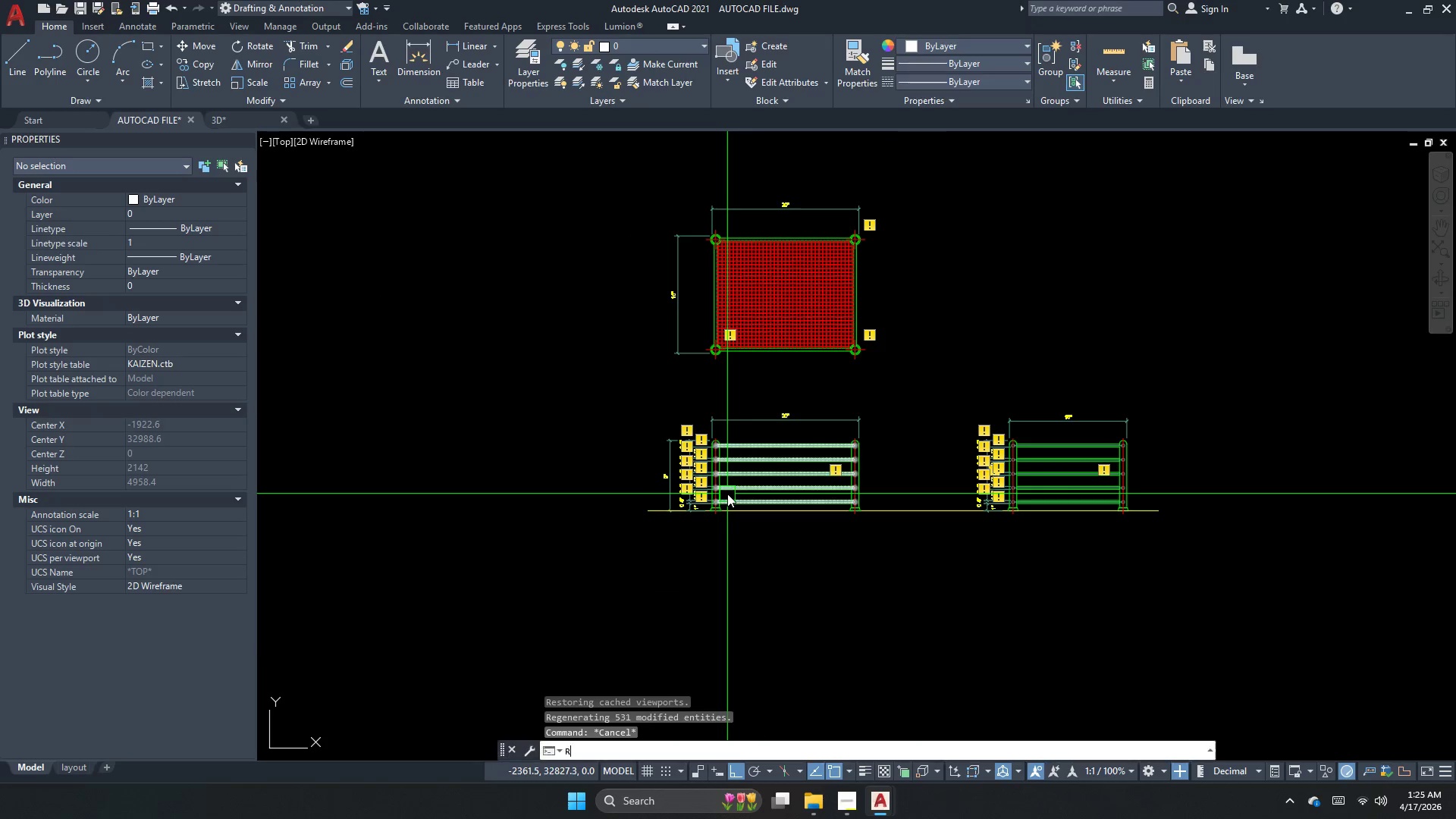 
scroll: coordinate [718, 494], scroll_direction: up, amount: 2.0
 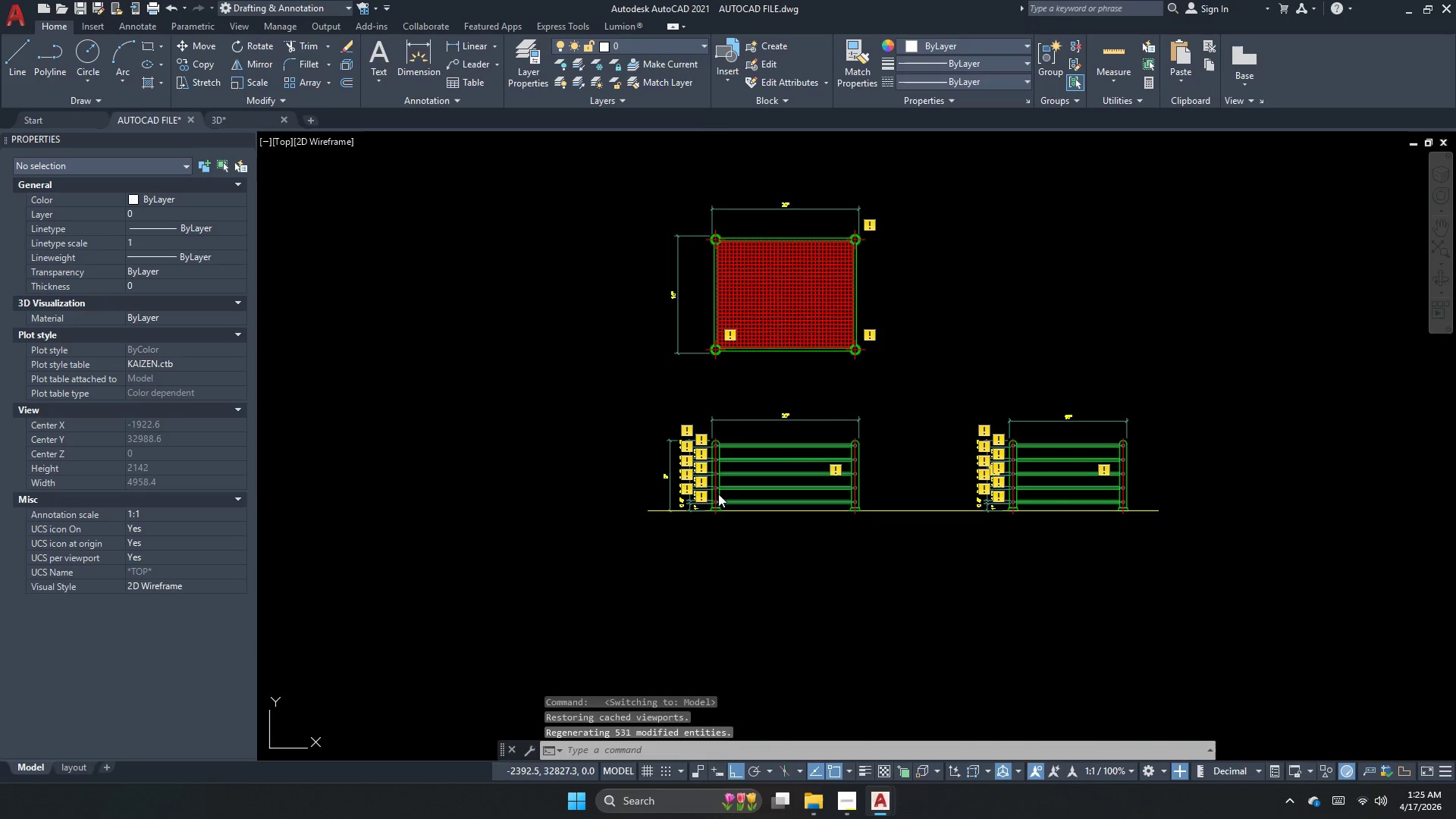 
key(E)
 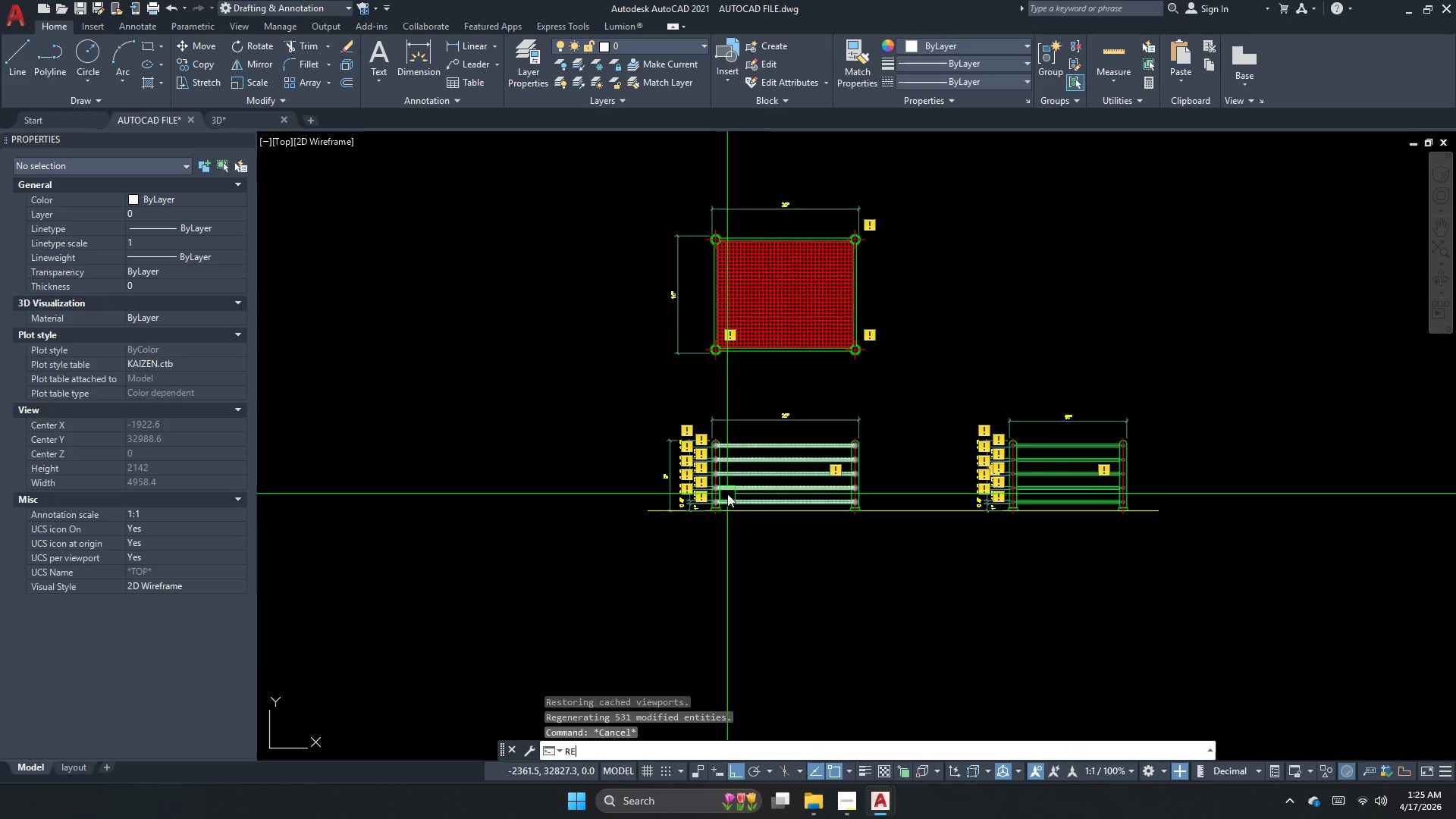 
key(Space)
 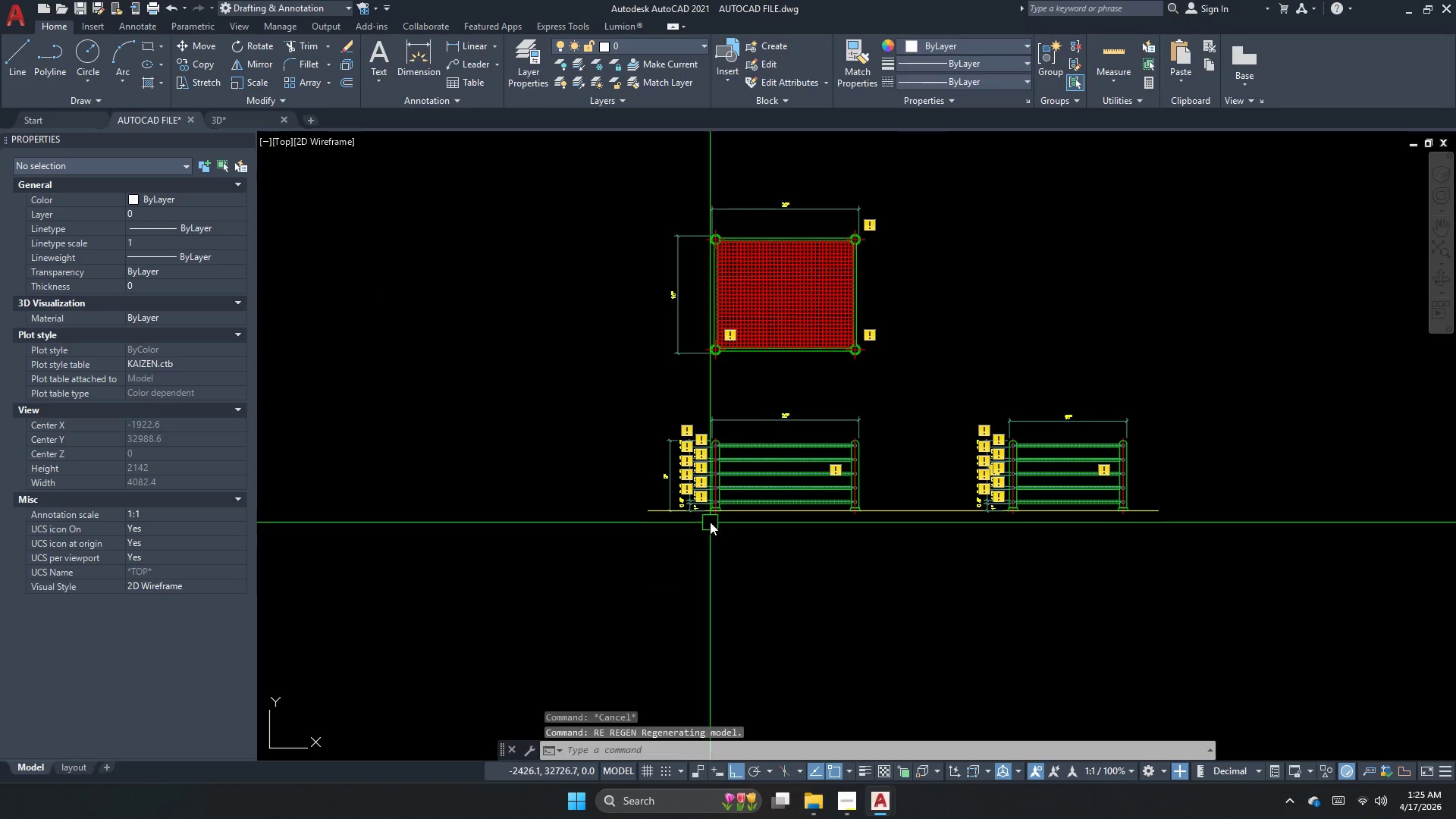 
key(Escape)
type(re )
 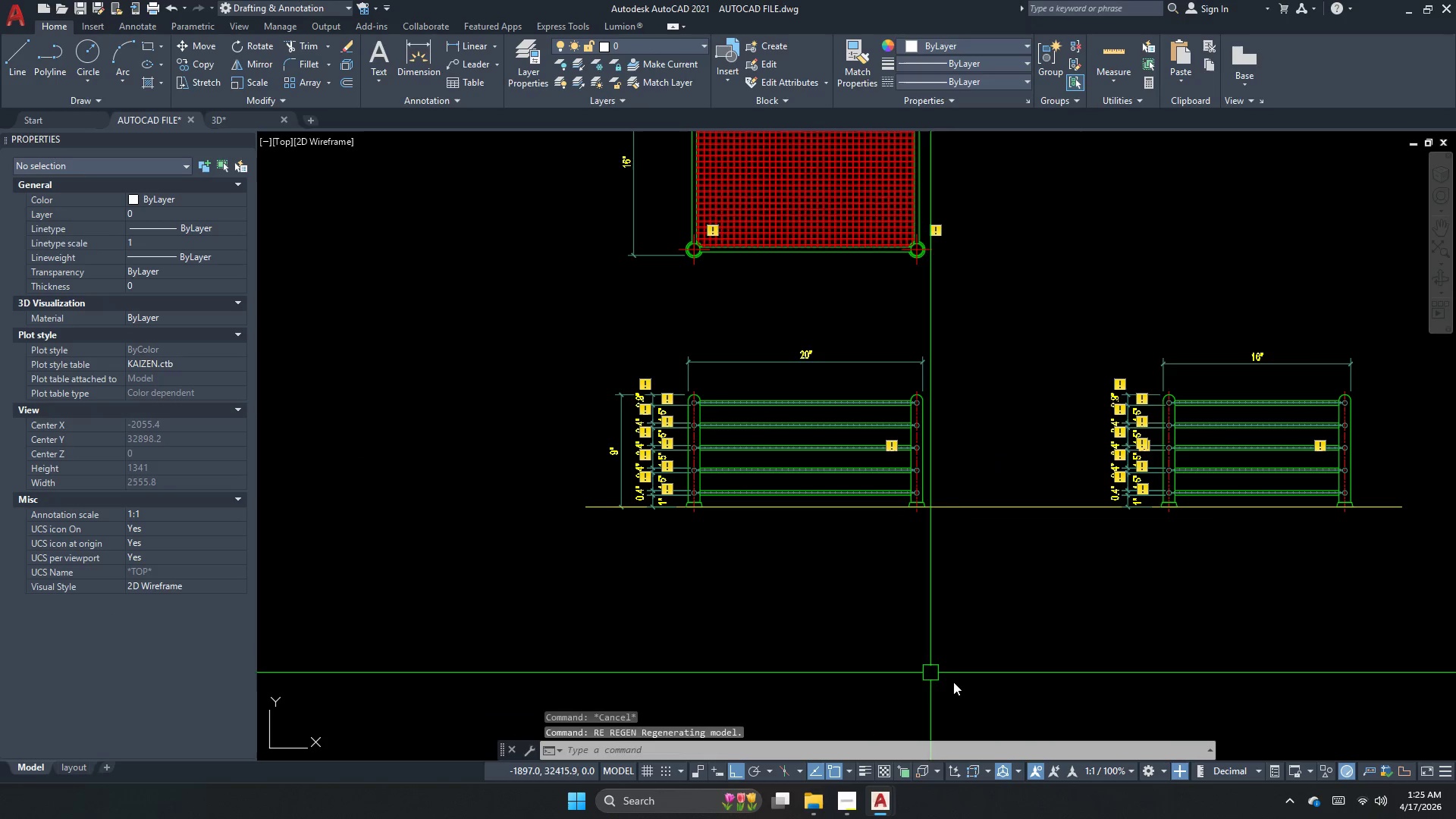 
scroll: coordinate [749, 519], scroll_direction: up, amount: 1.0
 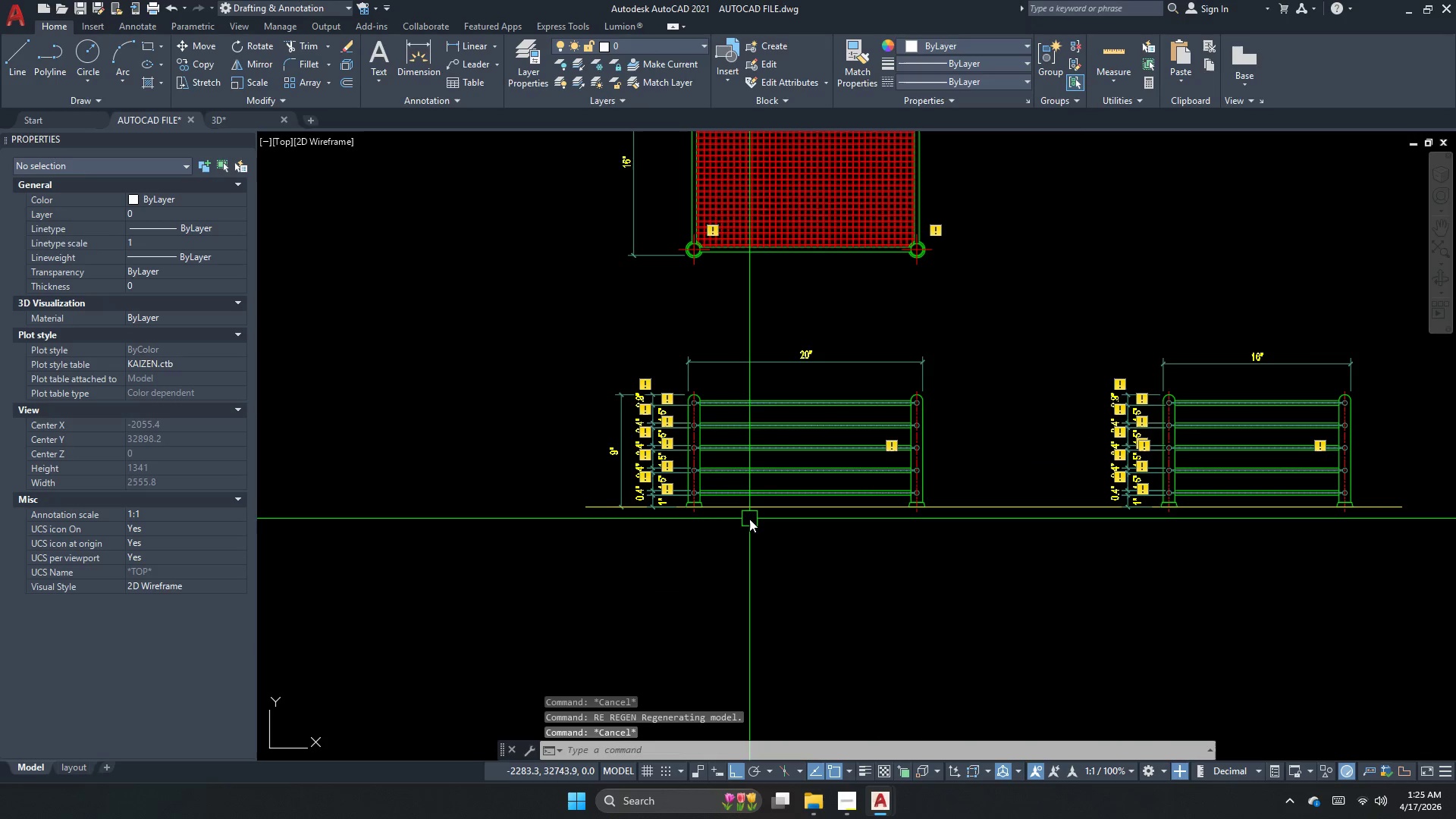 
key(Escape)
 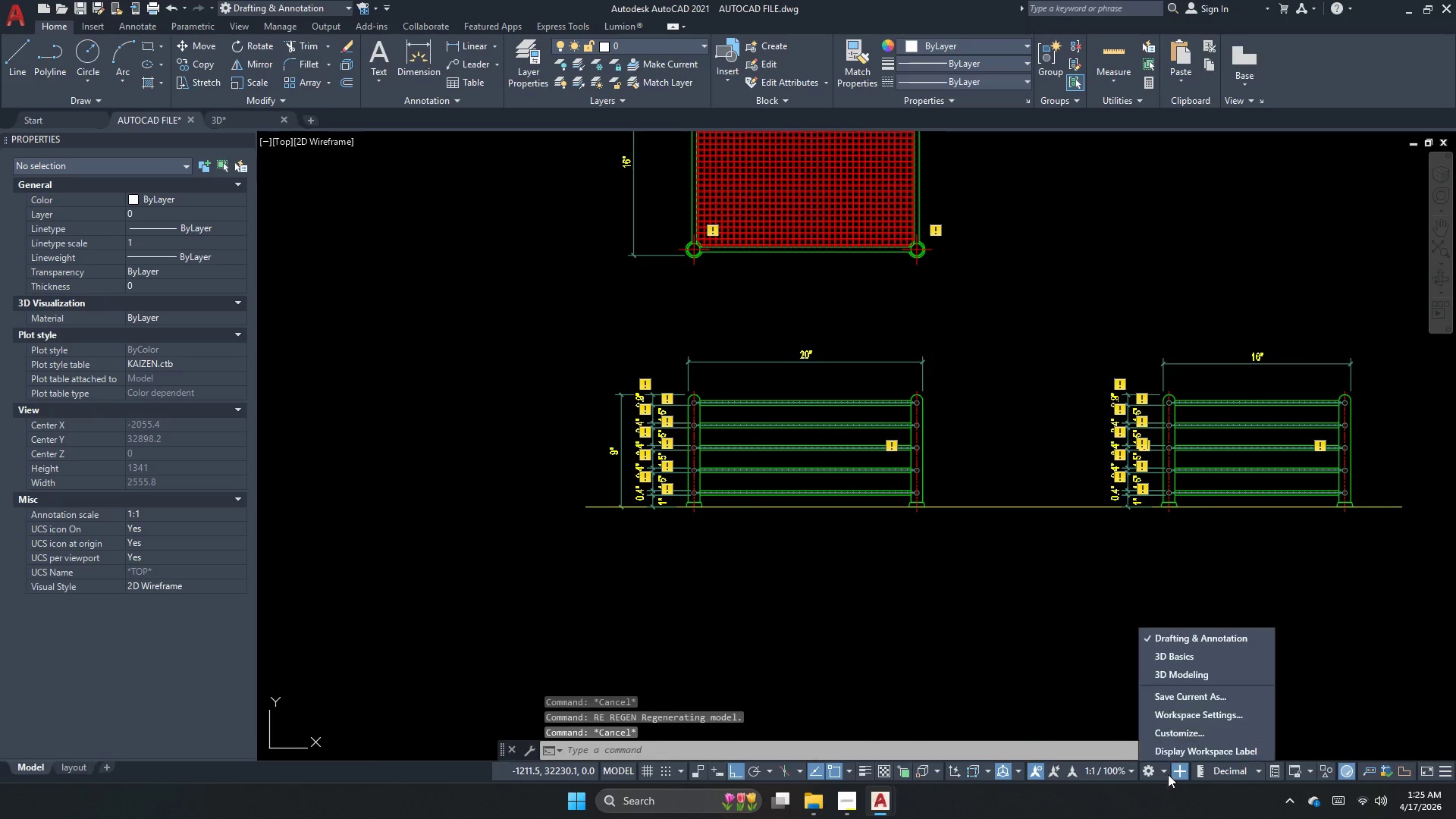 
double_click([1174, 773])
 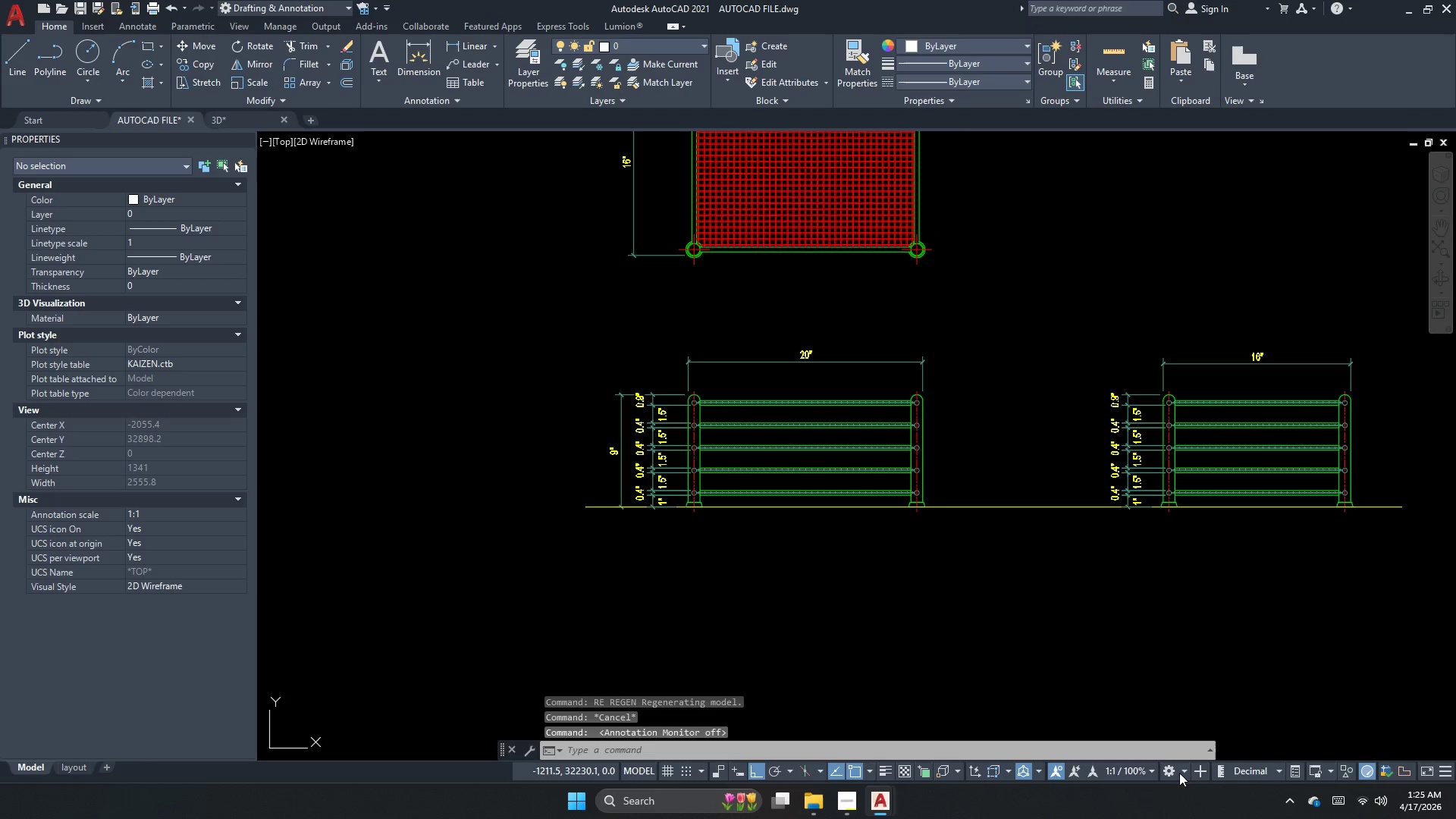 
key(Escape)
type(rec )
 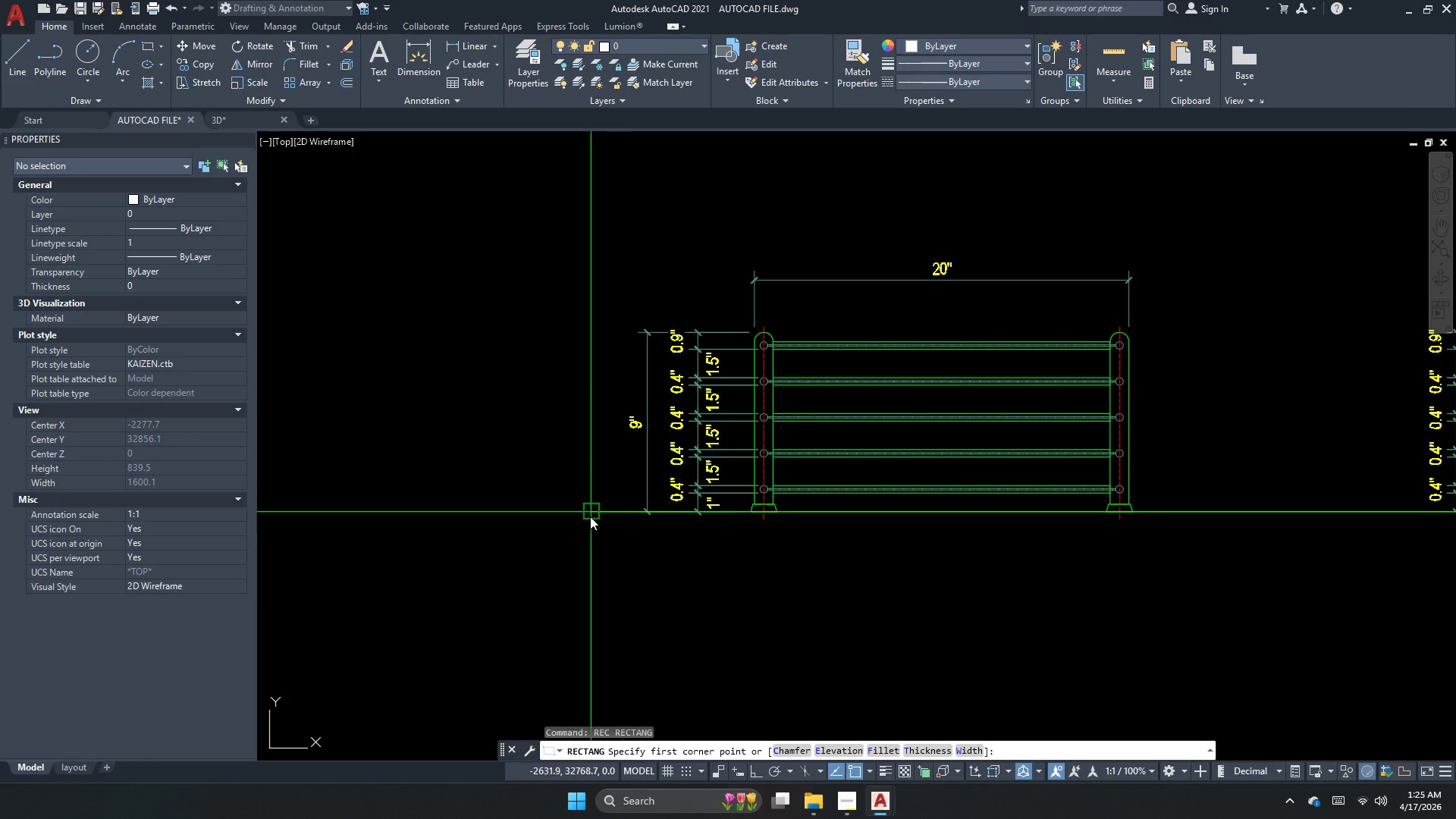 
scroll: coordinate [576, 501], scroll_direction: up, amount: 1.0
 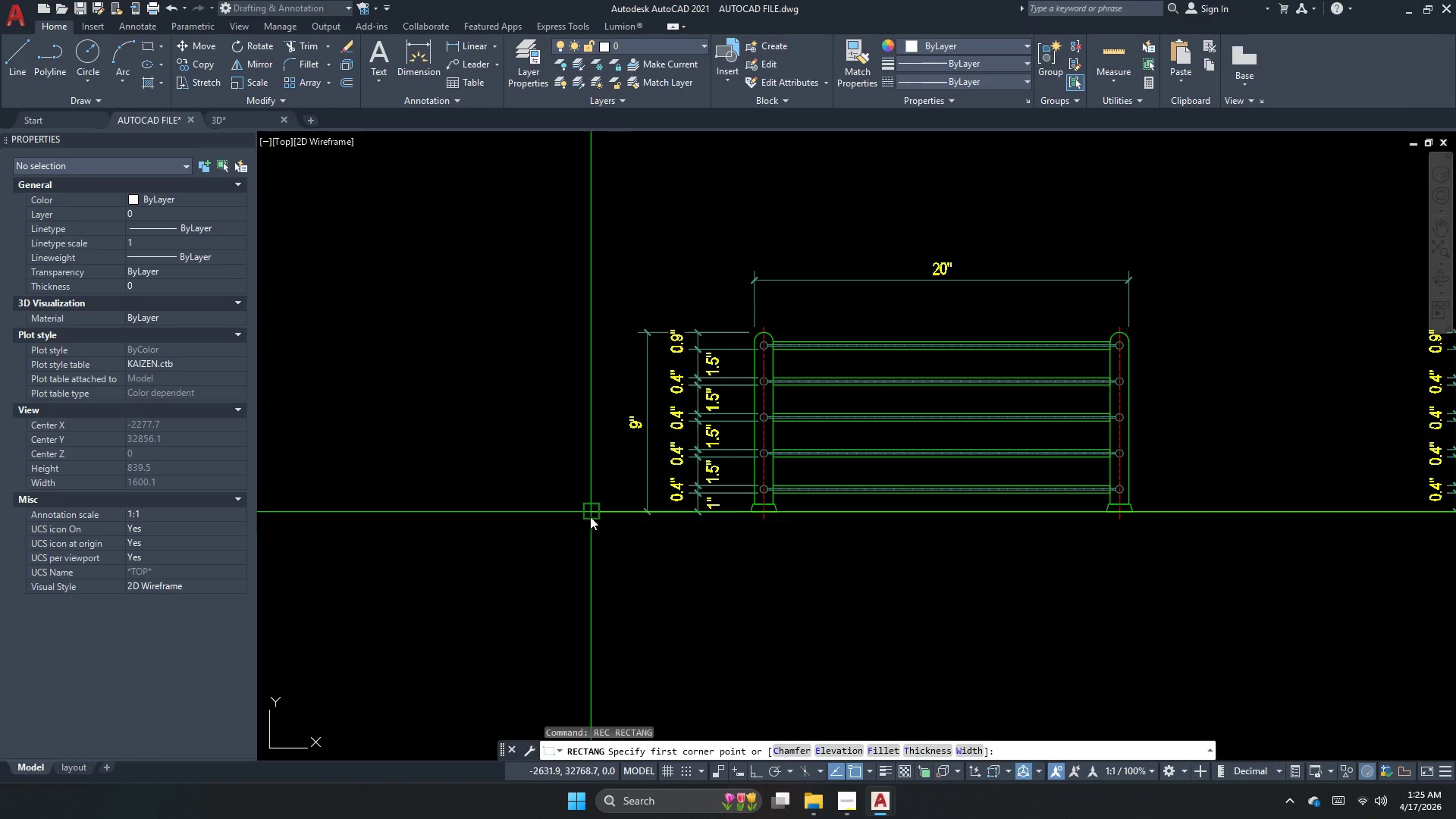 
left_click_drag(start_coordinate=[590, 514], to_coordinate=[610, 524])
 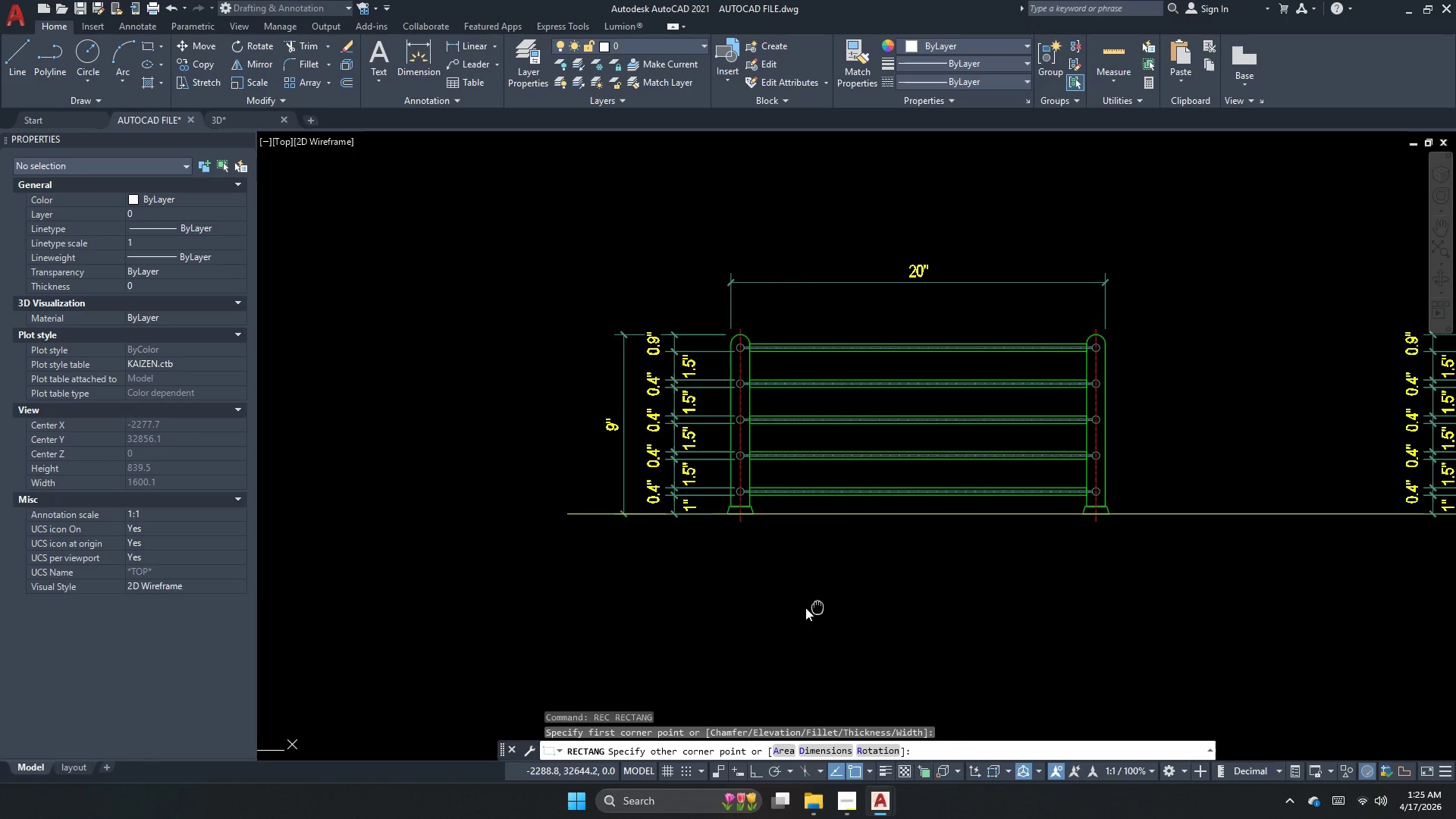 
scroll: coordinate [871, 579], scroll_direction: up, amount: 1.0
 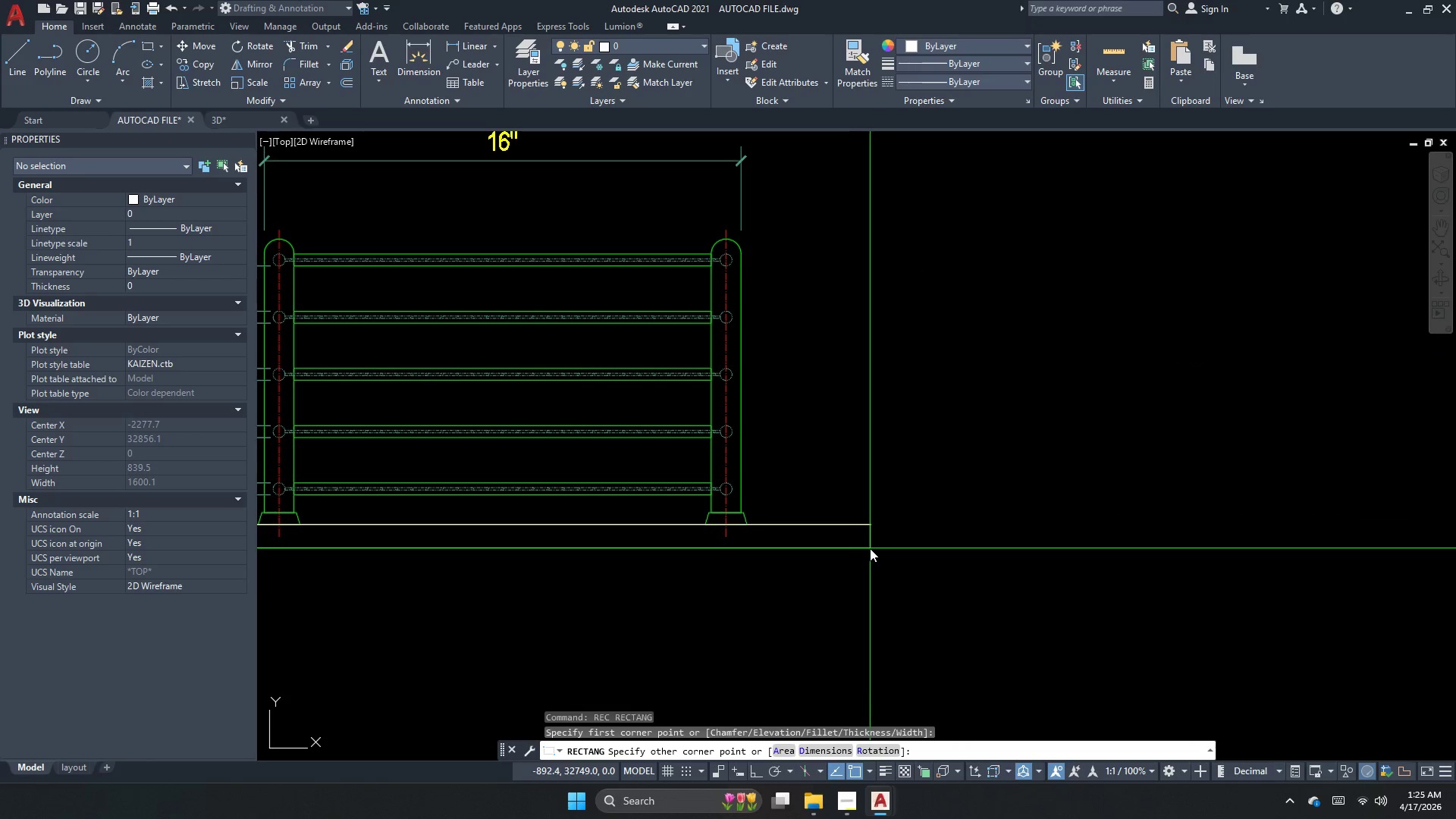 
double_click([870, 548])
 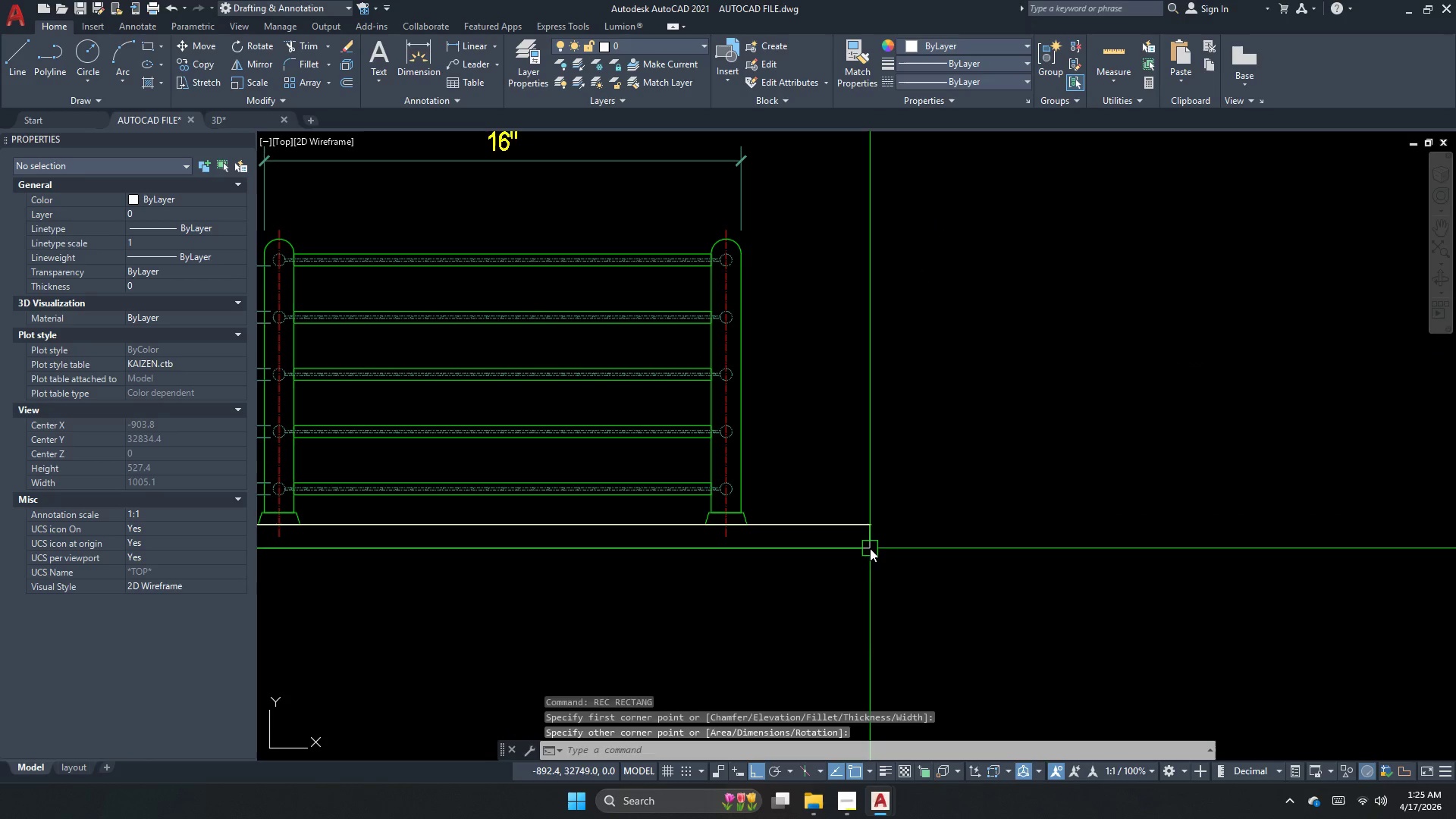 
key(Escape)
 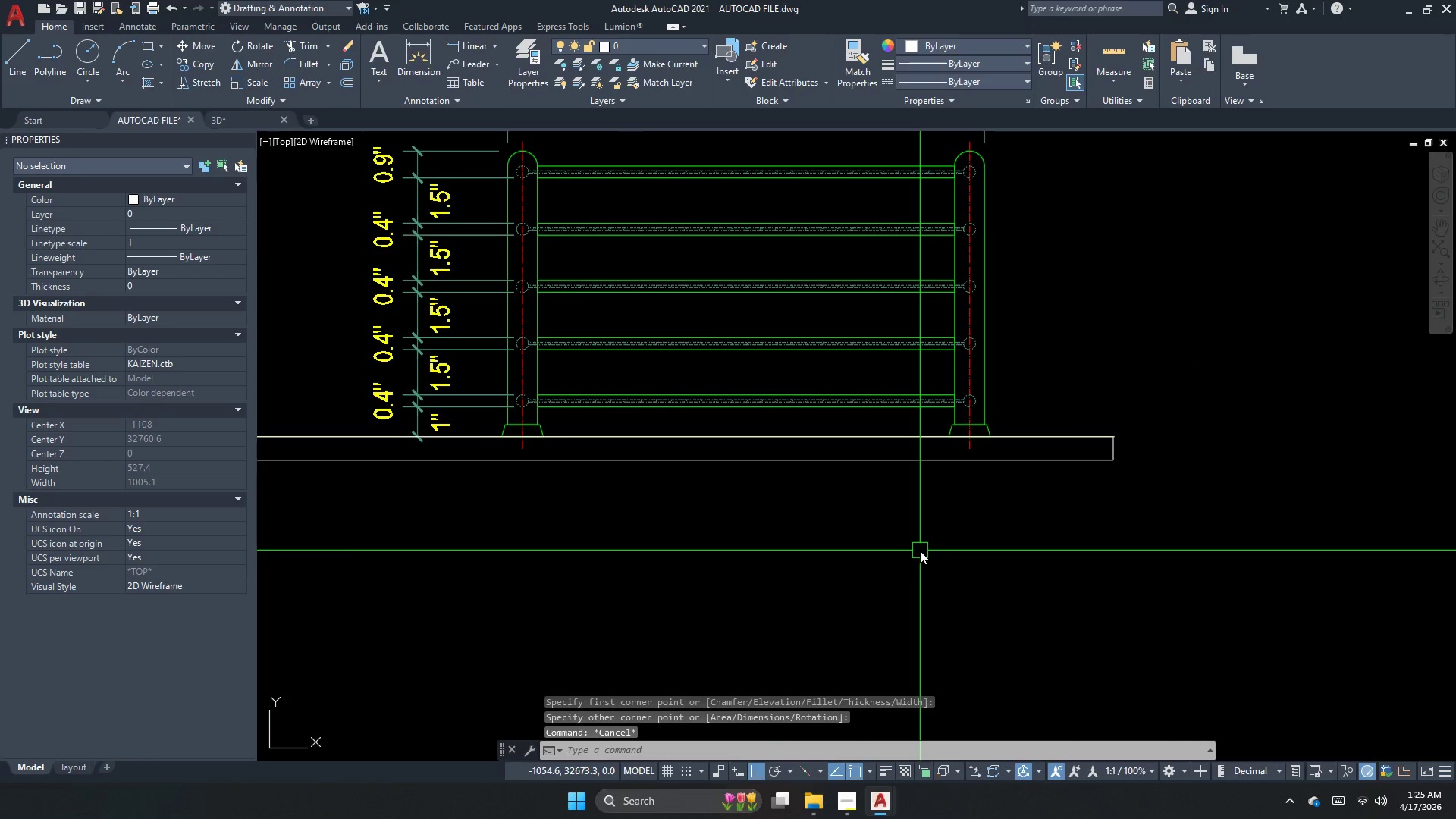 
key(H)
 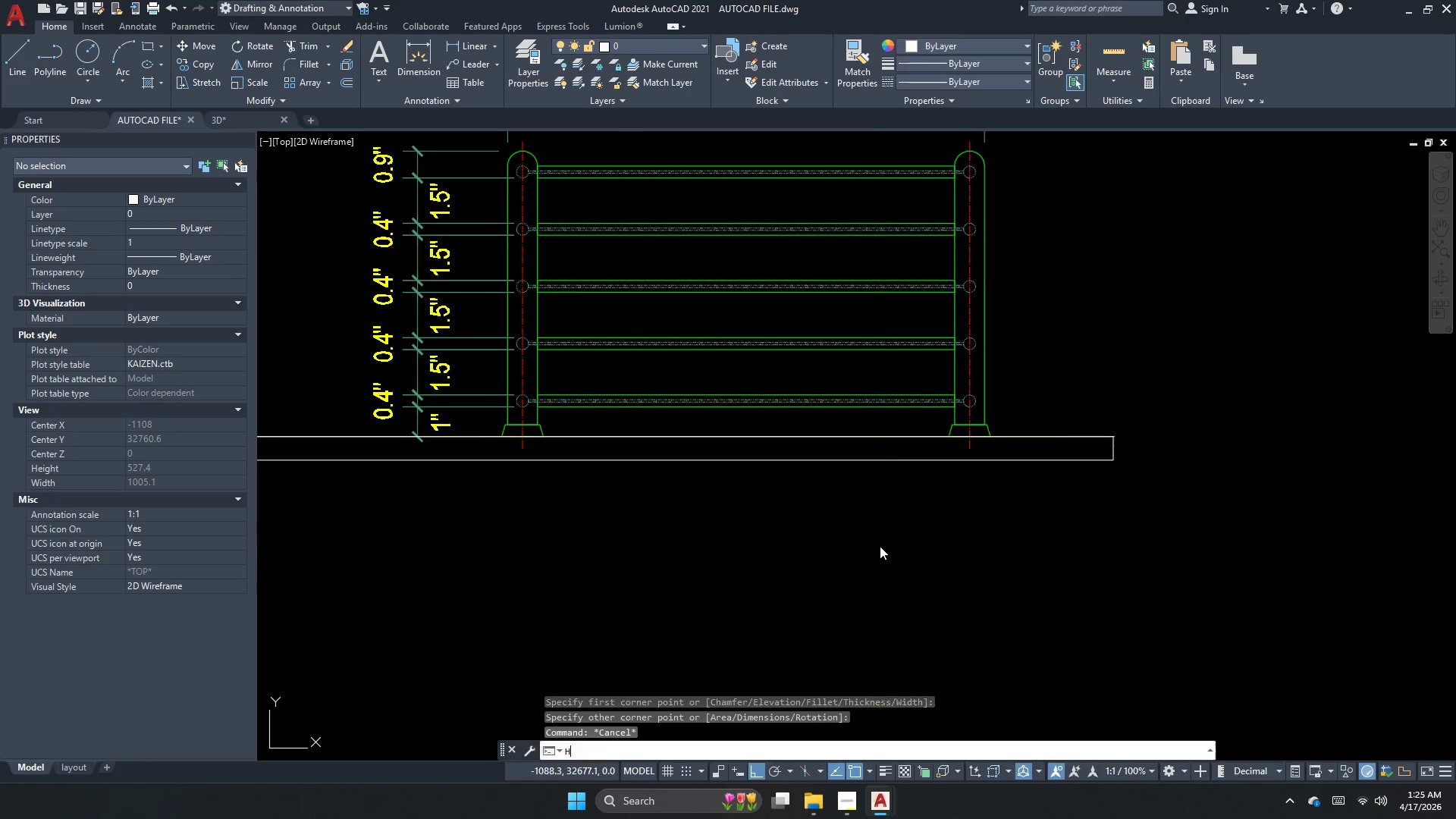 
key(Space)
 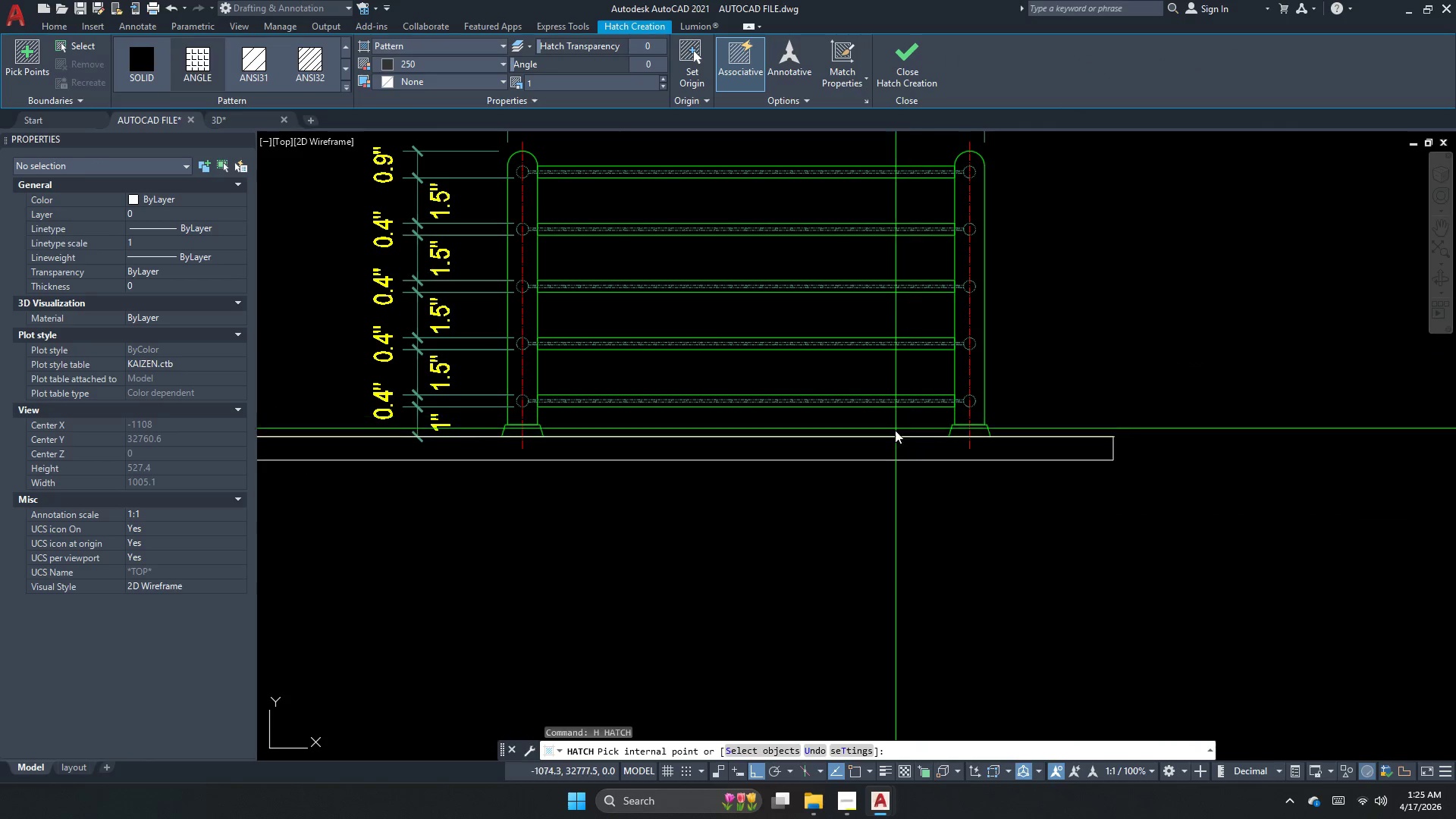 
left_click([889, 447])
 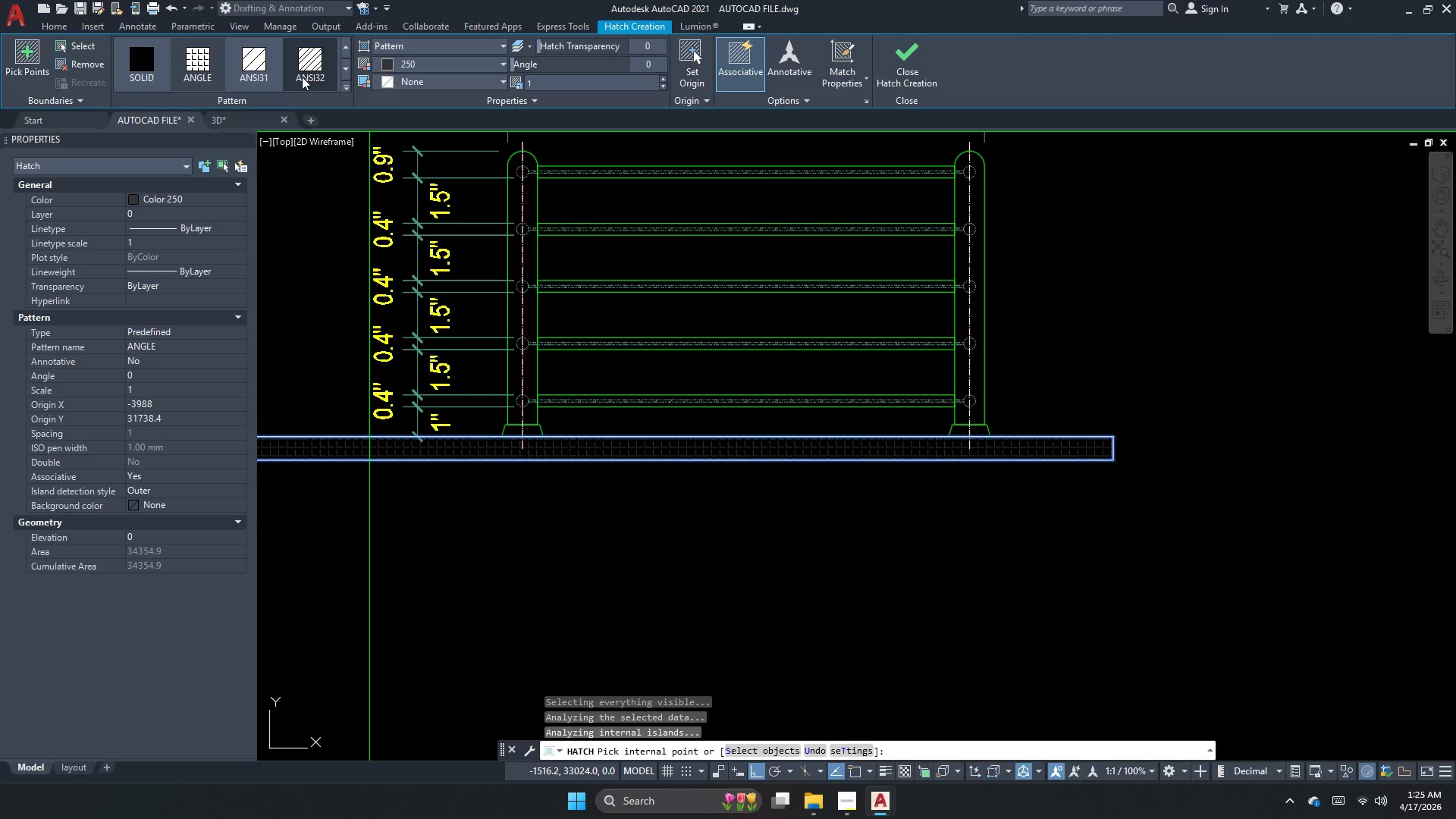 
left_click([262, 78])
 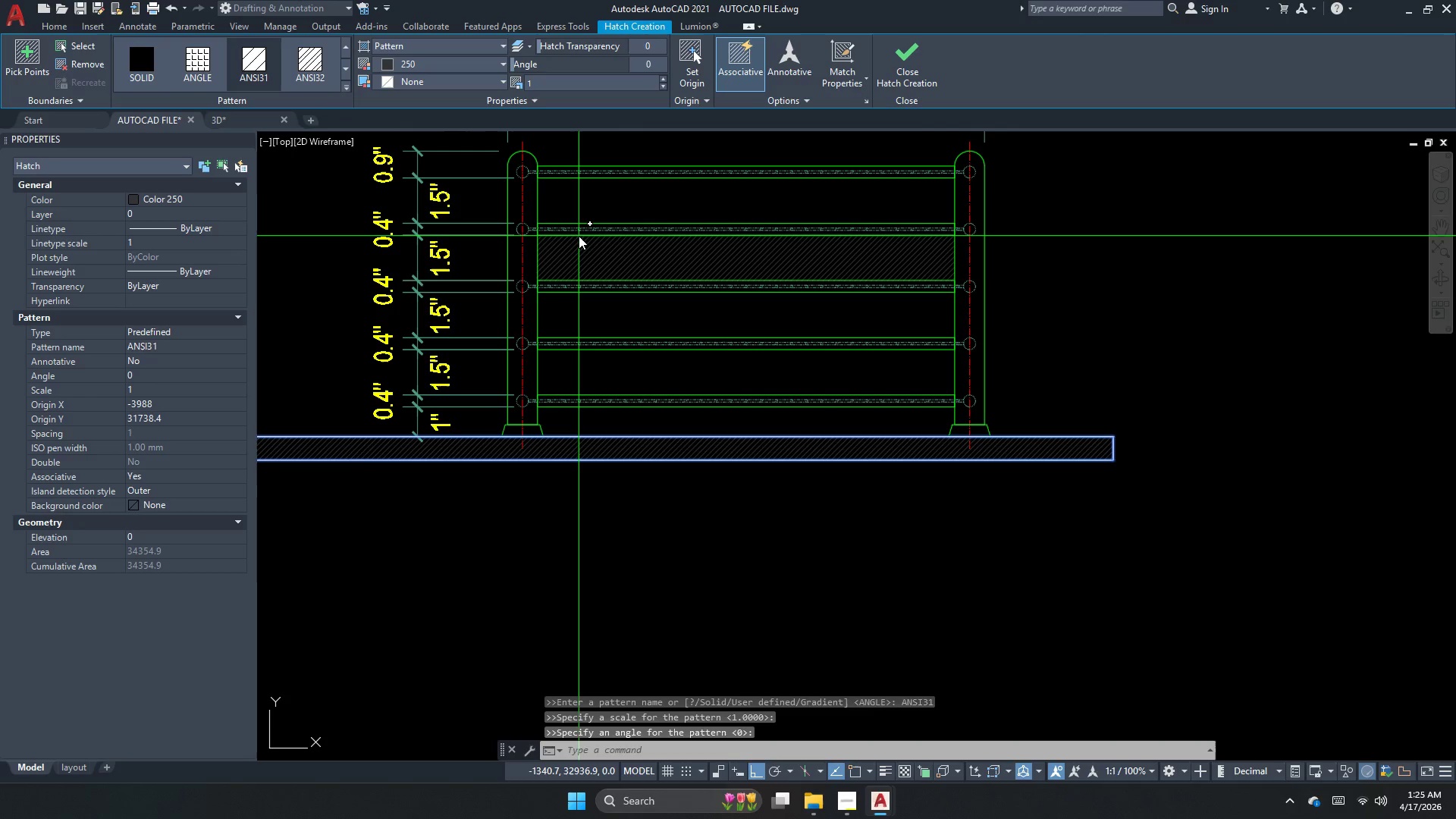 
key(Space)
 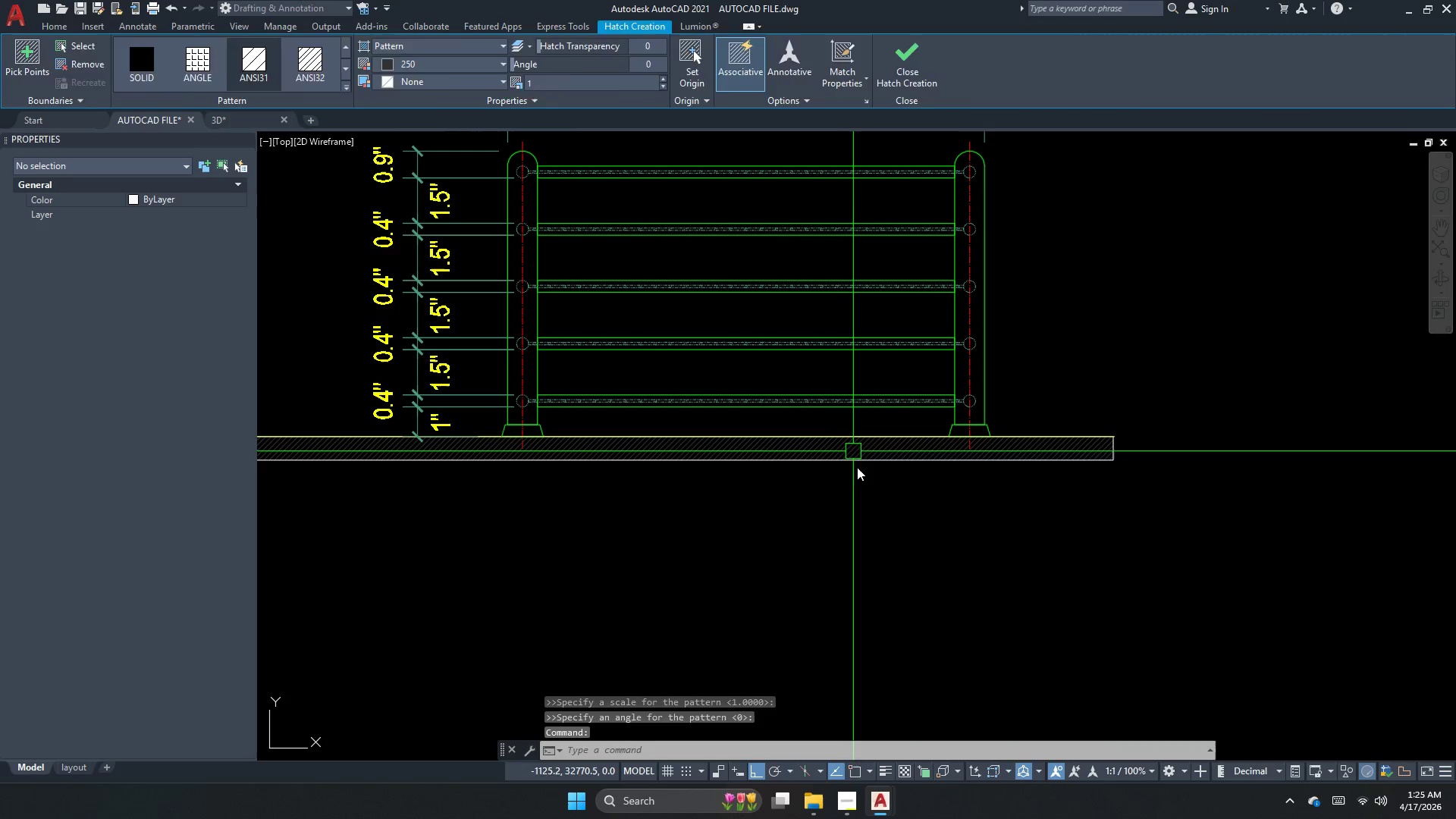 
key(Escape)
 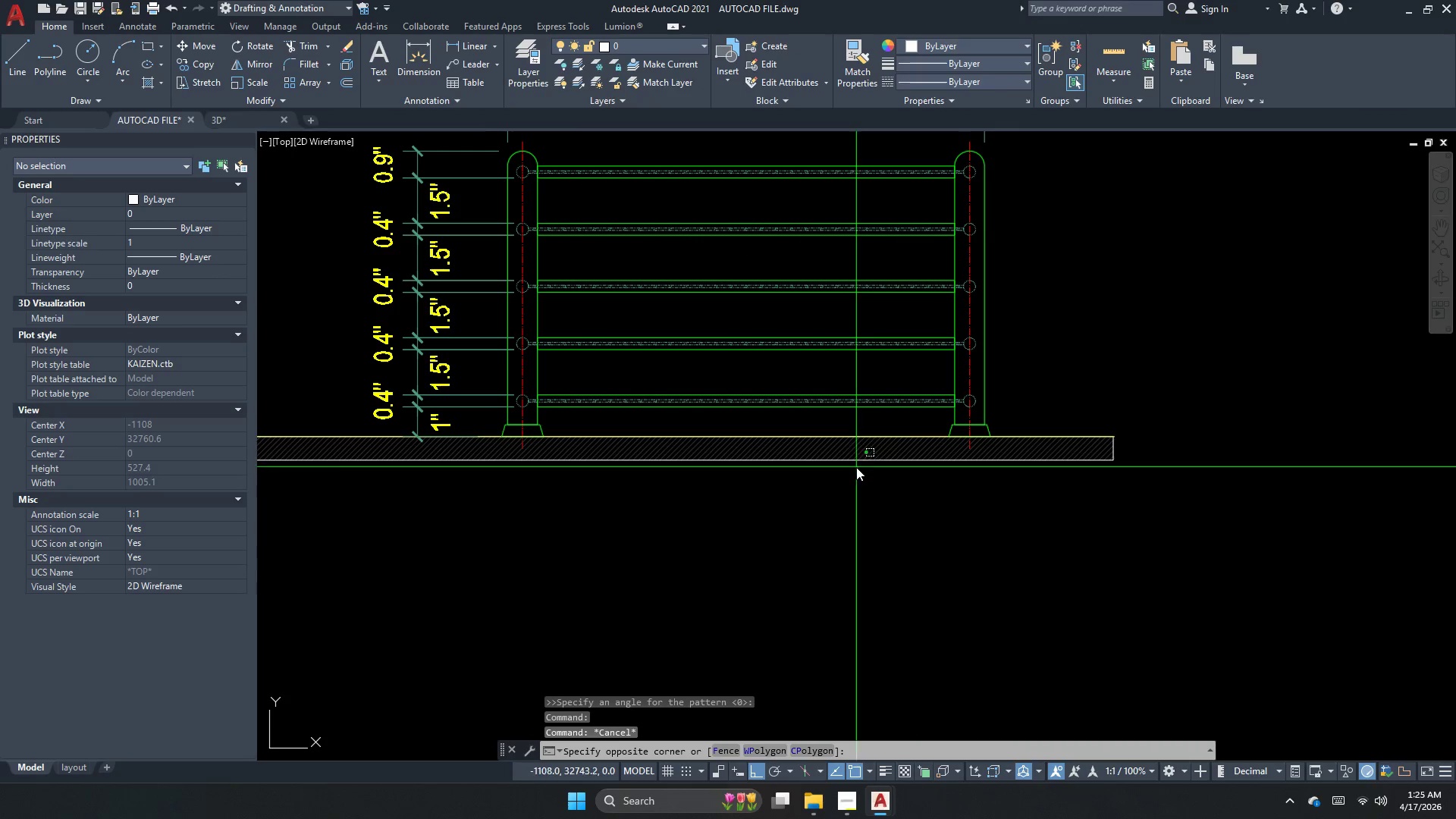 
key(Escape)
 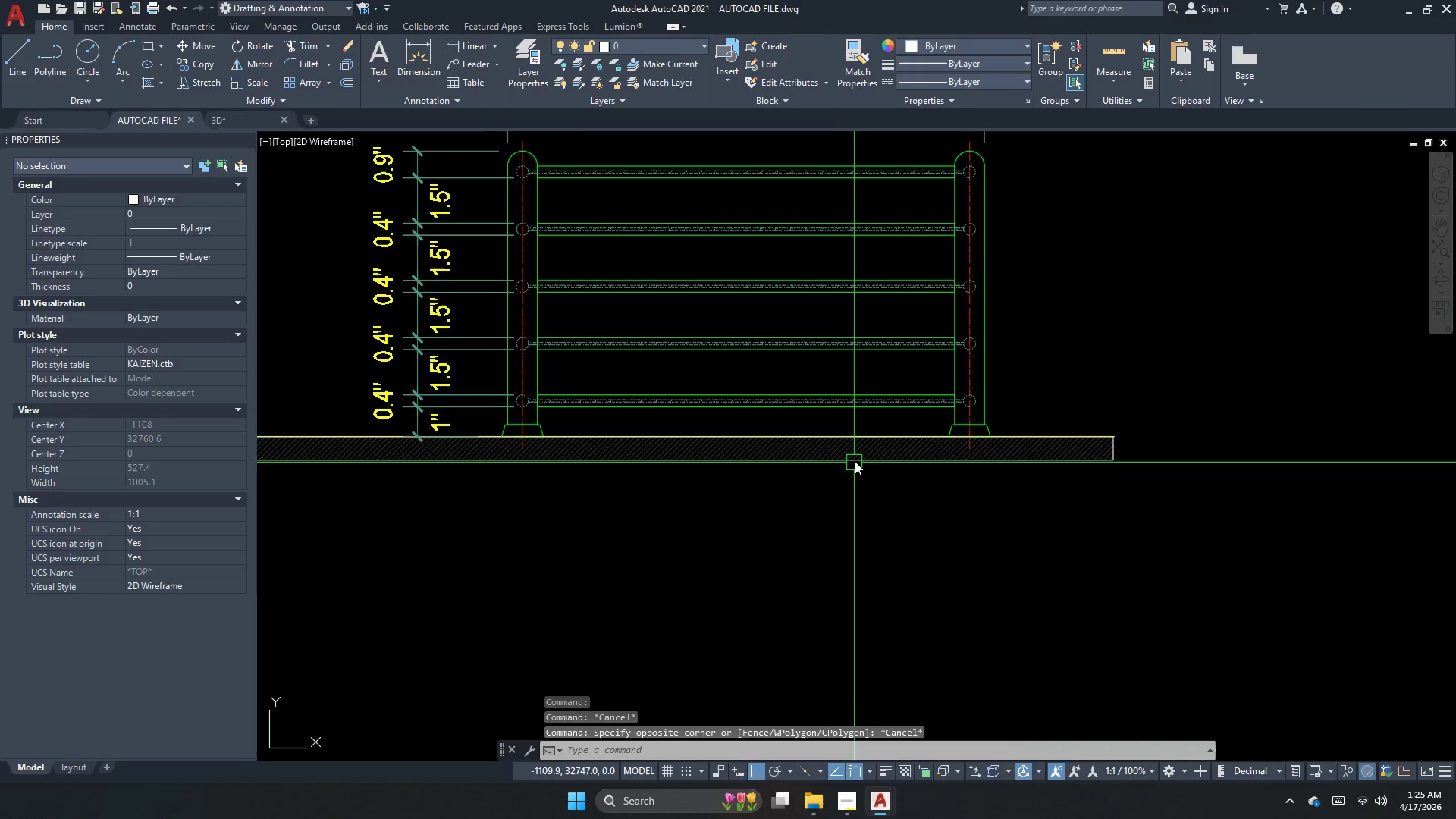 
left_click([858, 458])
 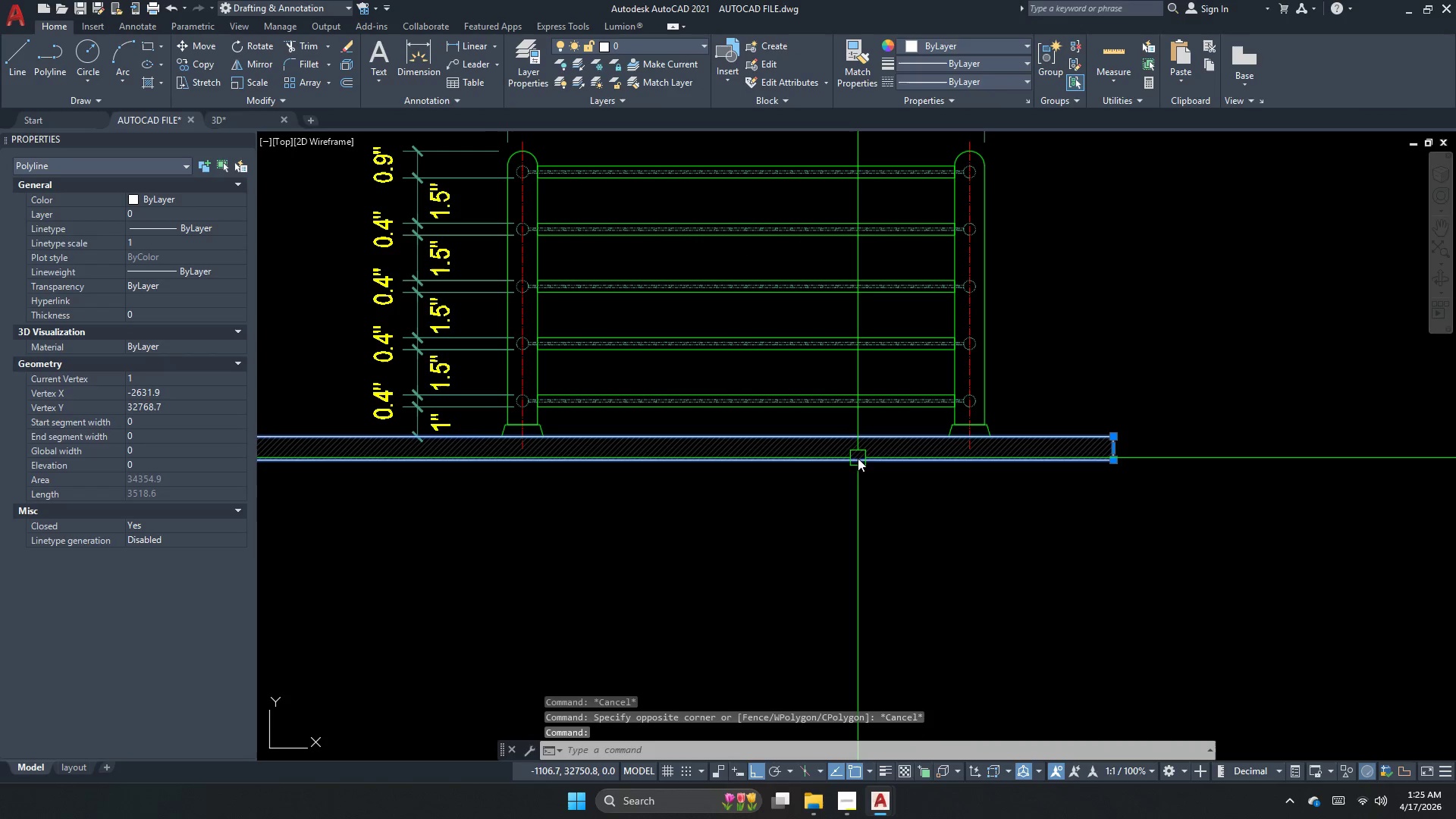 
key(E)
 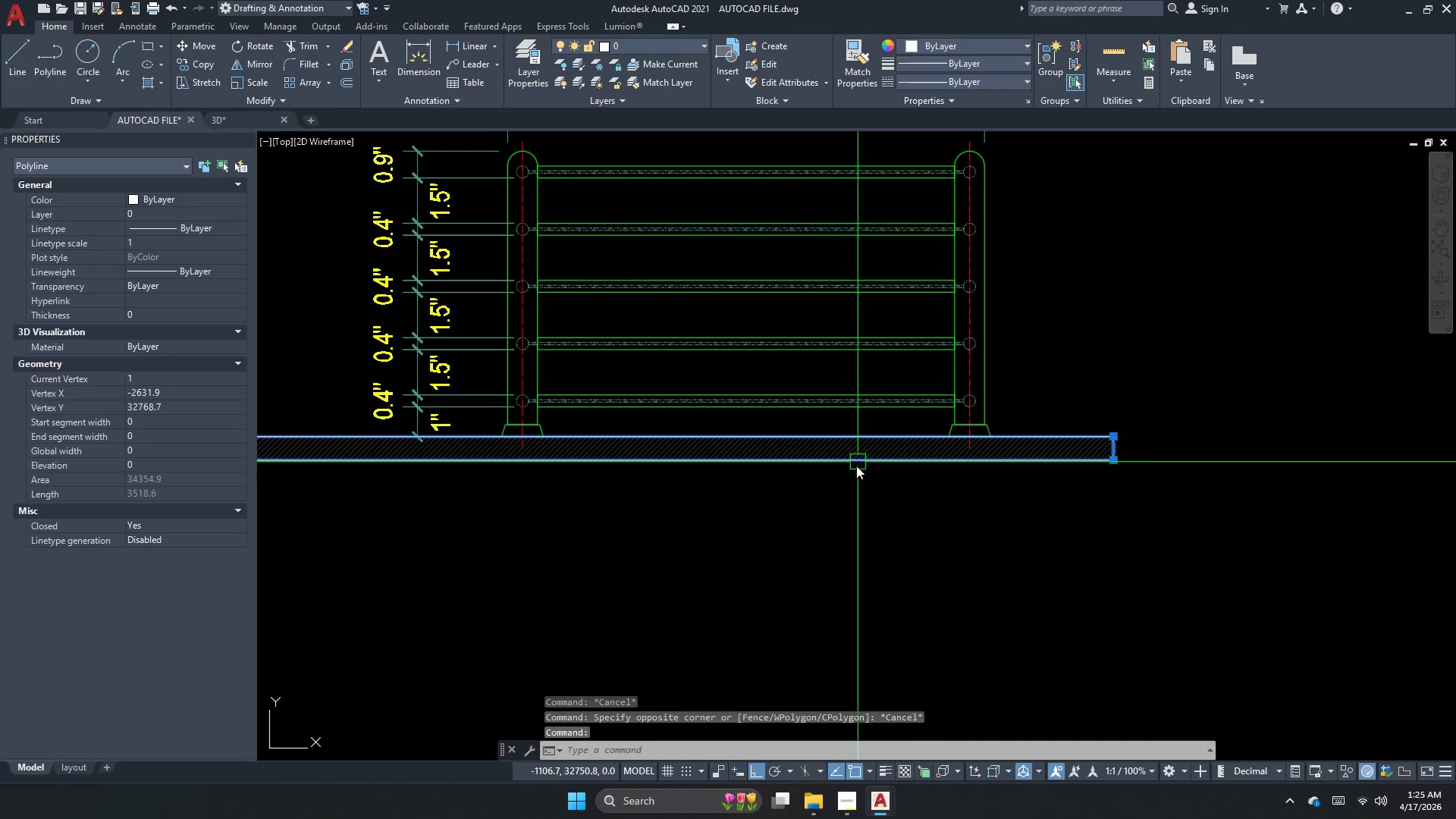 
key(Space)
 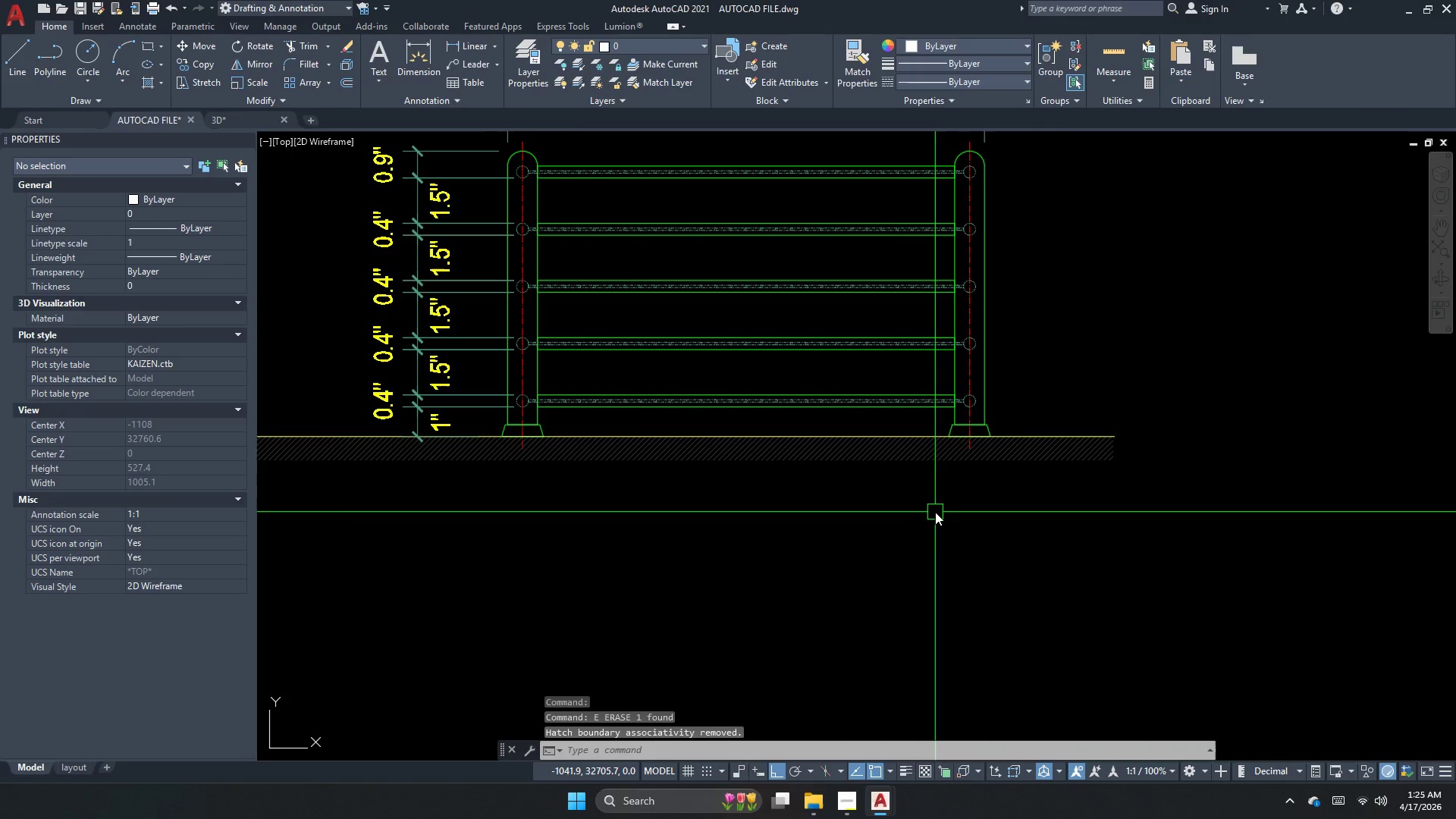 
scroll: coordinate [935, 512], scroll_direction: down, amount: 3.0
 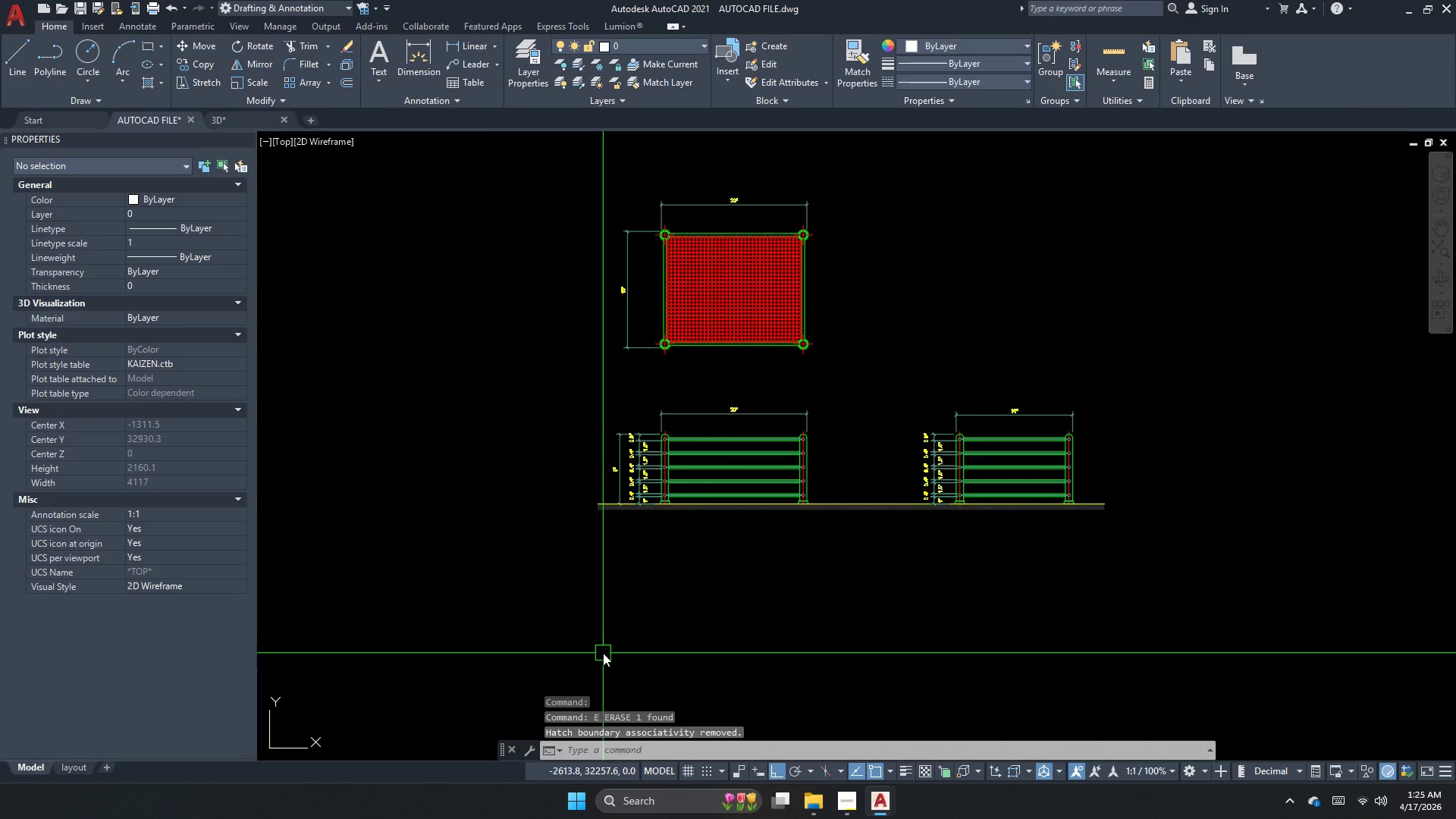 
scroll: coordinate [748, 539], scroll_direction: up, amount: 2.0
 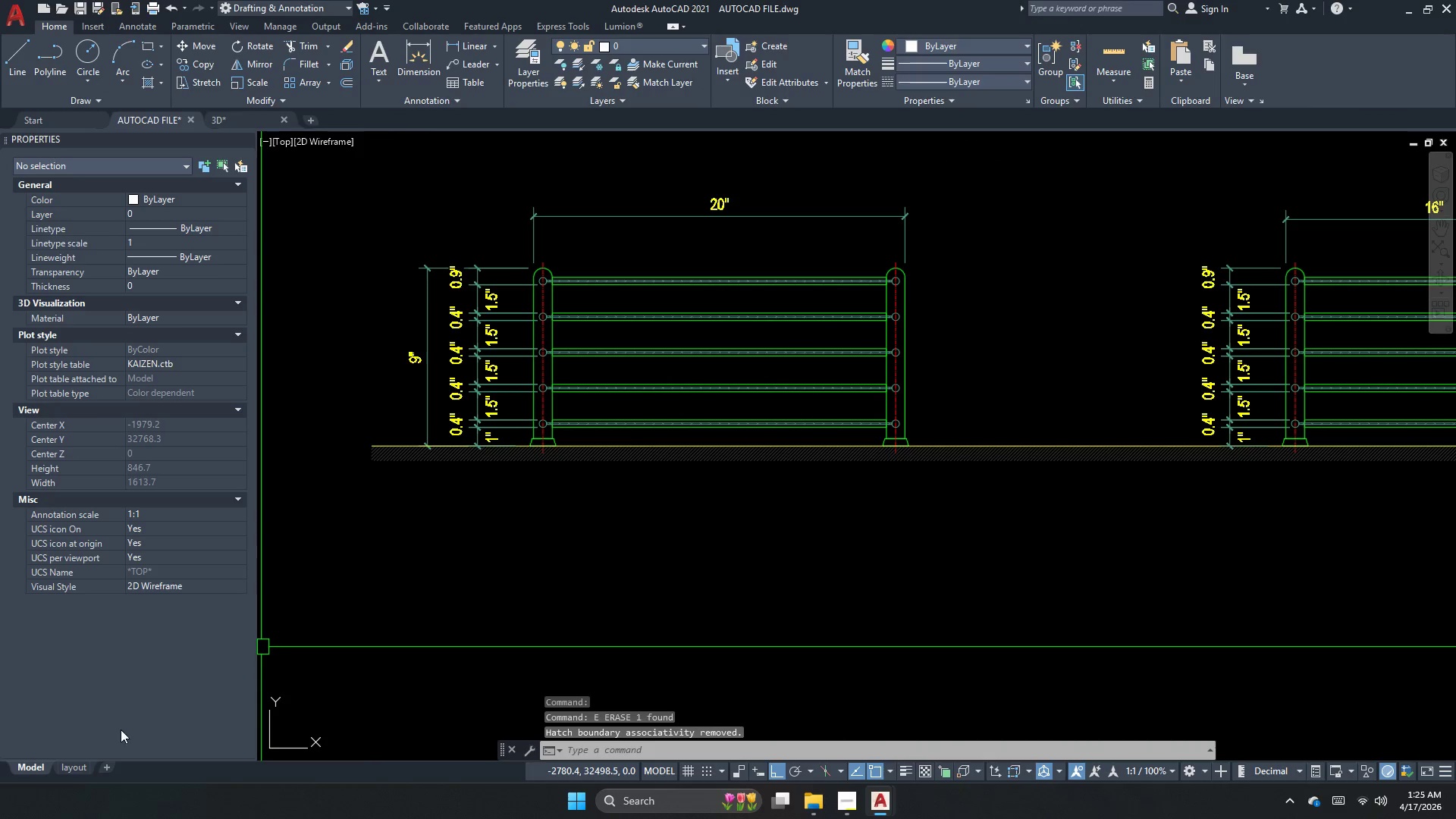 
left_click([75, 770])
 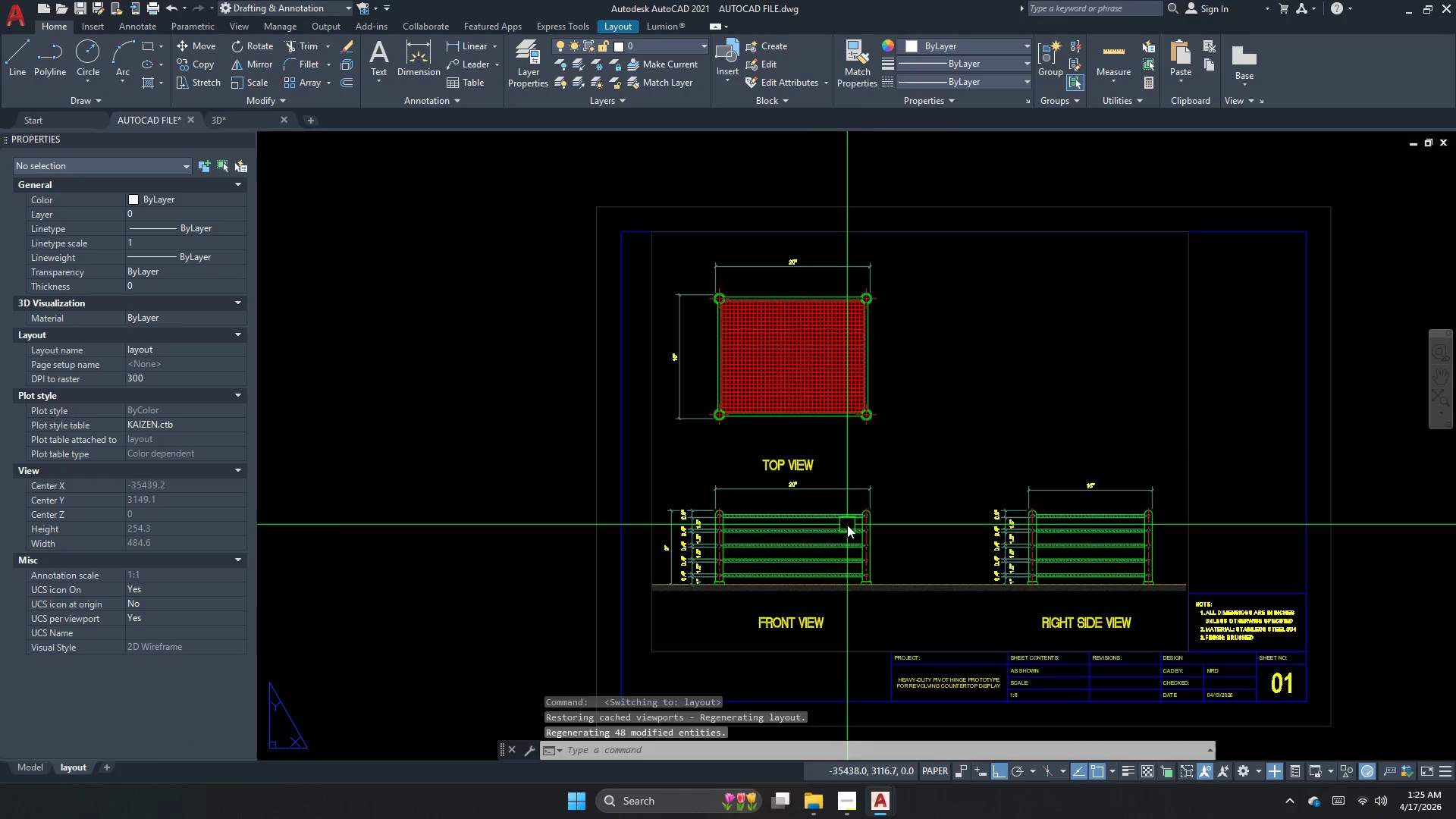 
scroll: coordinate [923, 552], scroll_direction: up, amount: 1.0
 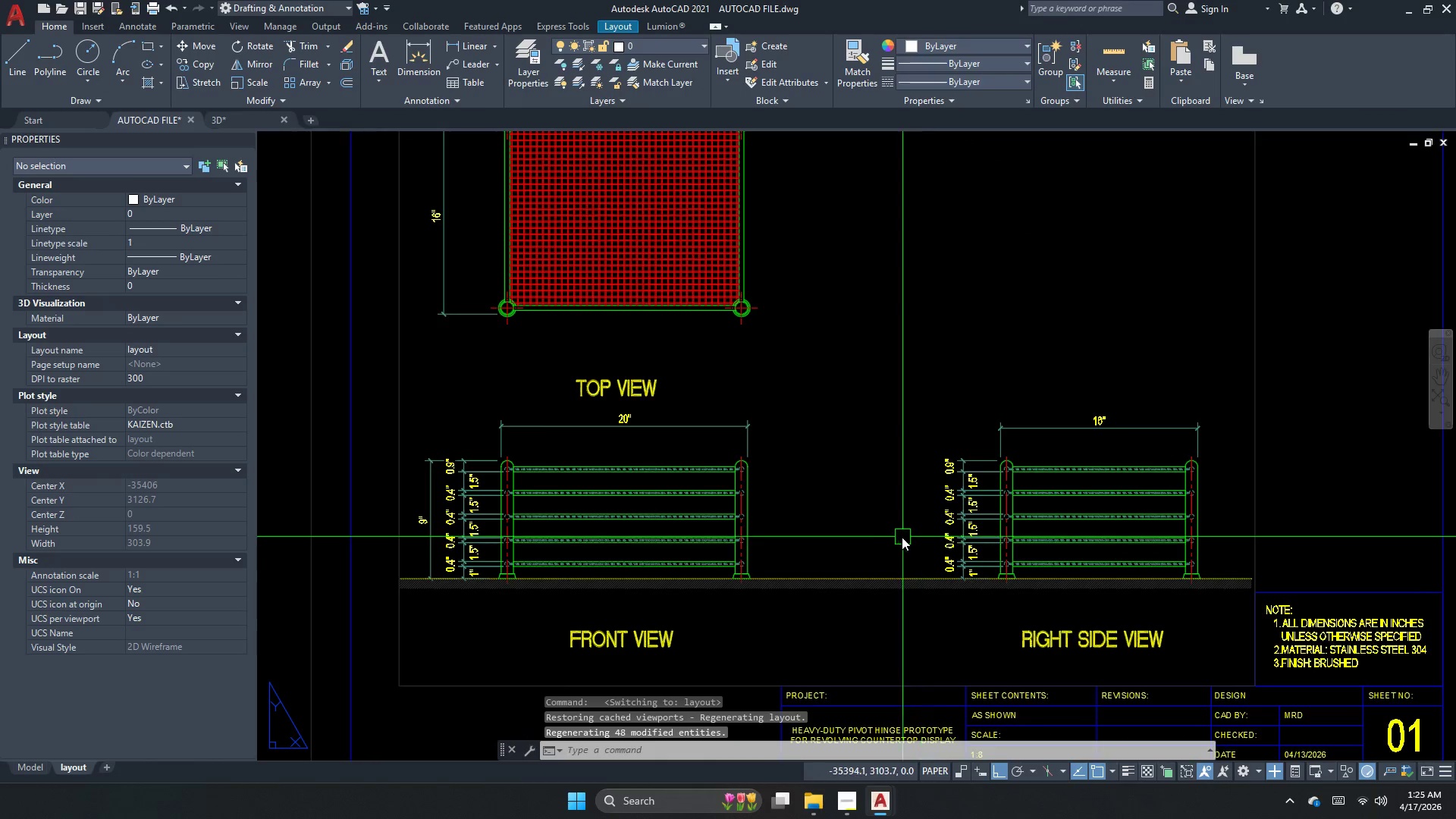 
scroll: coordinate [884, 526], scroll_direction: down, amount: 1.0
 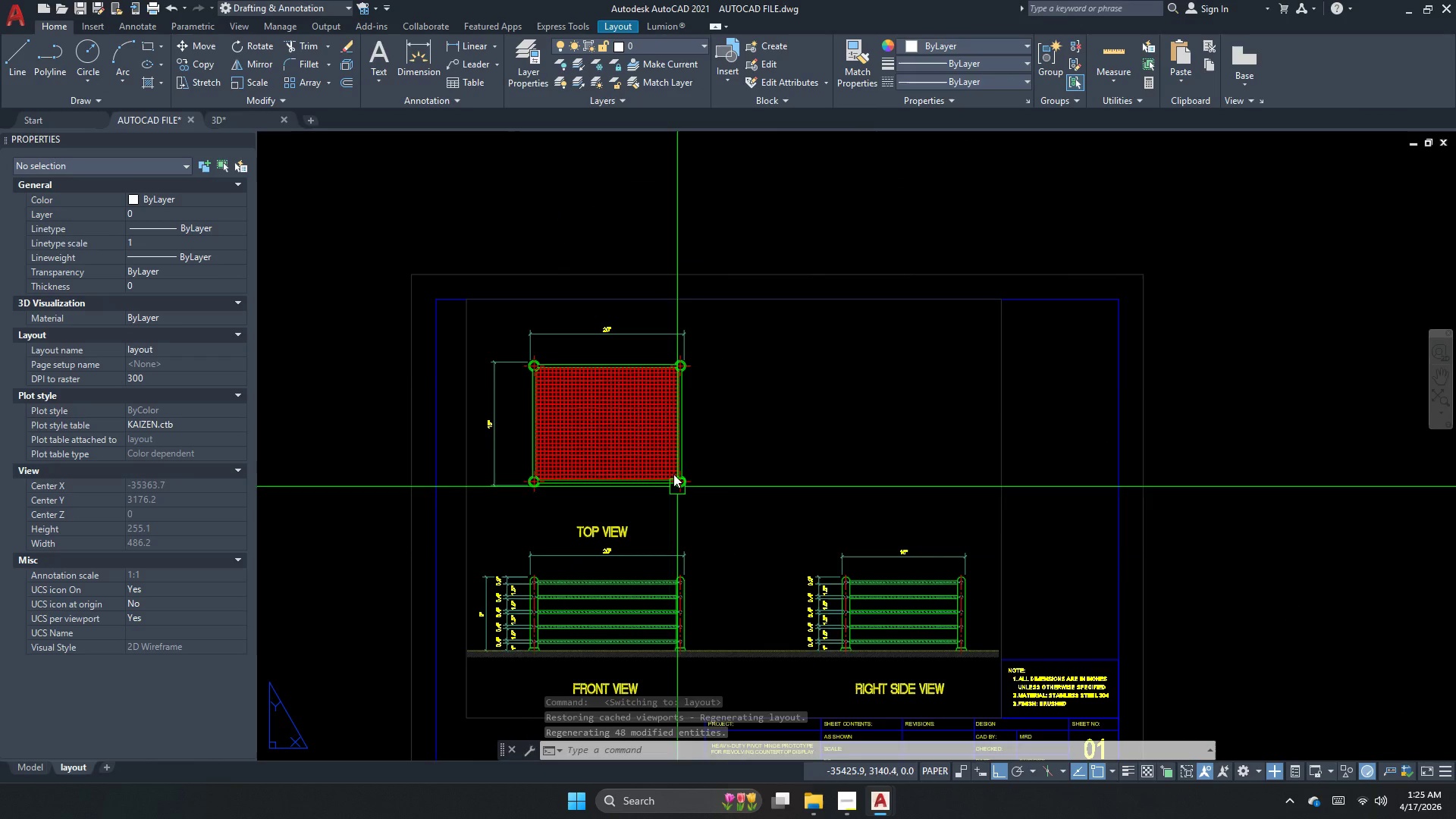 
scroll: coordinate [673, 358], scroll_direction: up, amount: 2.0
 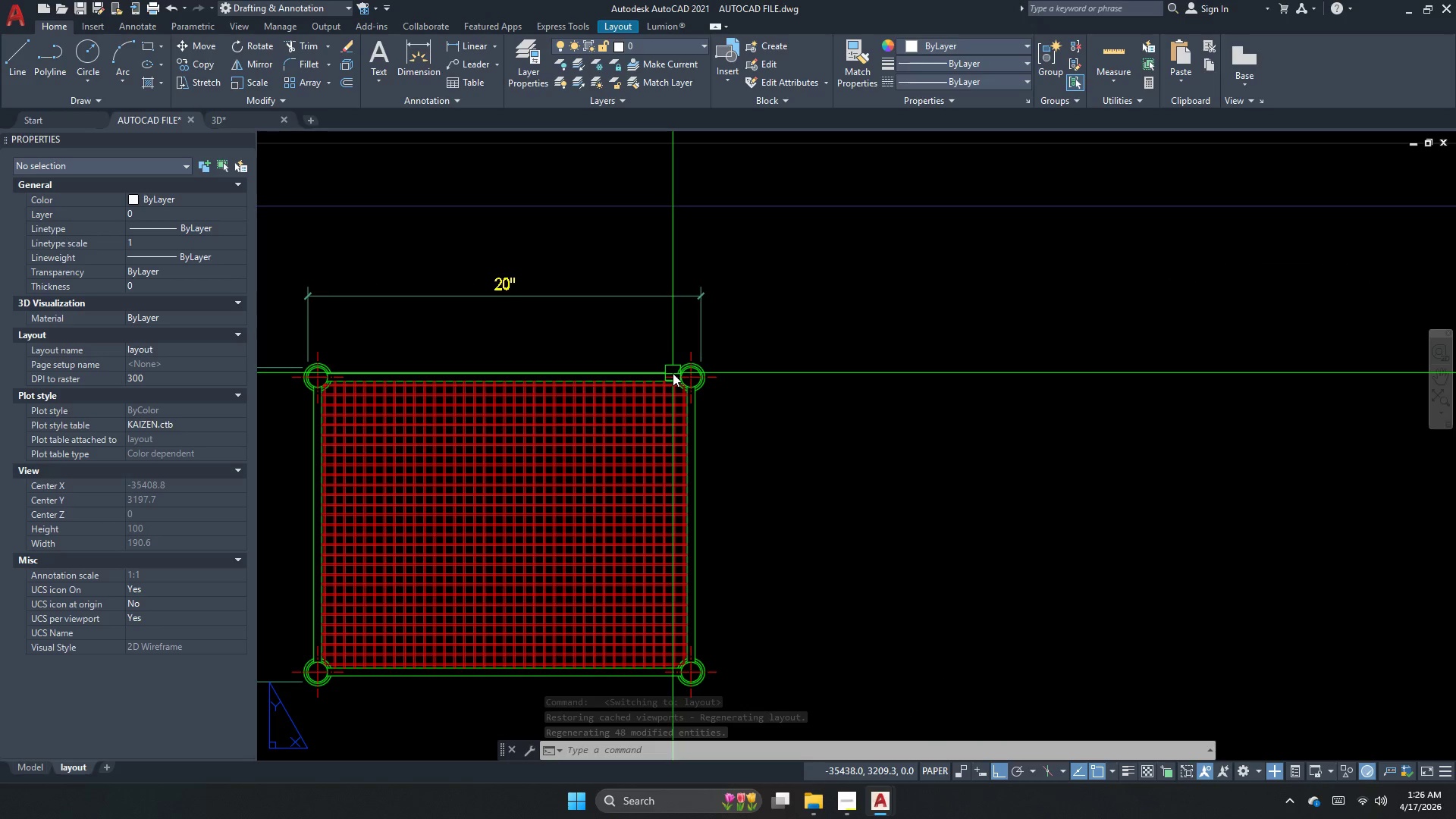 
key(Escape)
type(le )
 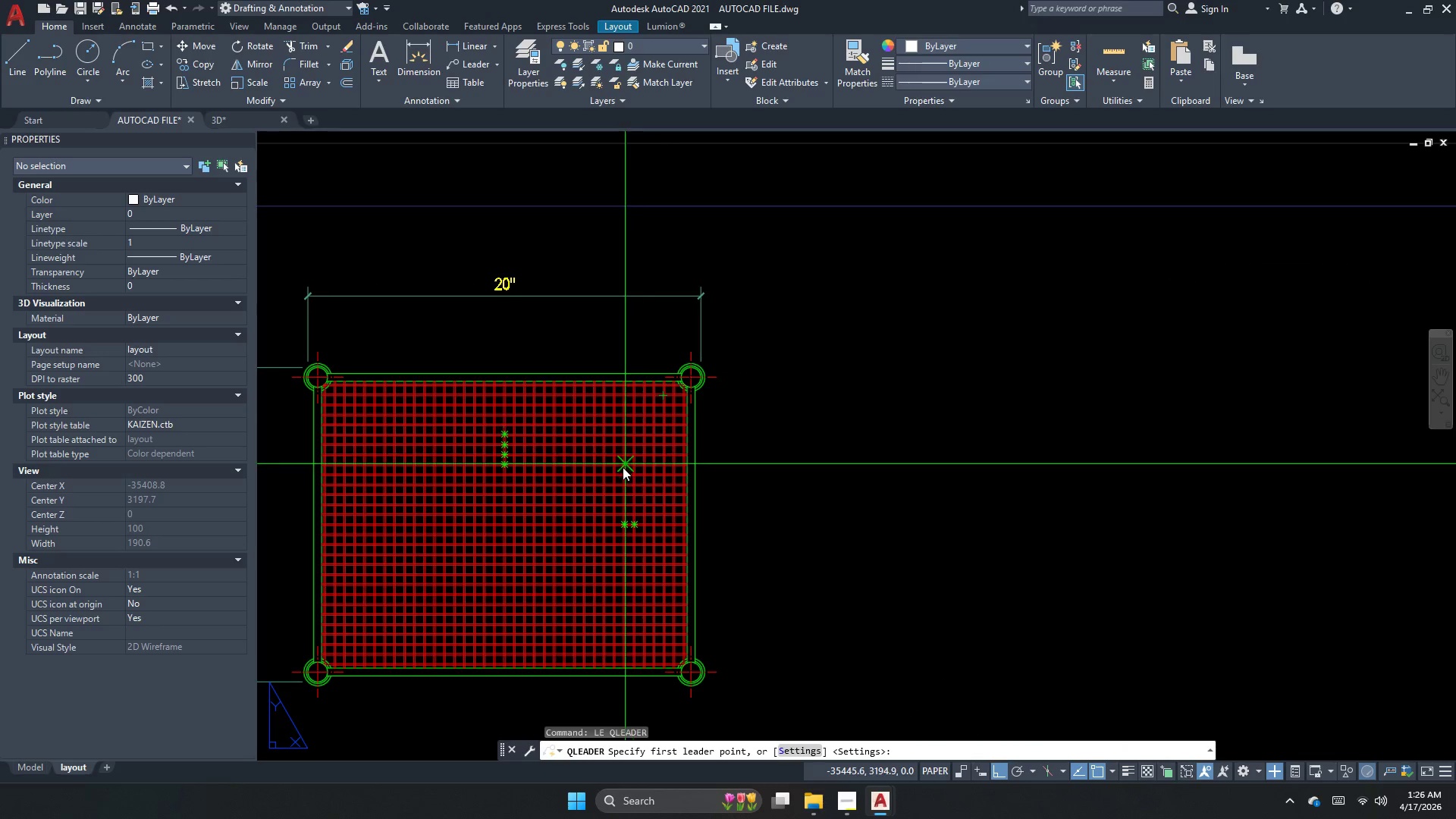 
left_click([617, 475])
 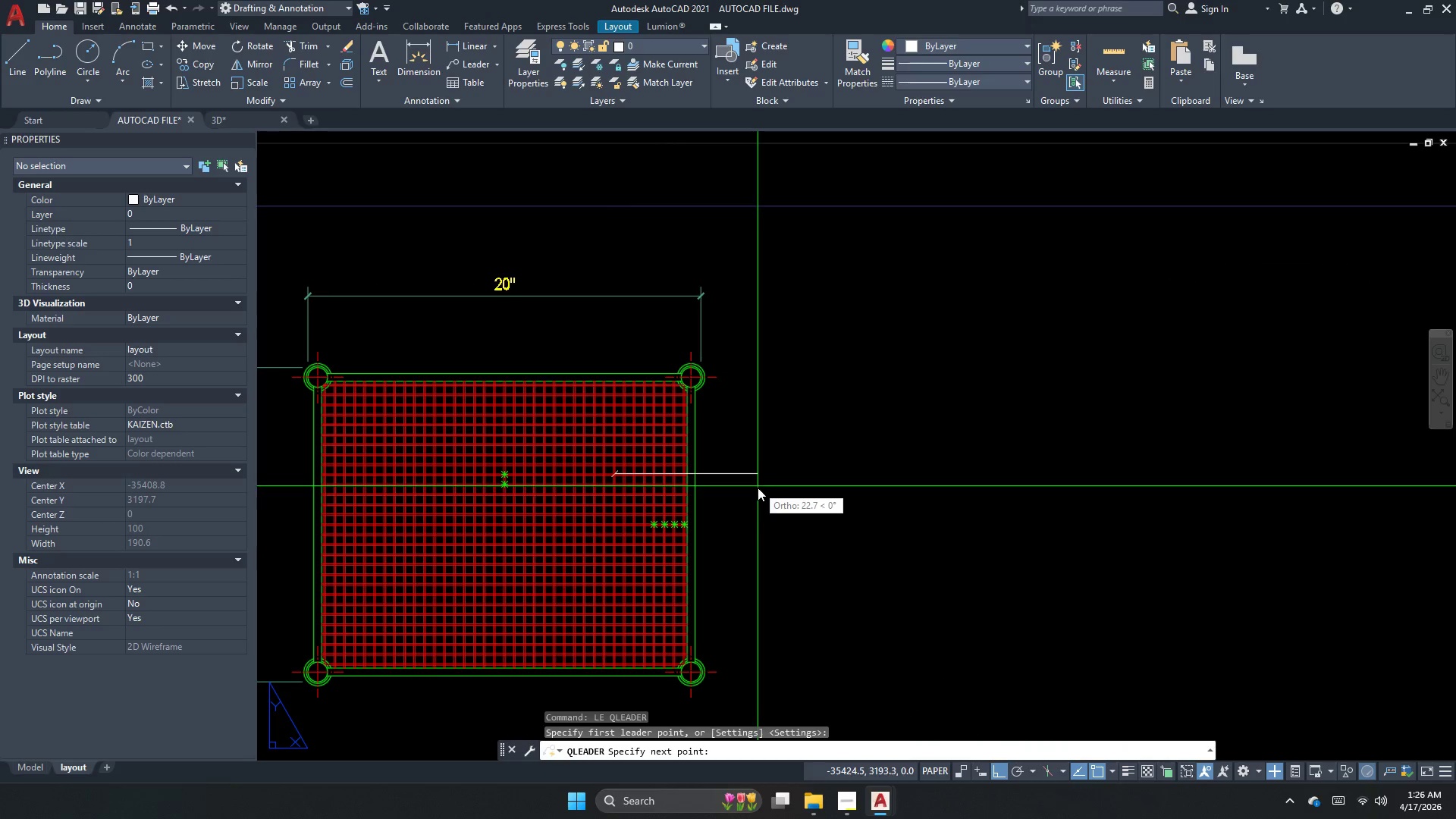 
key(Escape)
 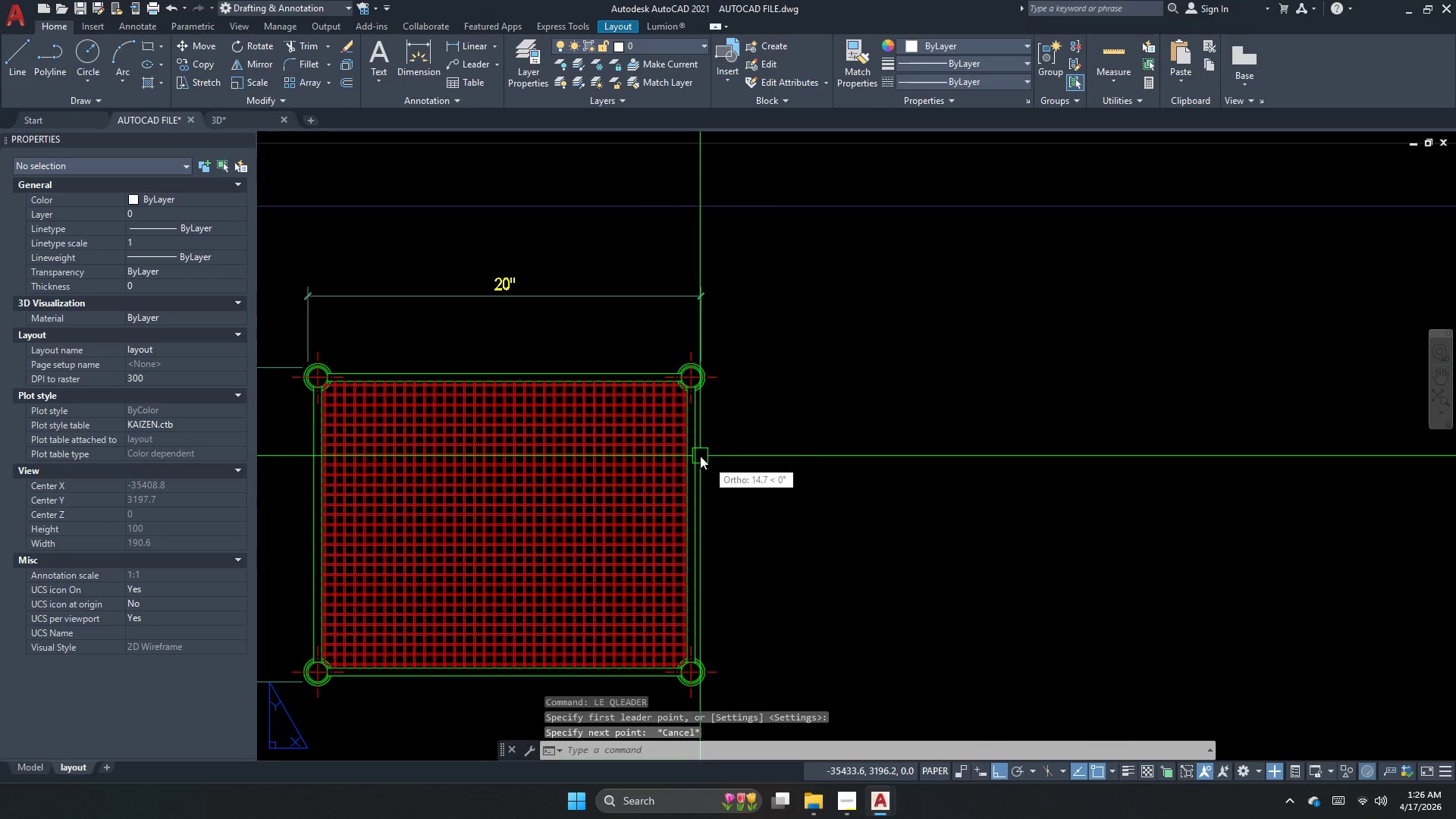 
key(Space)
 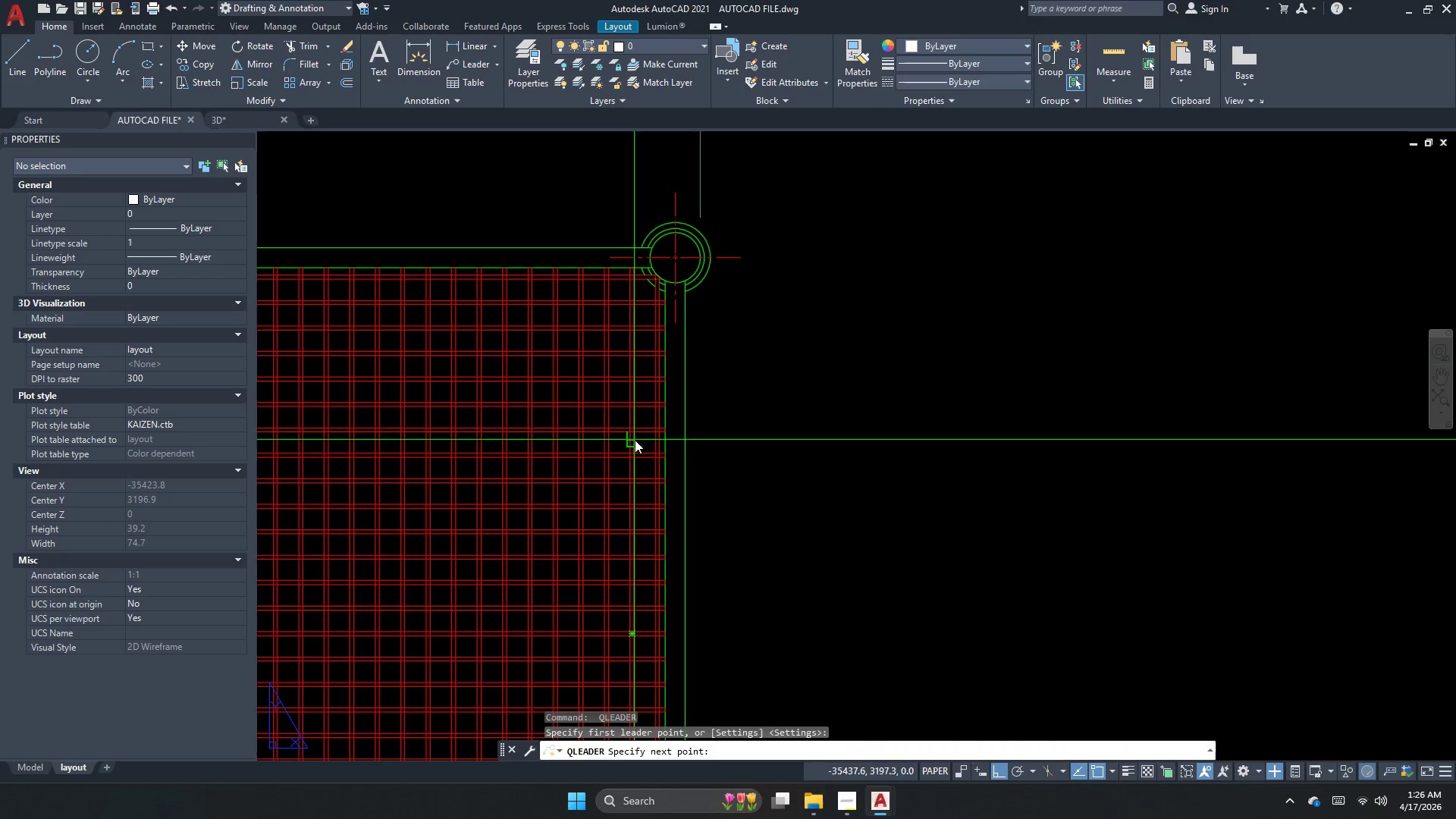 
scroll: coordinate [699, 456], scroll_direction: up, amount: 2.0
 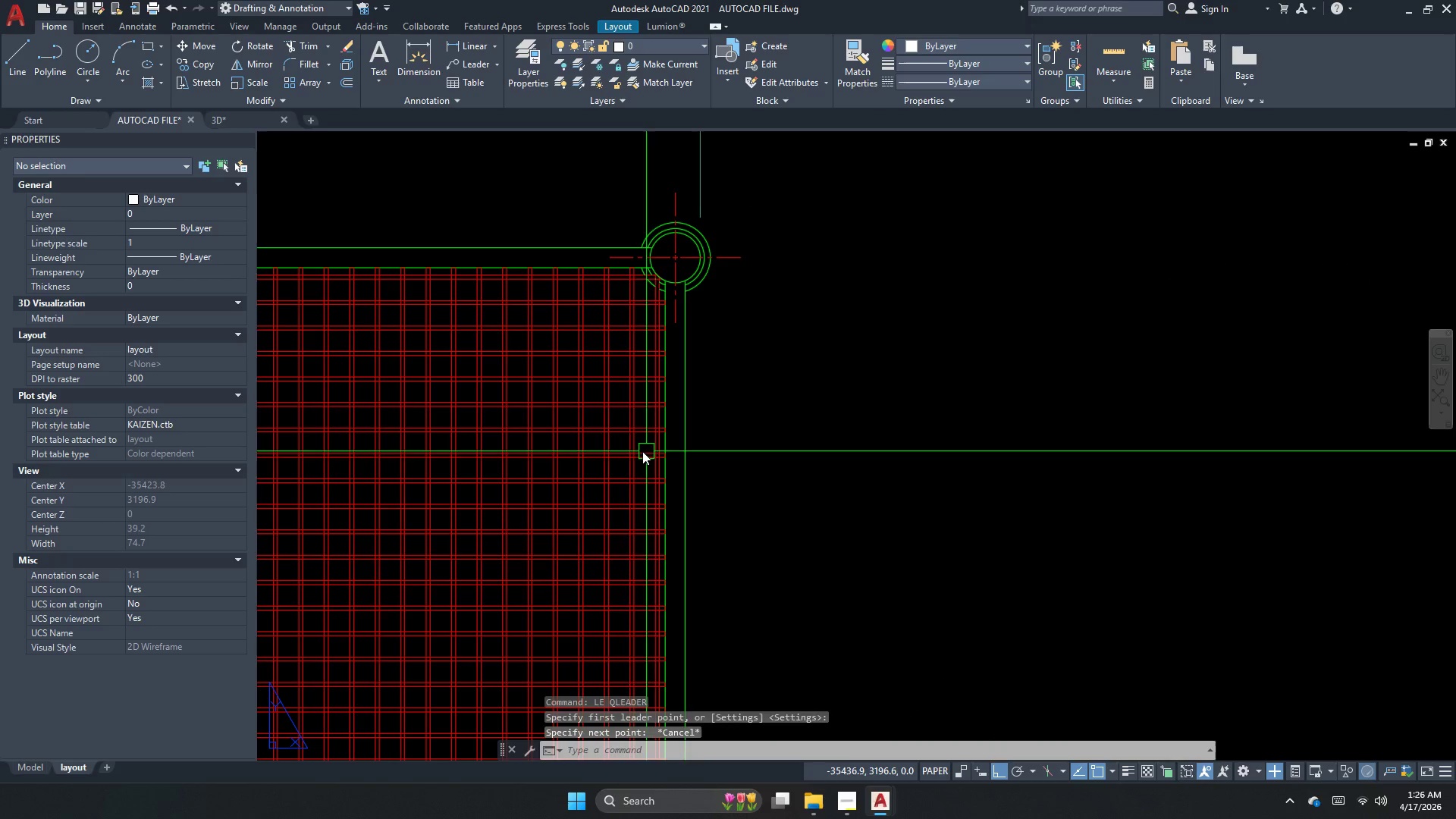 
scroll: coordinate [703, 450], scroll_direction: down, amount: 1.0
 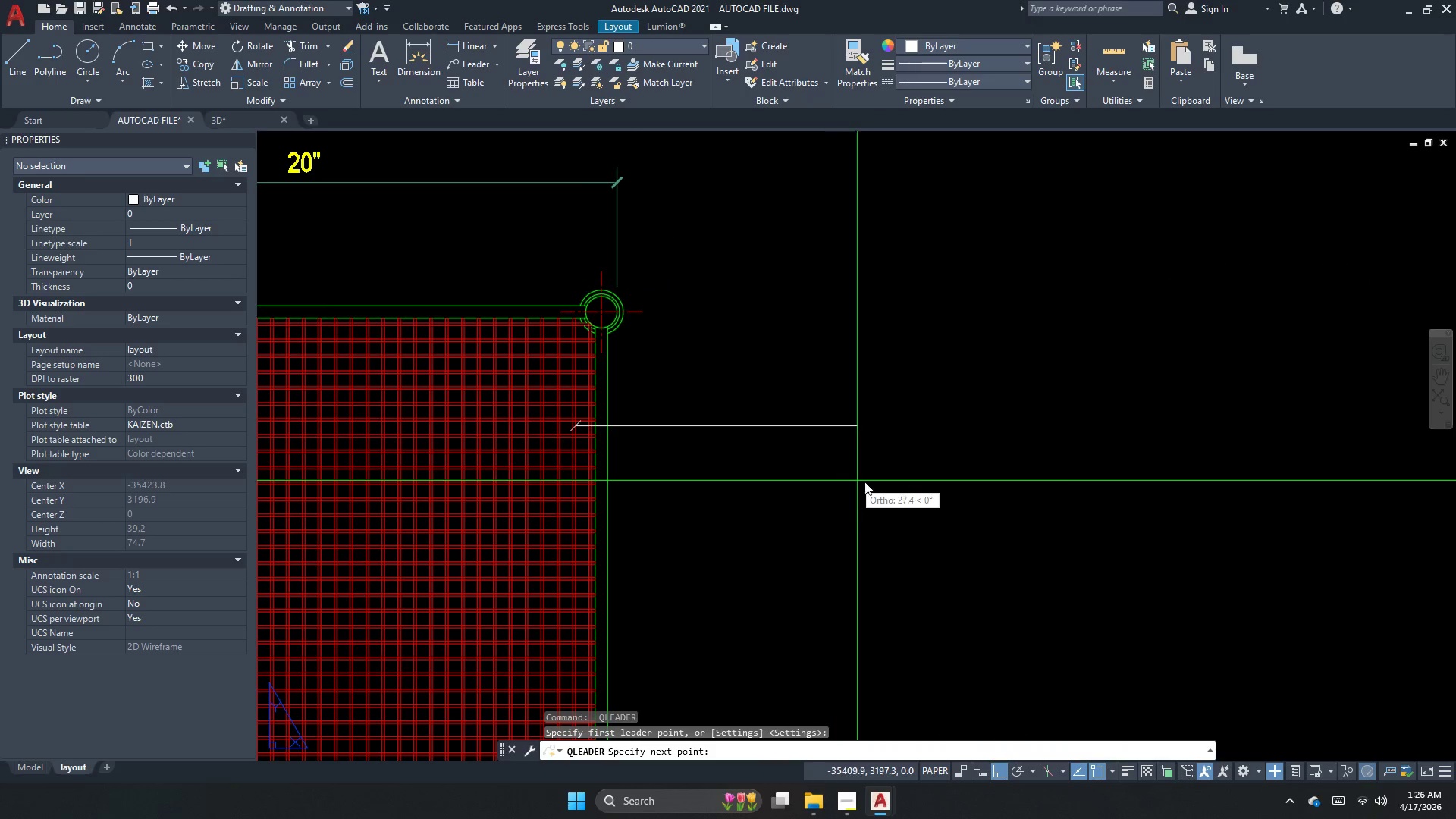 
left_click([878, 482])
 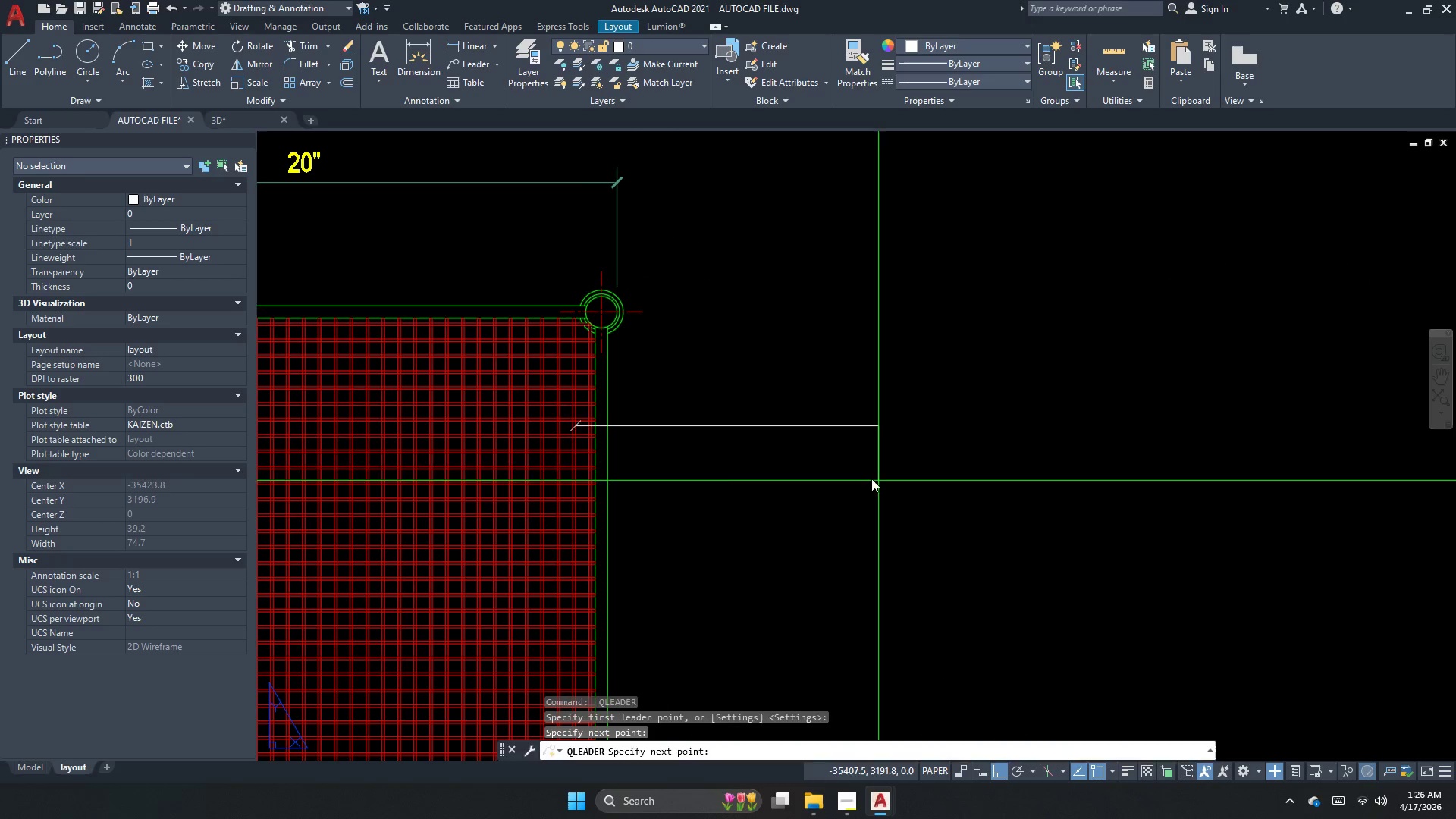 
key(Escape)
 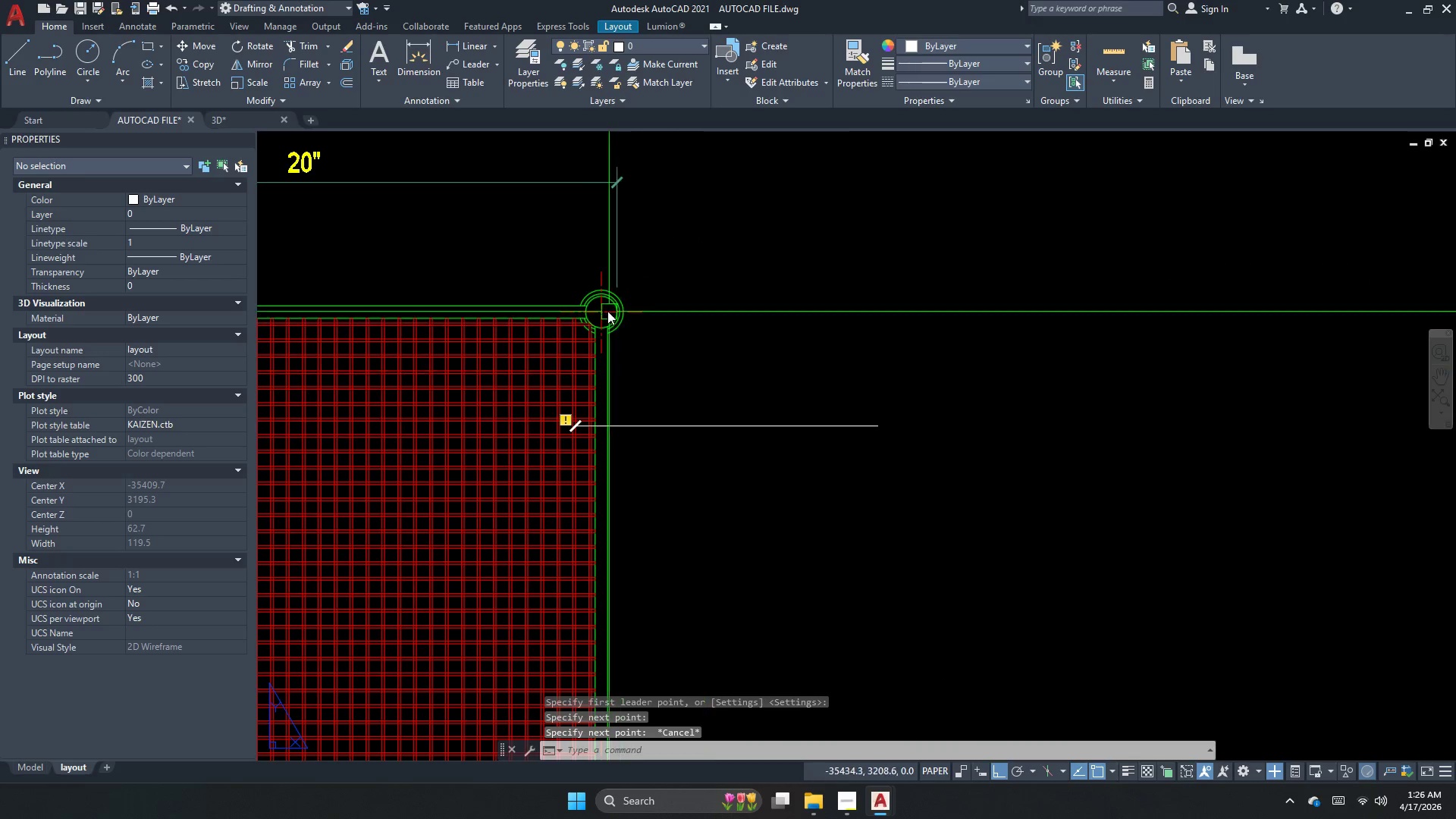 
key(Space)
 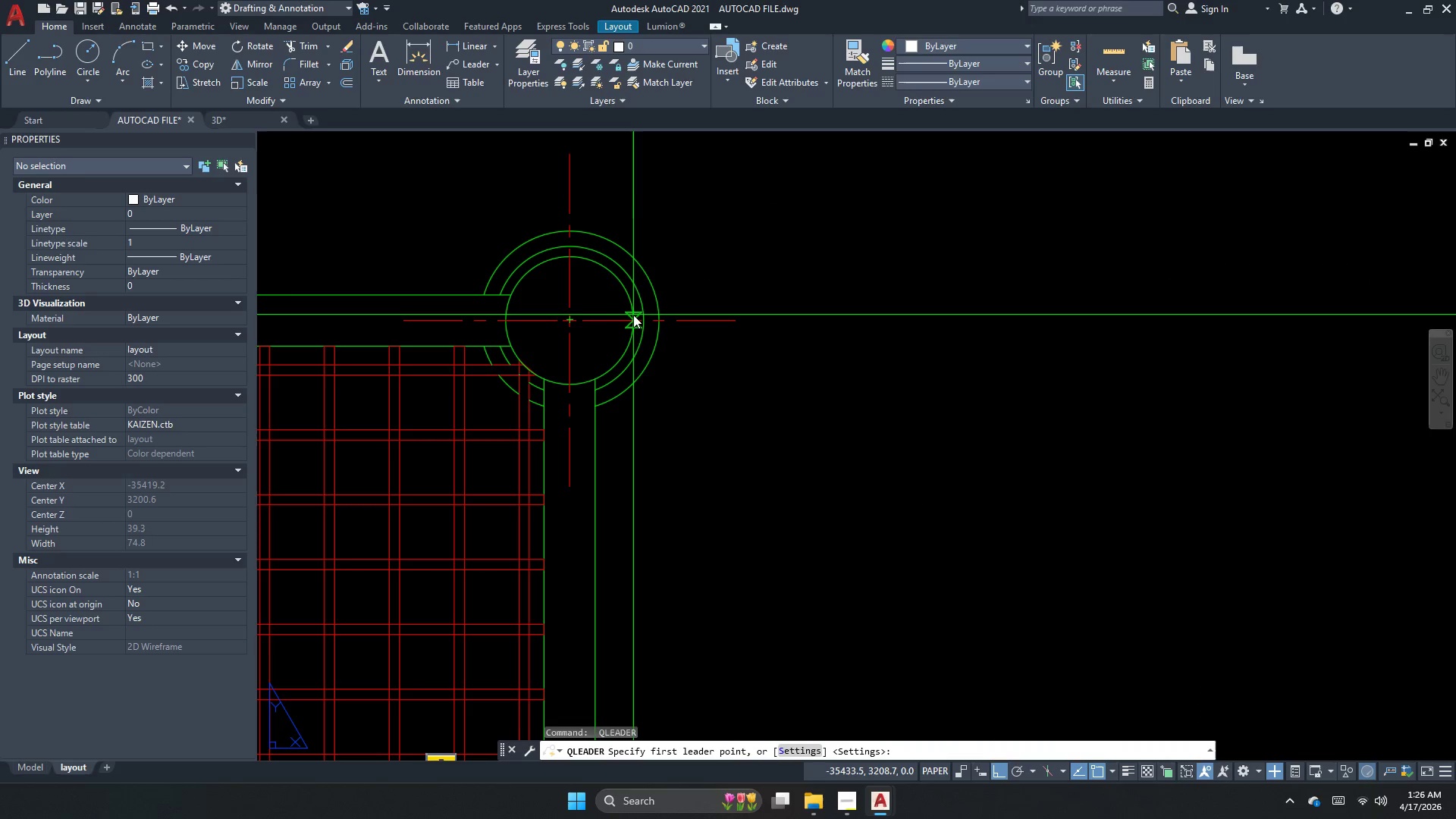 
scroll: coordinate [621, 314], scroll_direction: up, amount: 3.0
 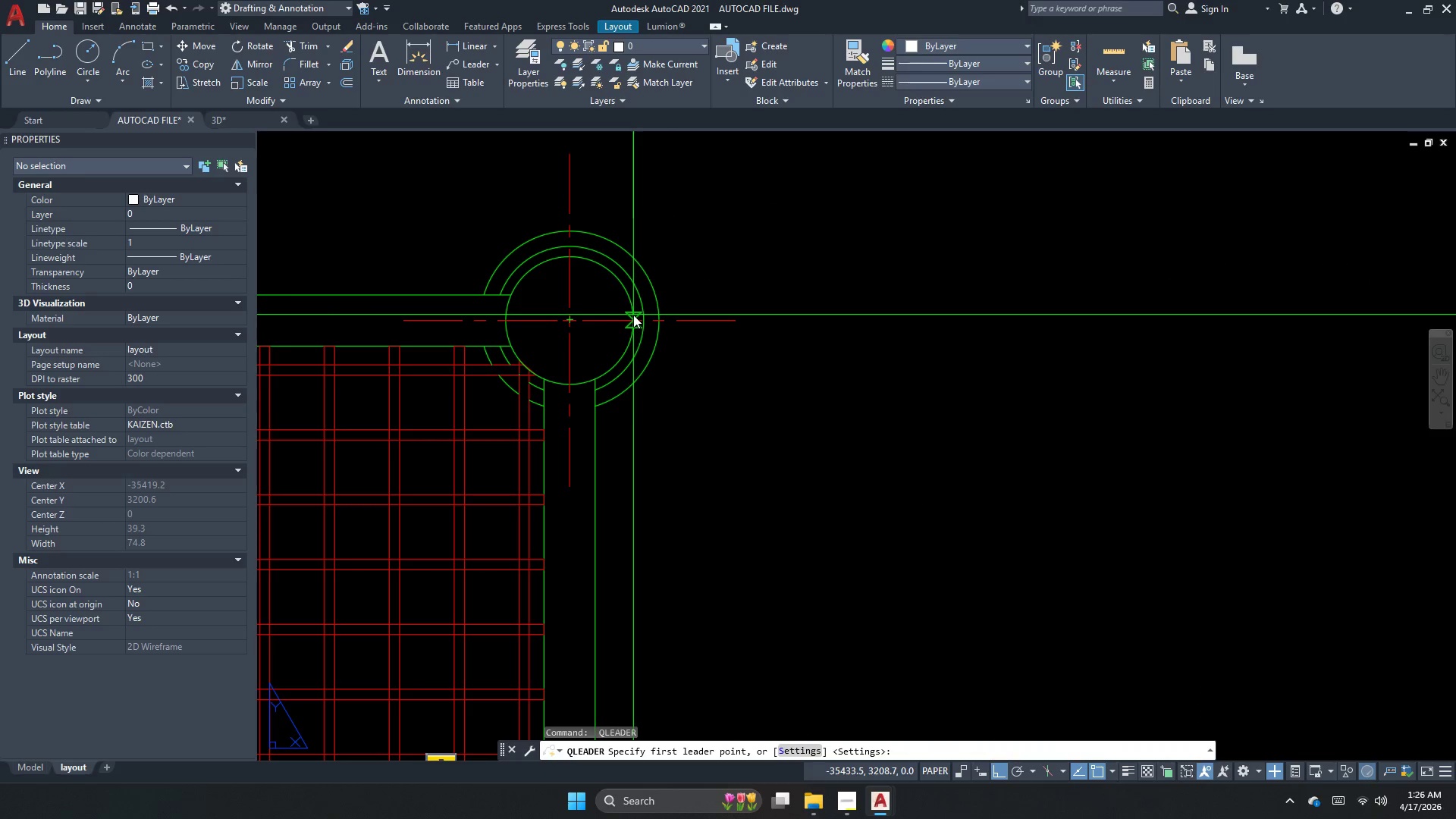 
left_click([635, 315])
 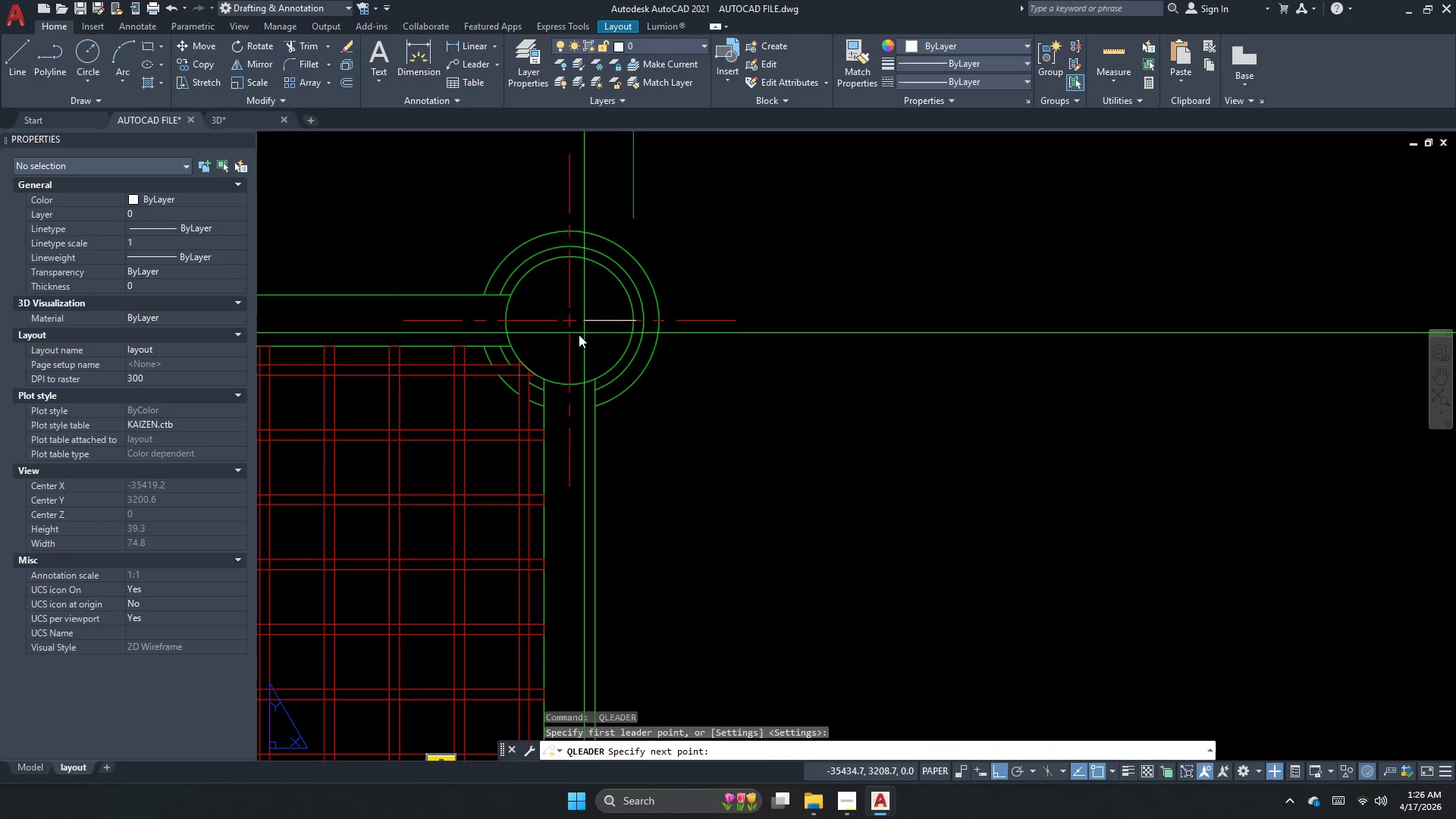 
scroll: coordinate [547, 336], scroll_direction: down, amount: 3.0
 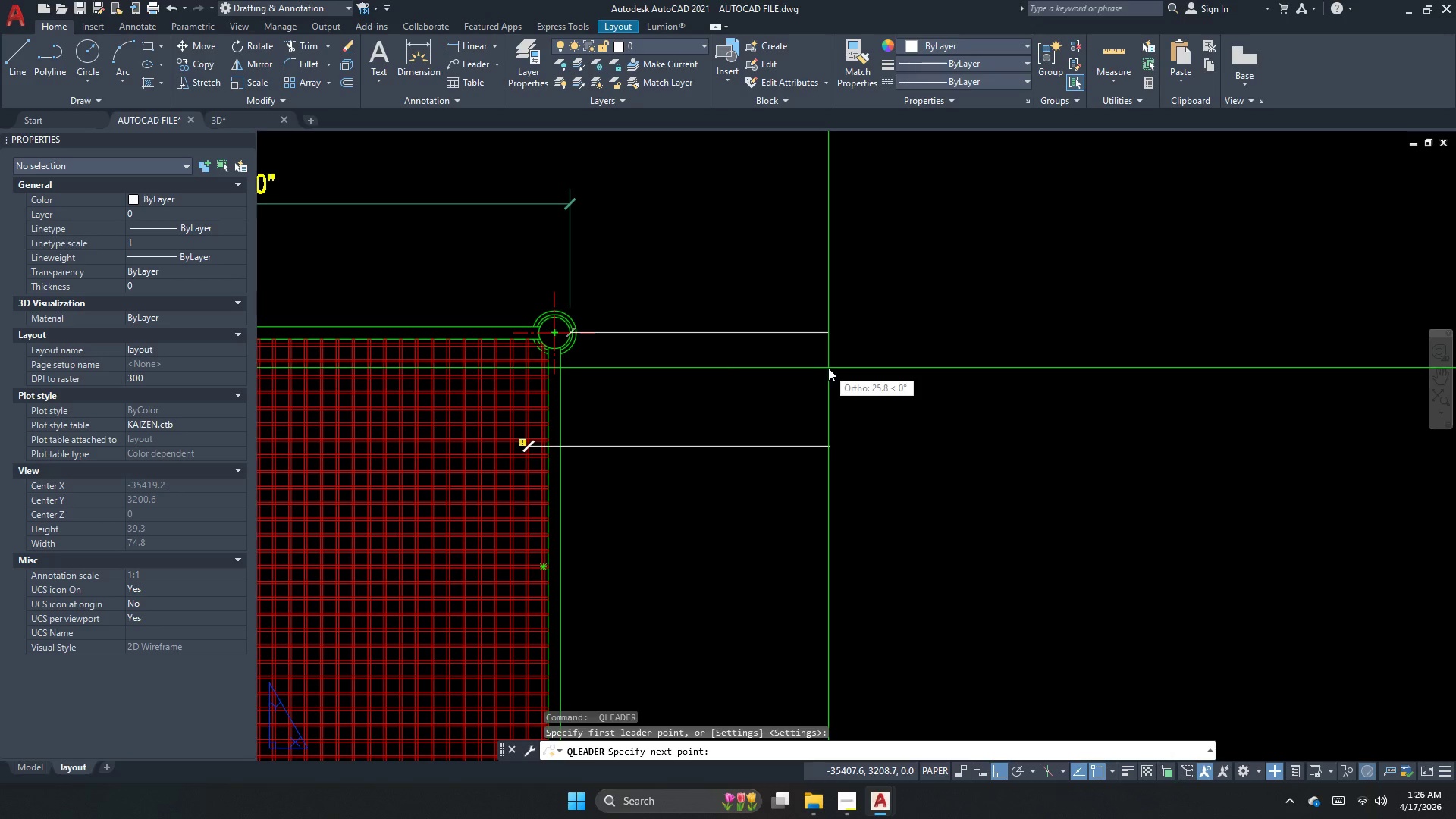 
left_click([832, 367])
 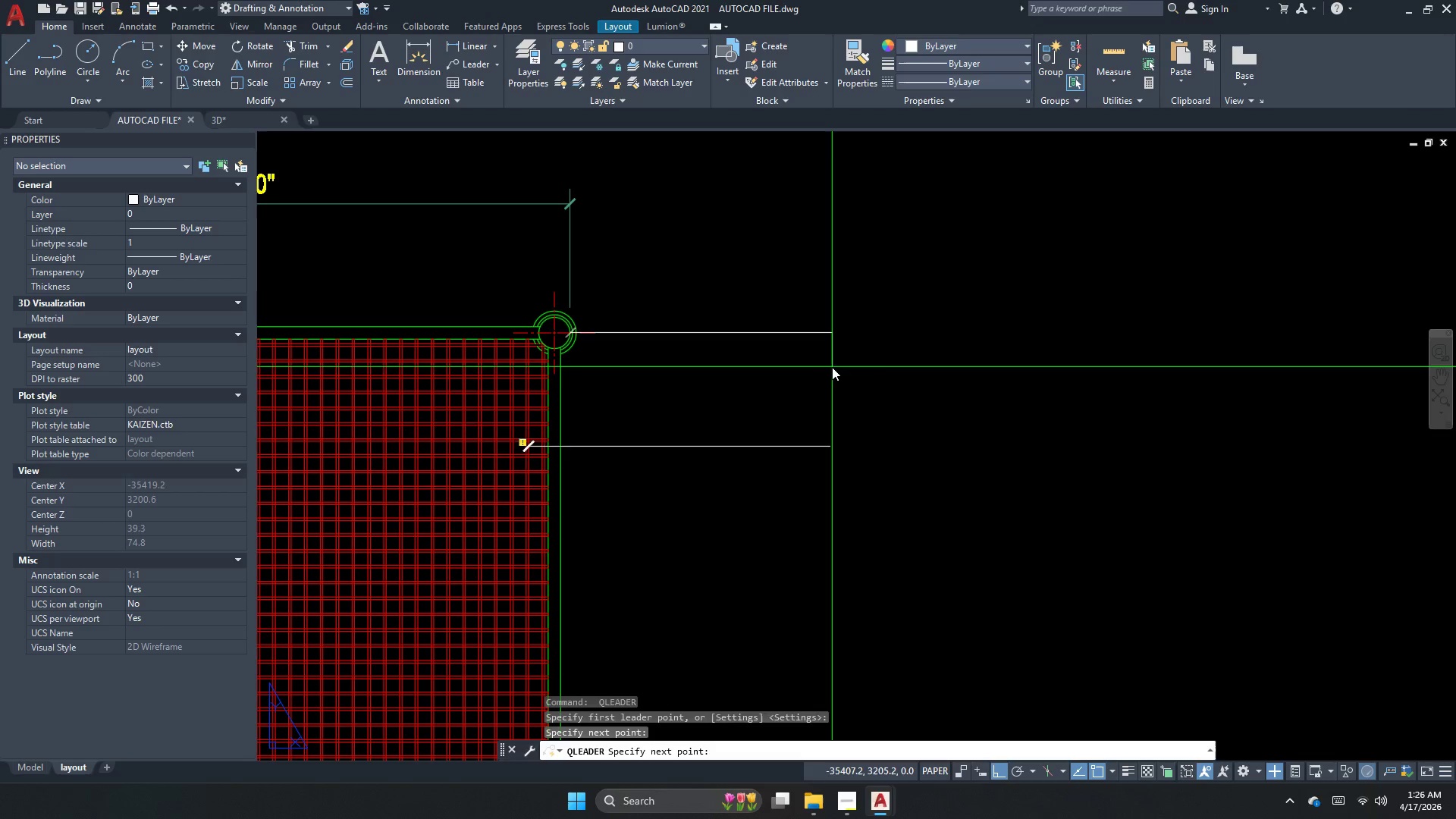 
key(Escape)
 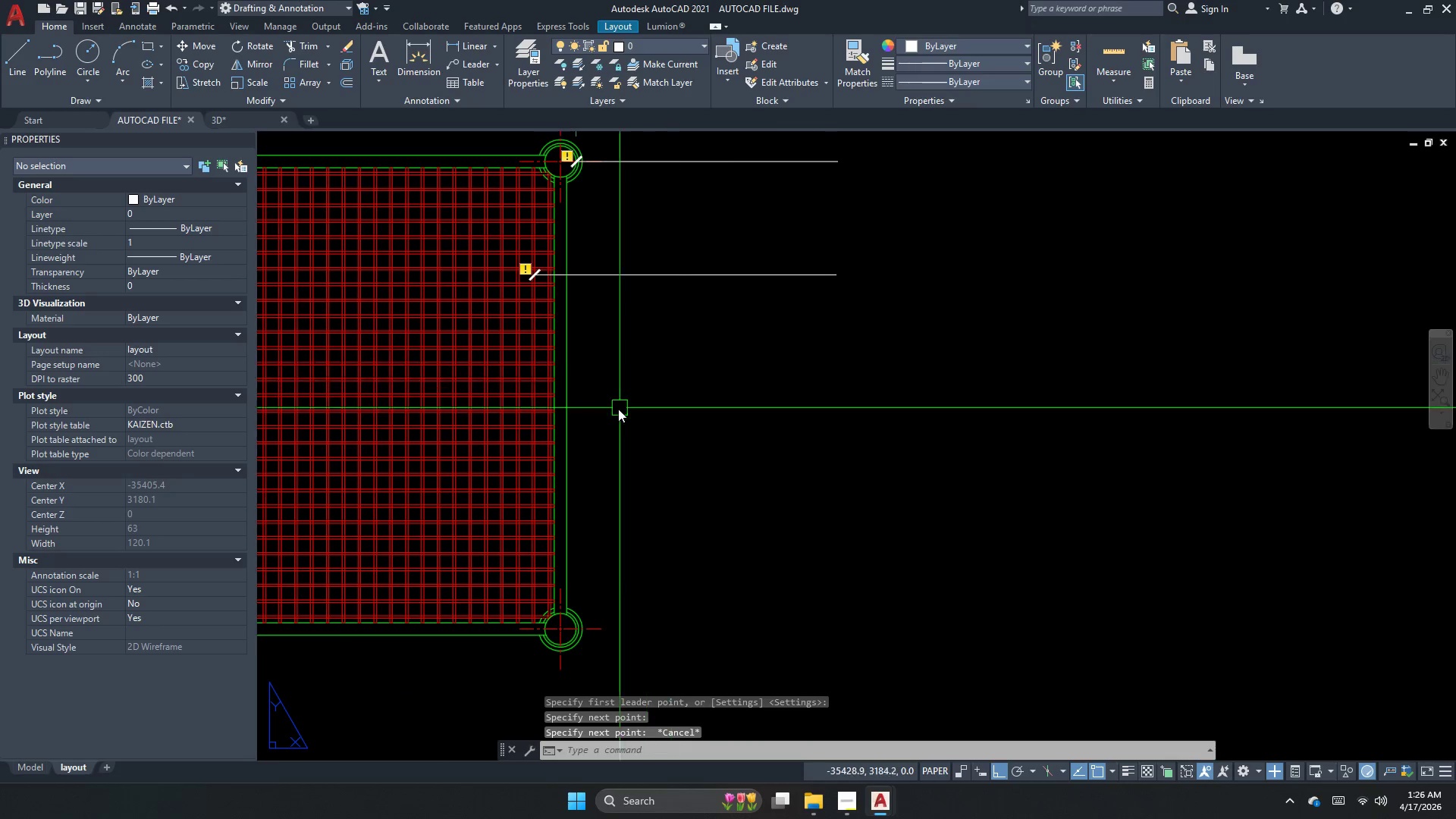 
key(Space)
 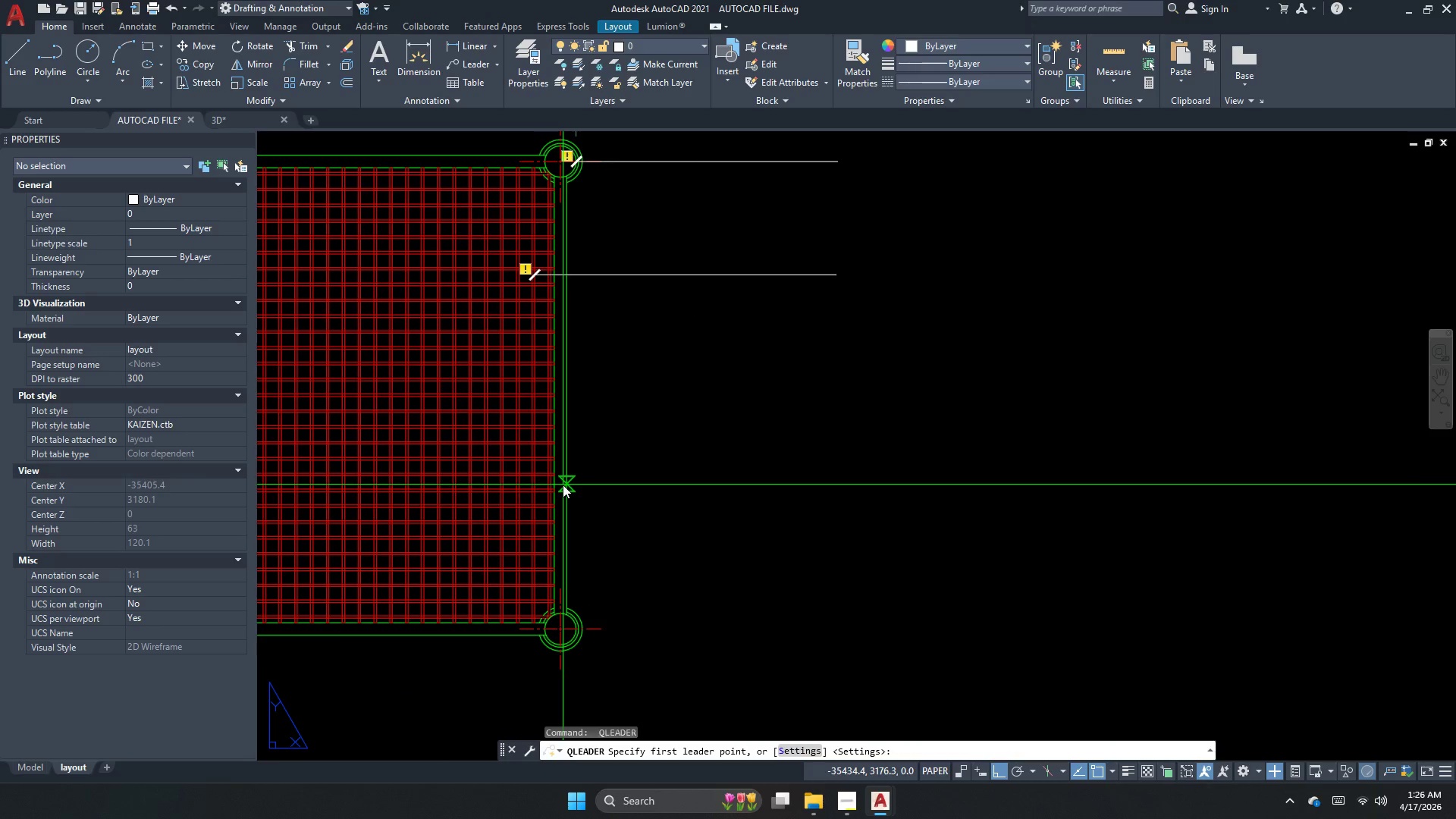 
double_click([563, 485])
 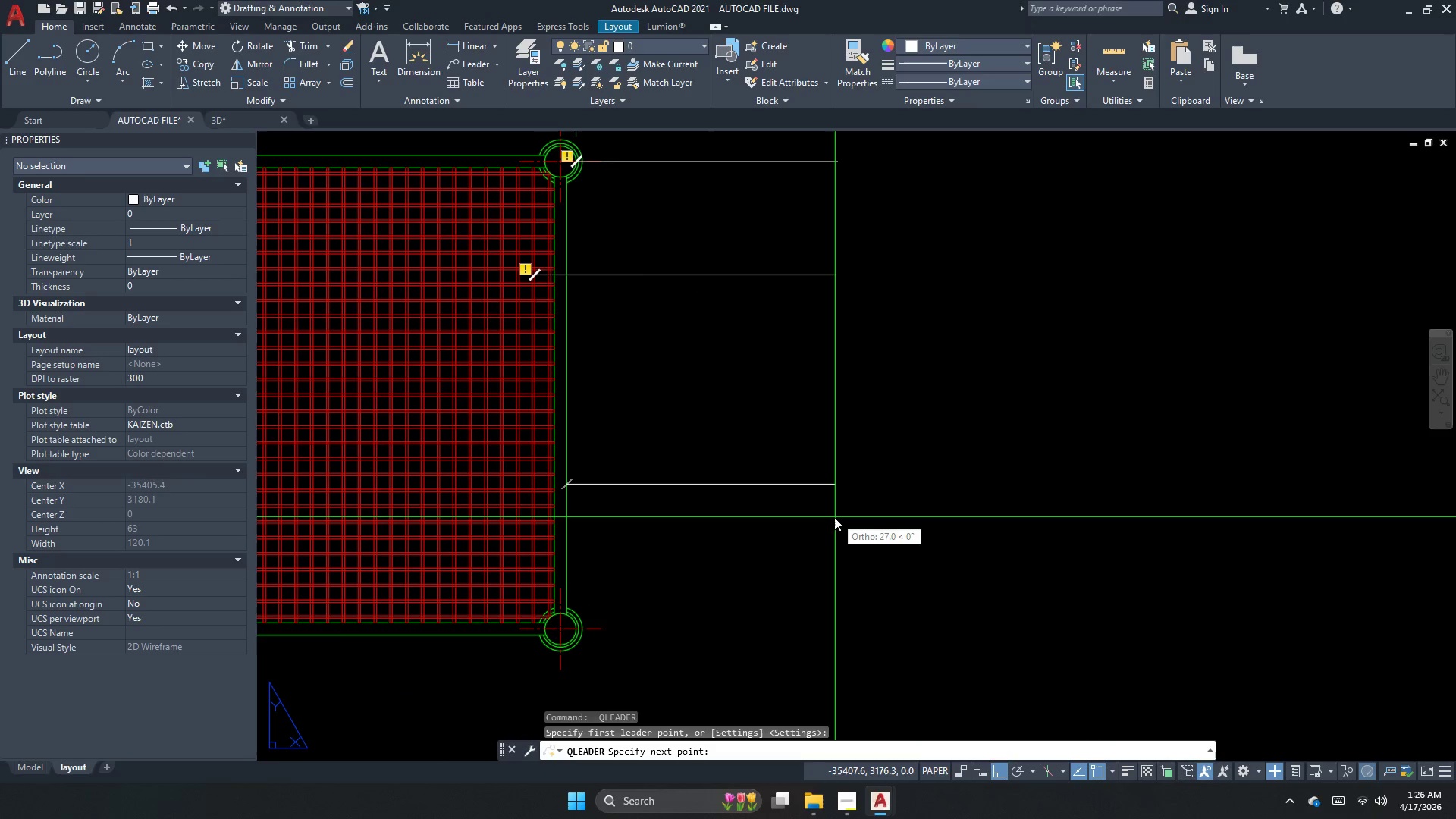 
key(Escape)
 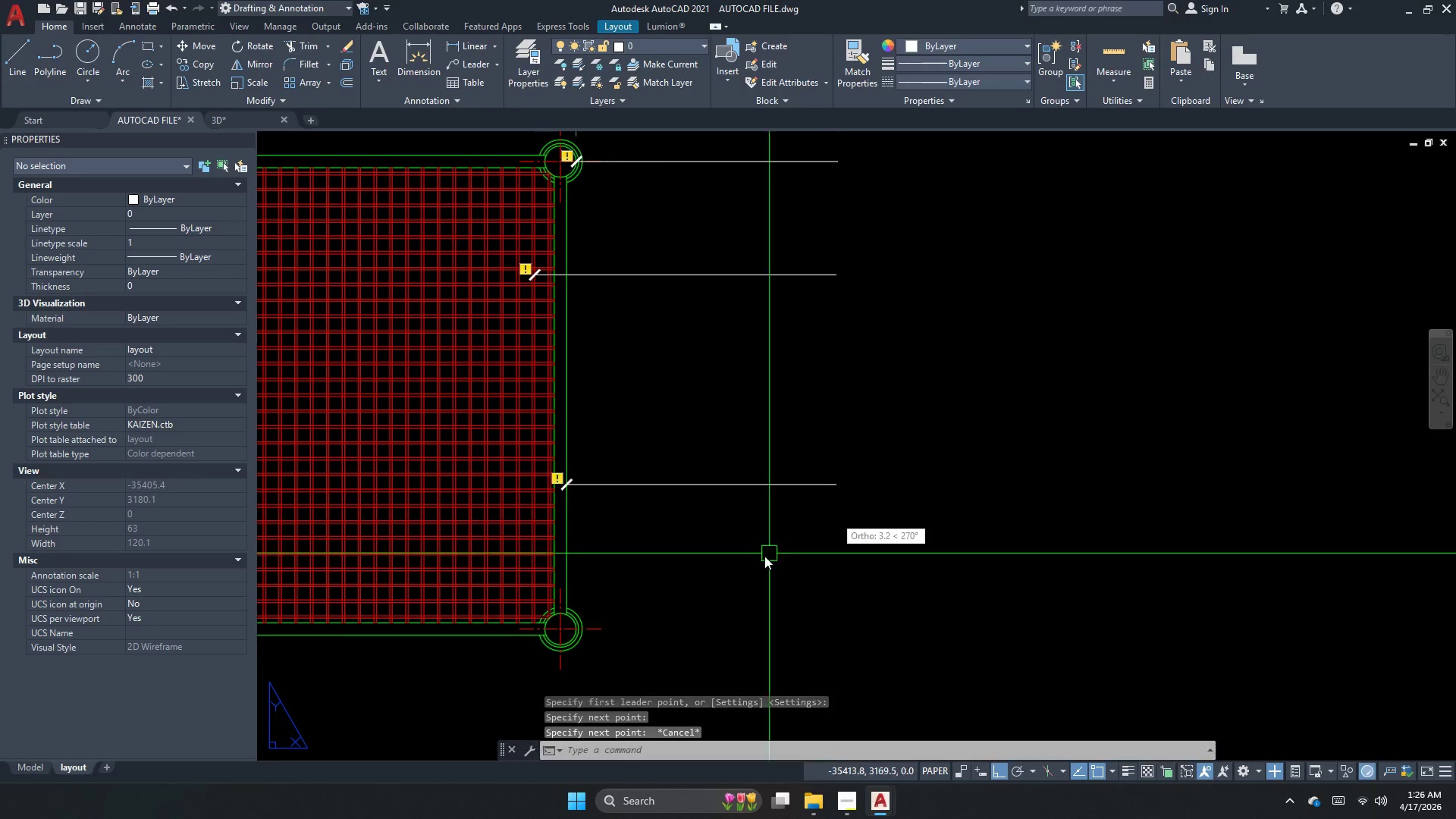 
scroll: coordinate [733, 415], scroll_direction: down, amount: 3.0
 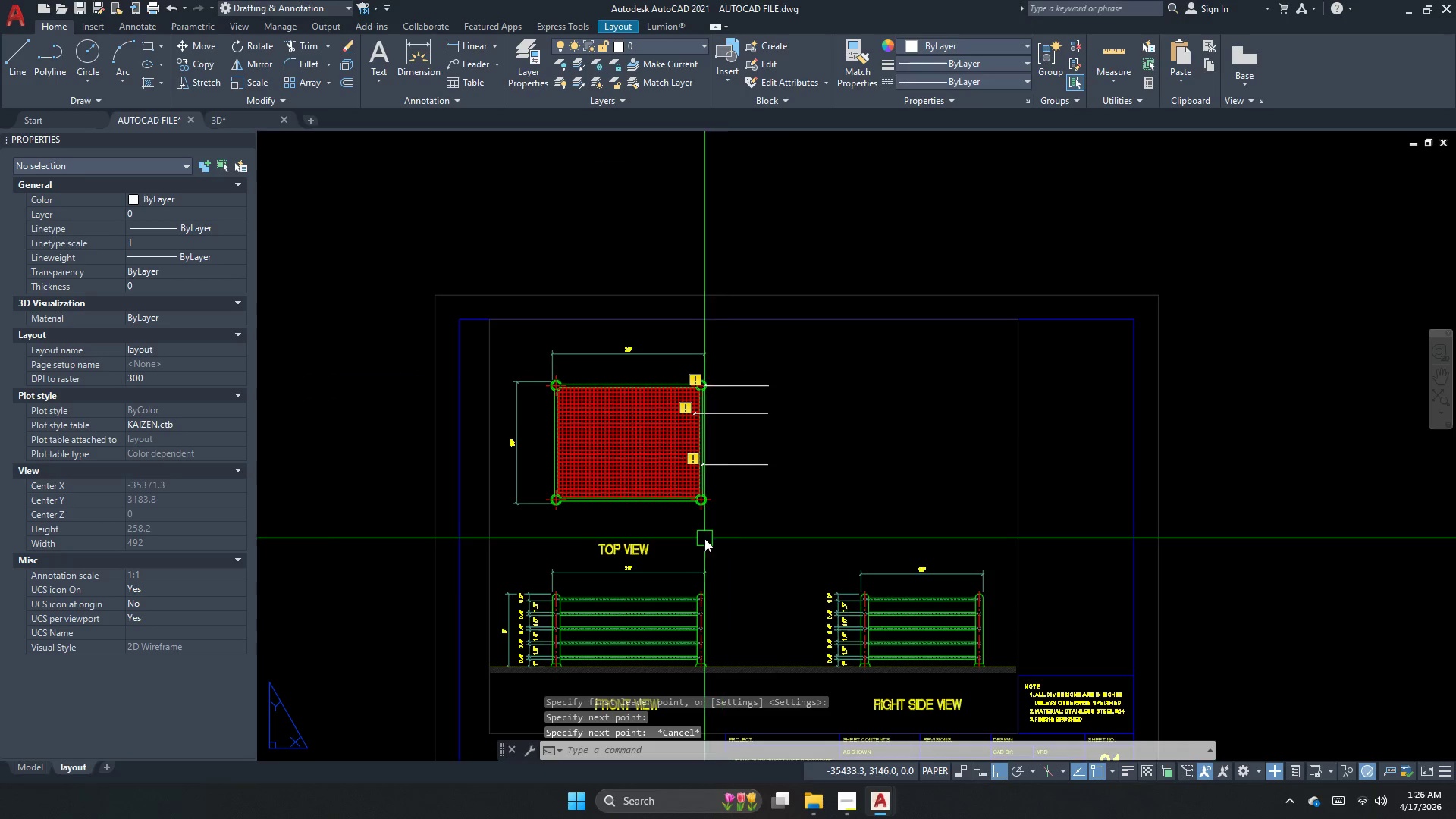 
scroll: coordinate [729, 485], scroll_direction: up, amount: 1.0
 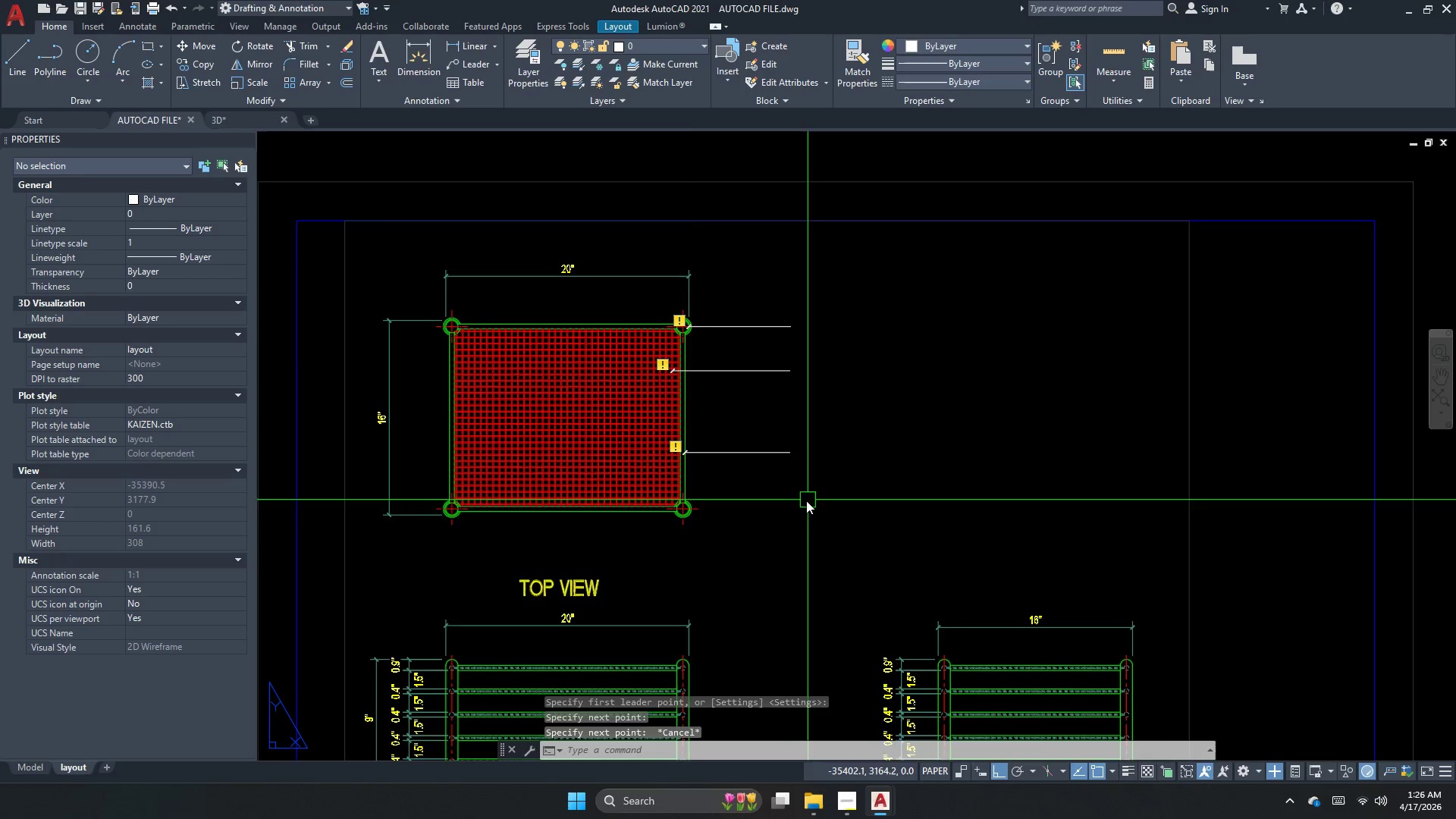 
key(M)
 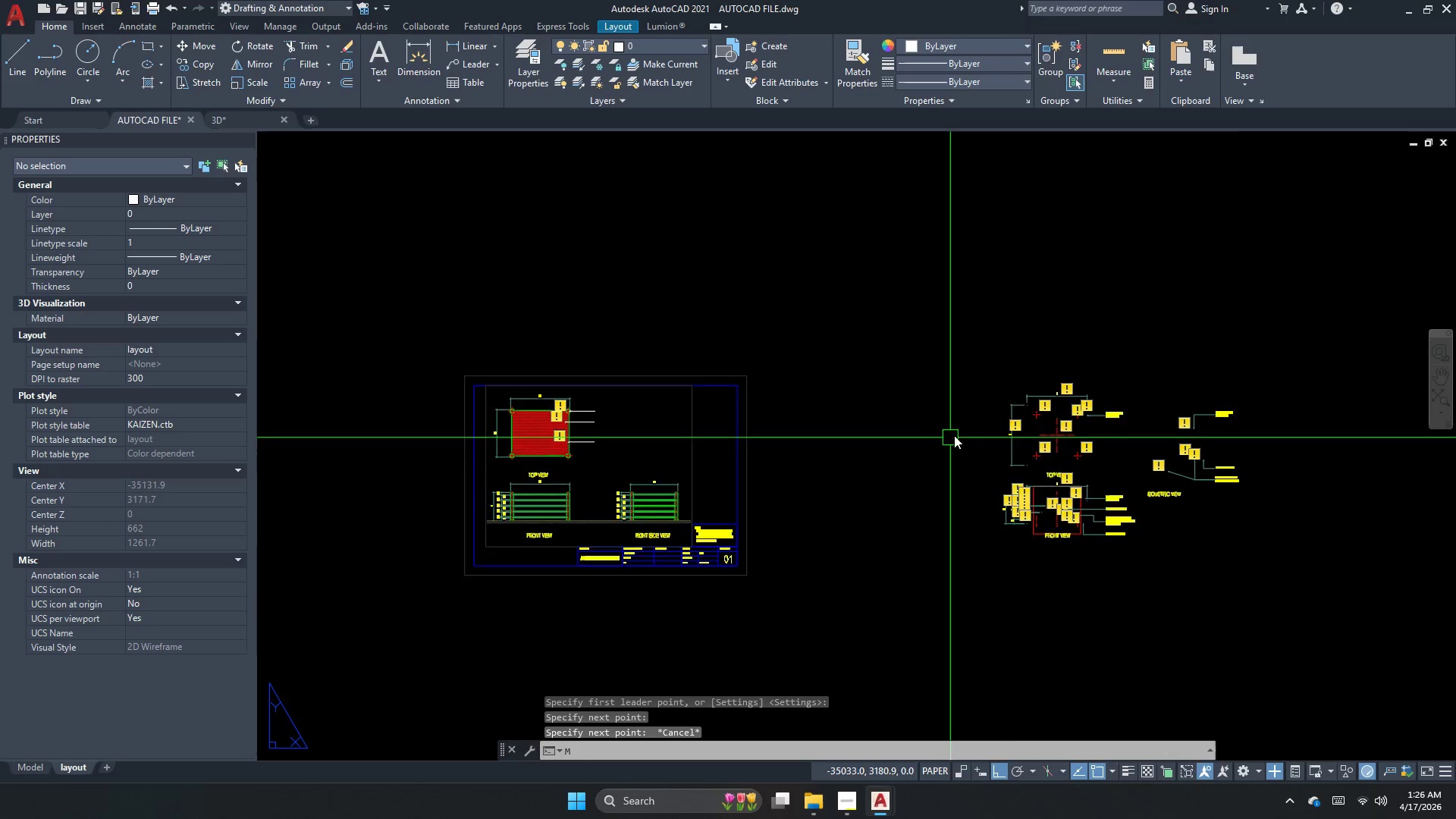 
scroll: coordinate [531, 438], scroll_direction: down, amount: 3.0
 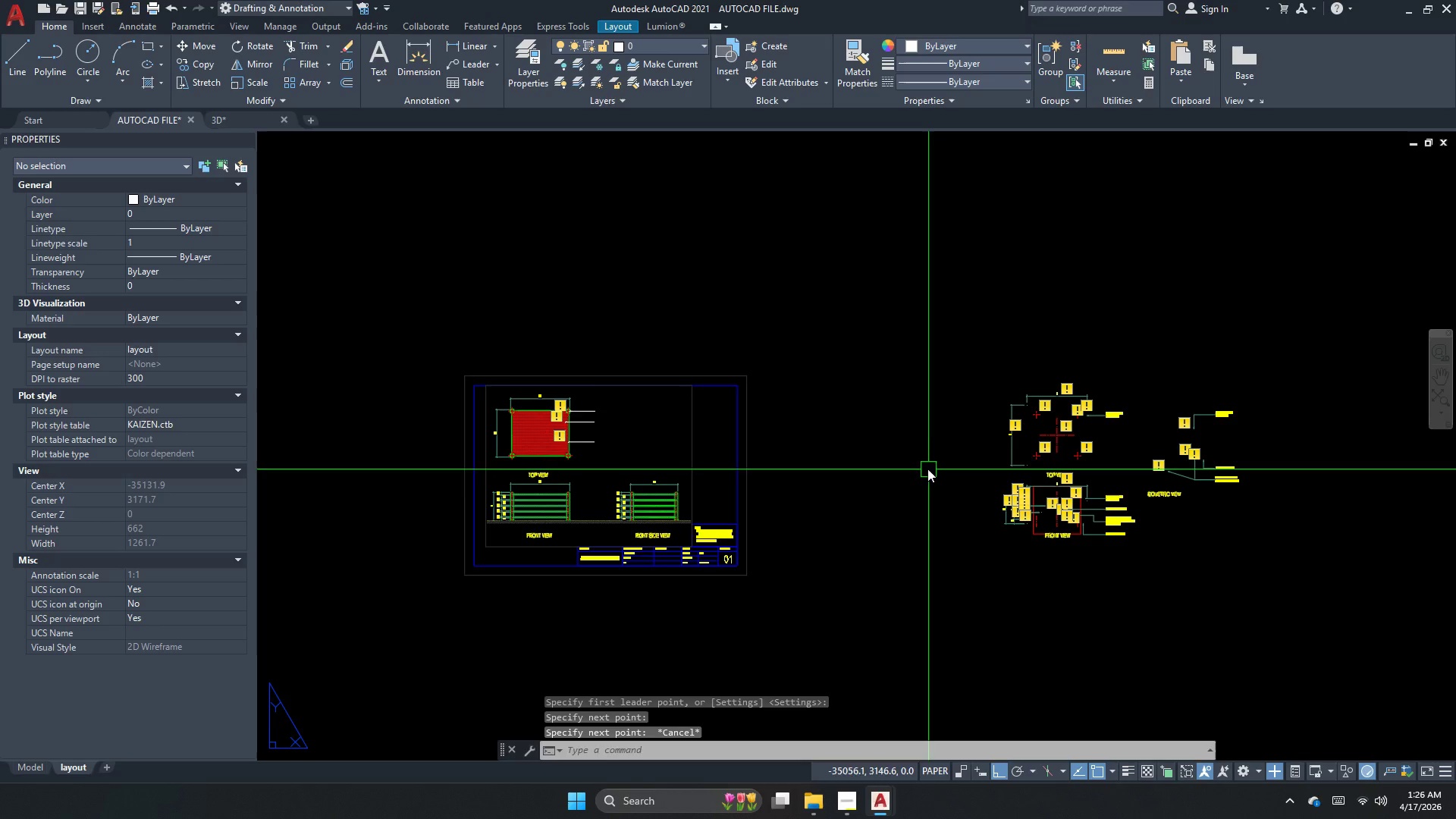 
key(A)
 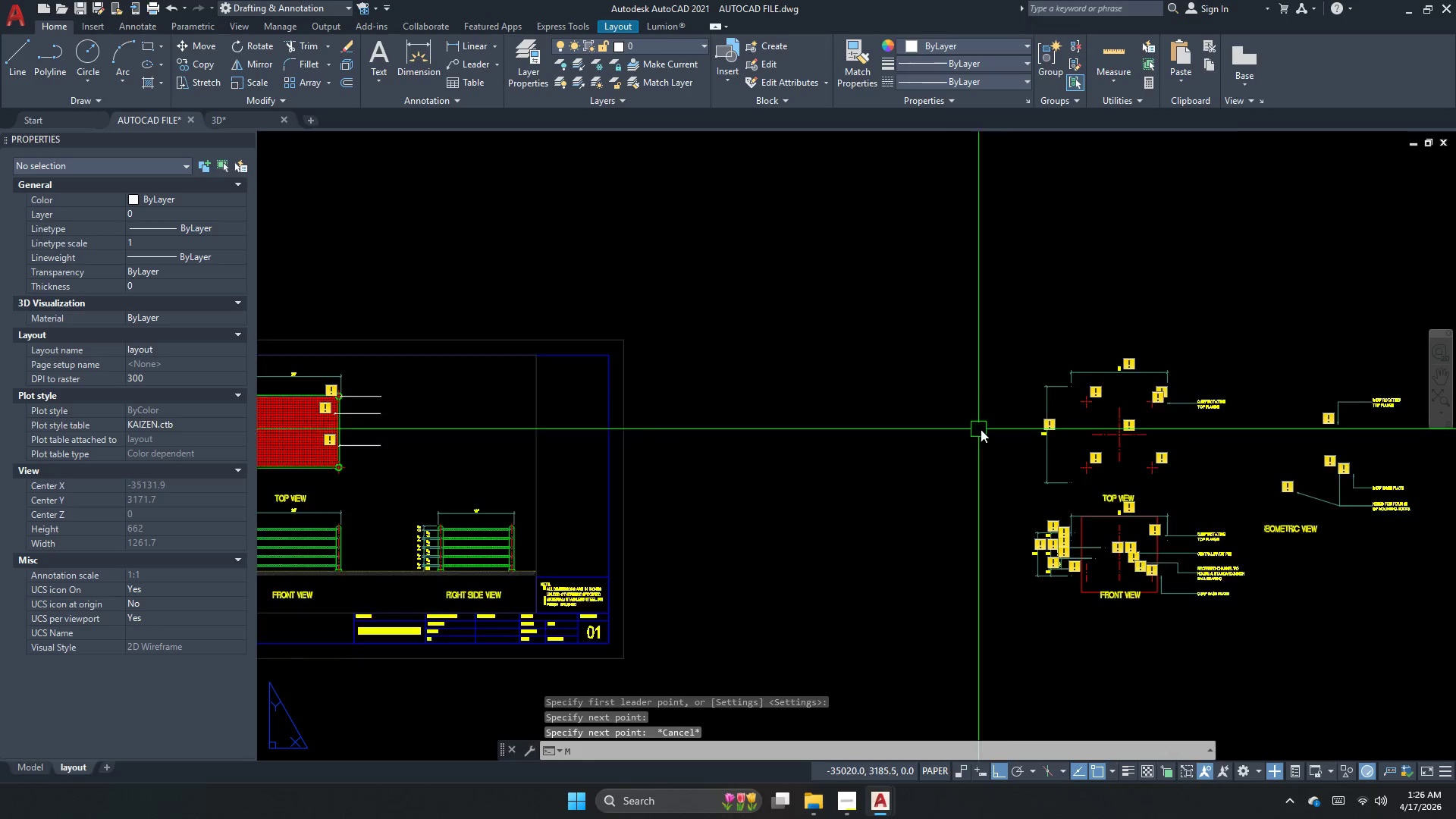 
key(Space)
 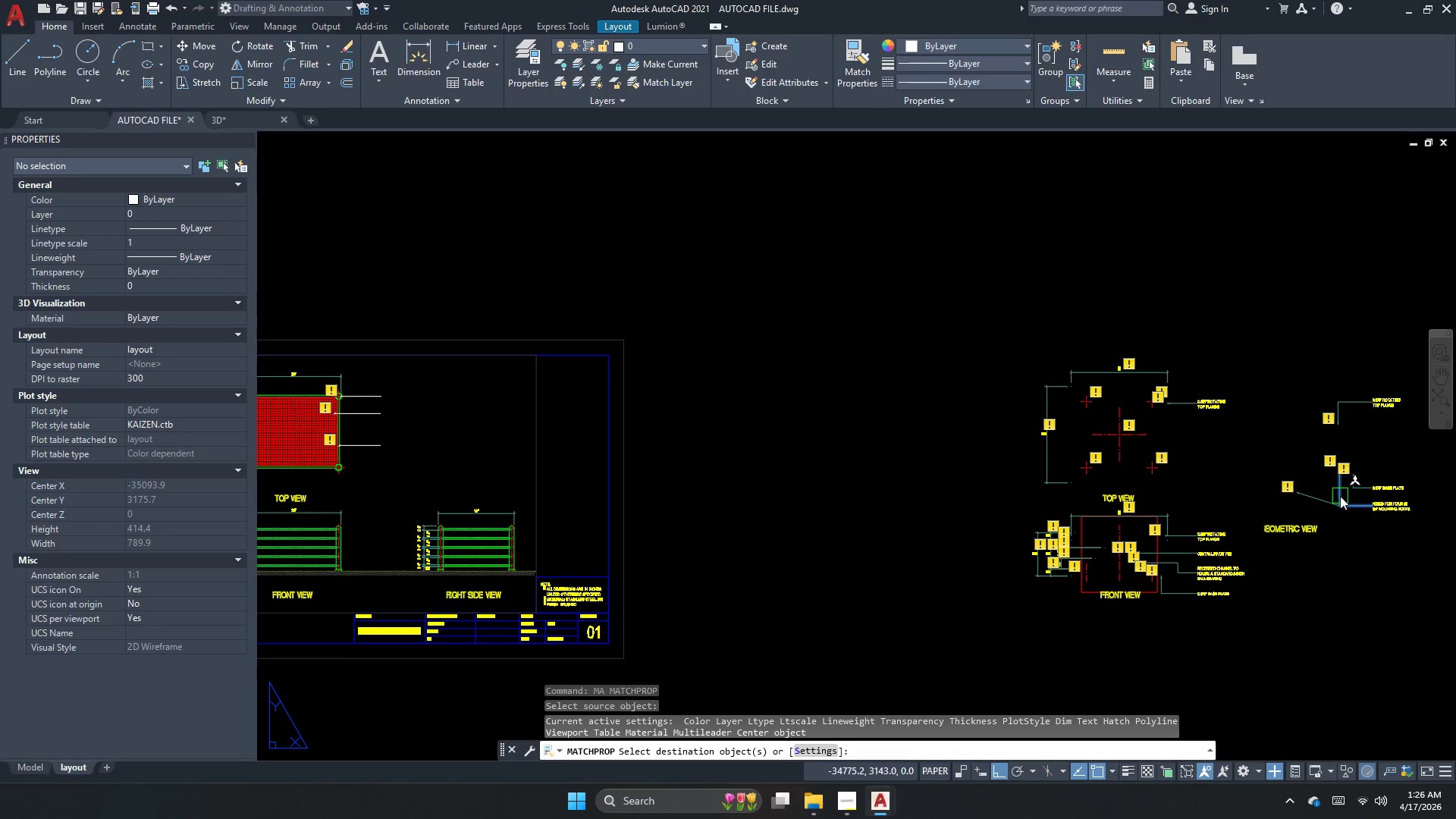 
scroll: coordinate [953, 436], scroll_direction: up, amount: 1.0
 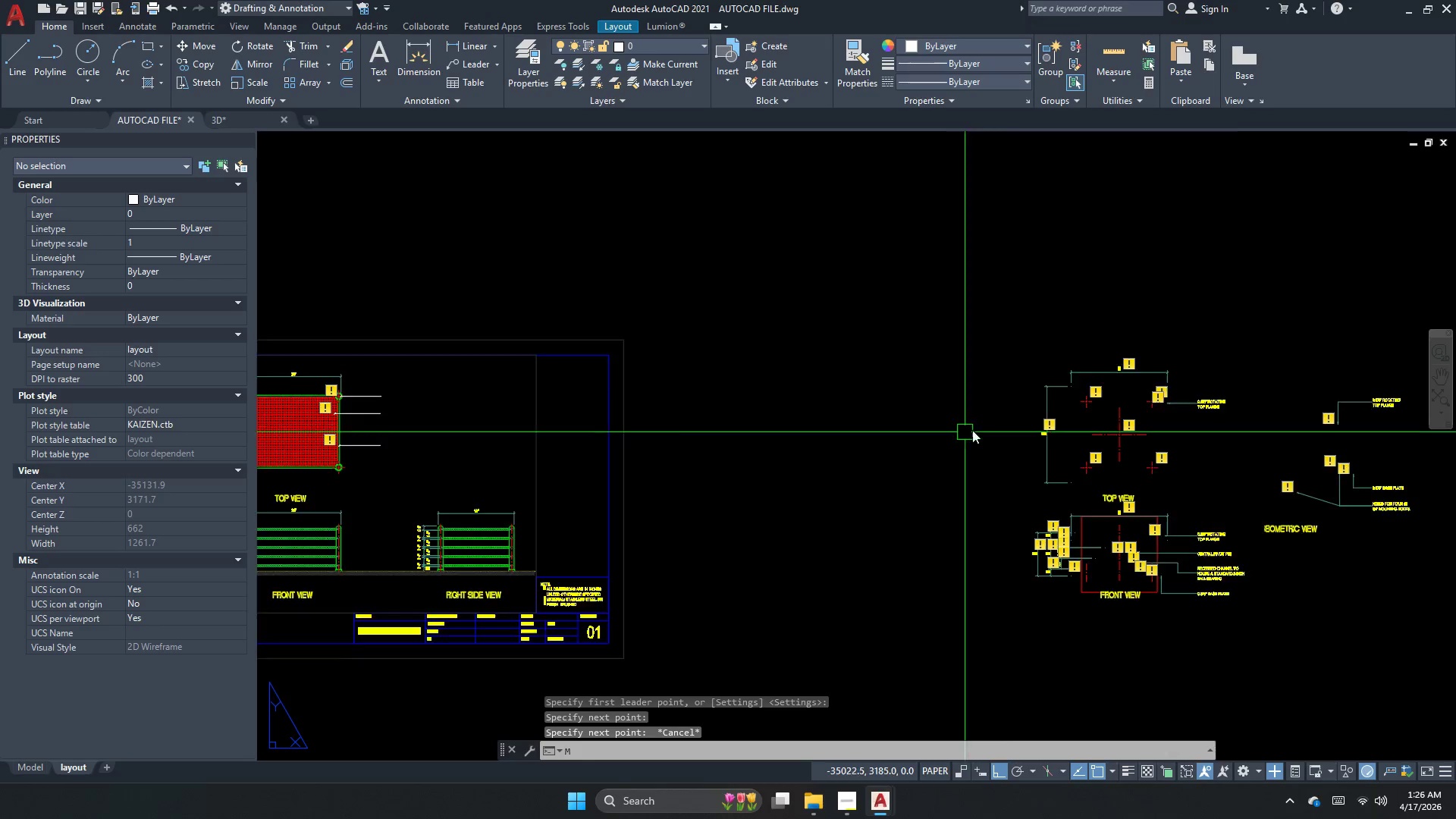 
left_click_drag(start_coordinate=[406, 480], to_coordinate=[403, 466])
 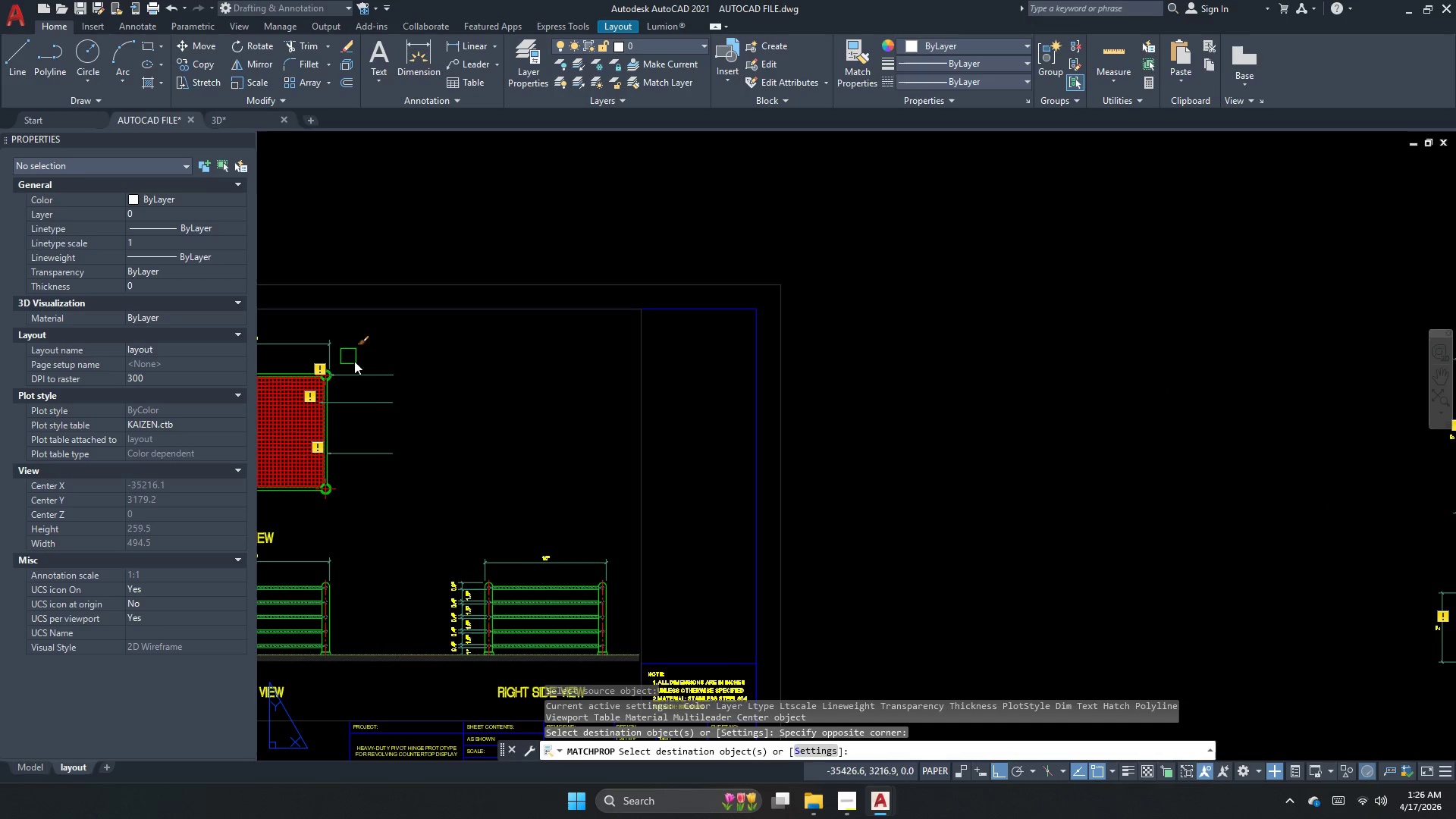 
scroll: coordinate [359, 432], scroll_direction: up, amount: 1.0
 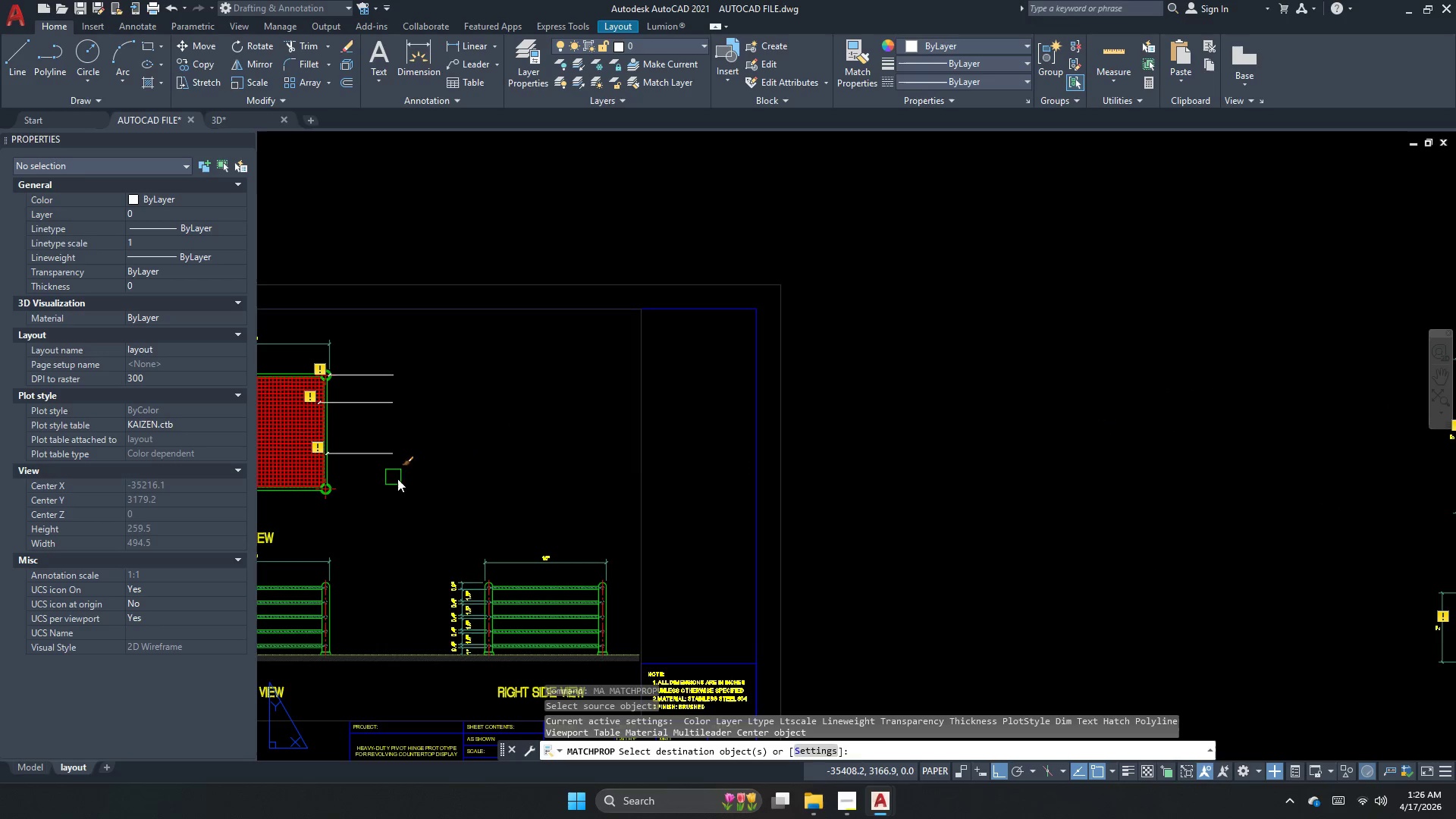 
key(Escape)
 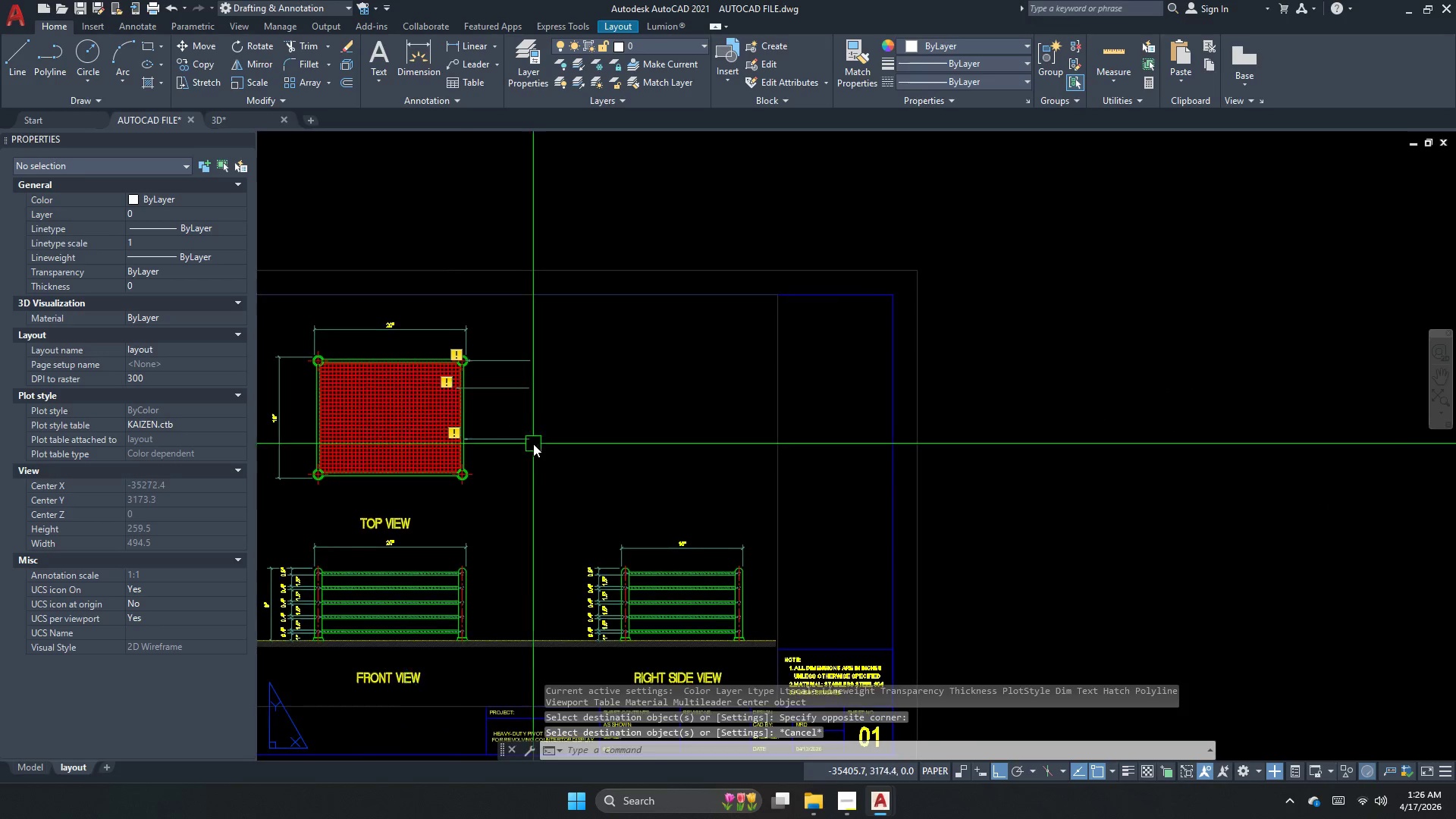 
scroll: coordinate [461, 393], scroll_direction: up, amount: 2.0
 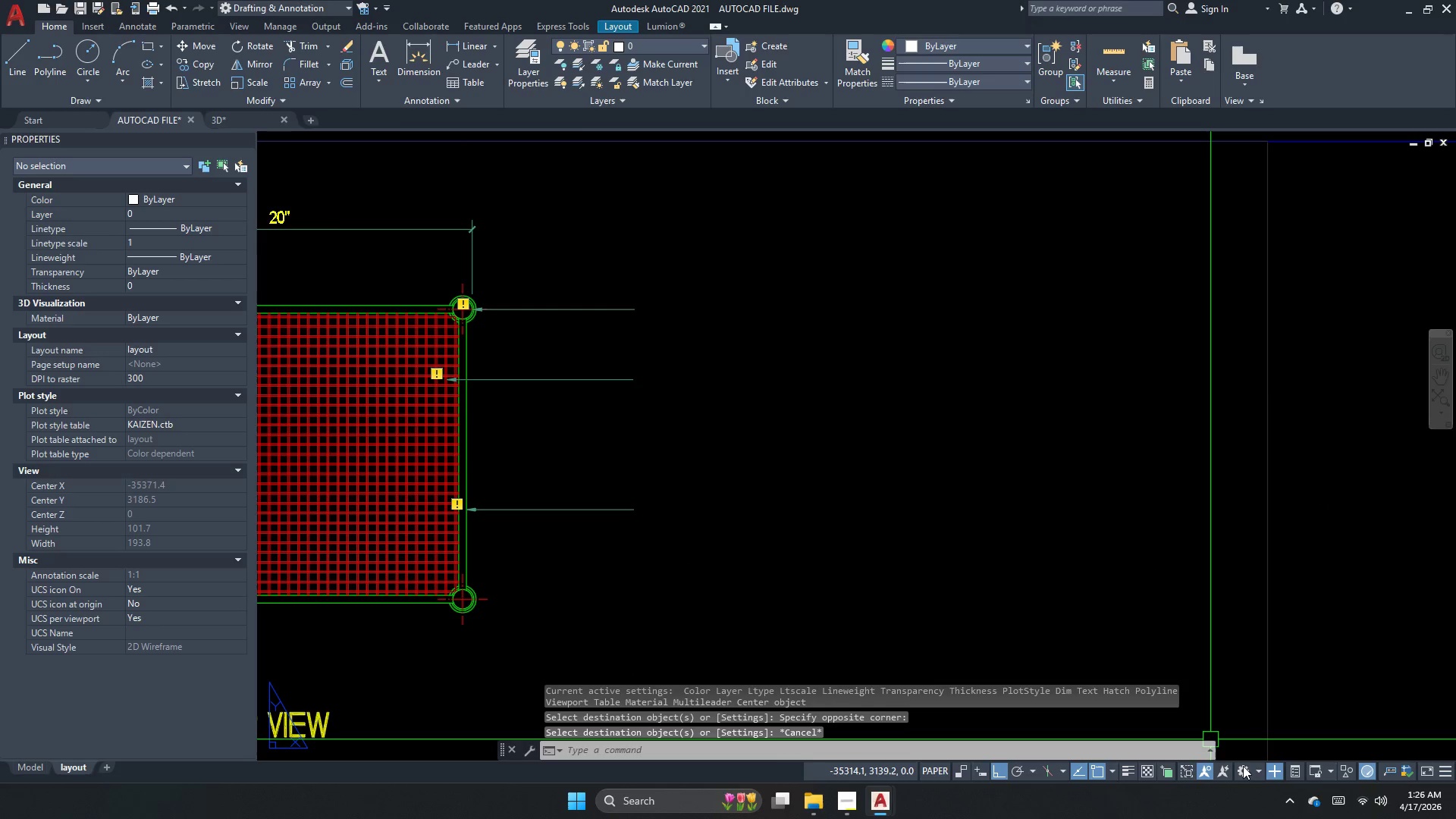 
left_click([1273, 771])
 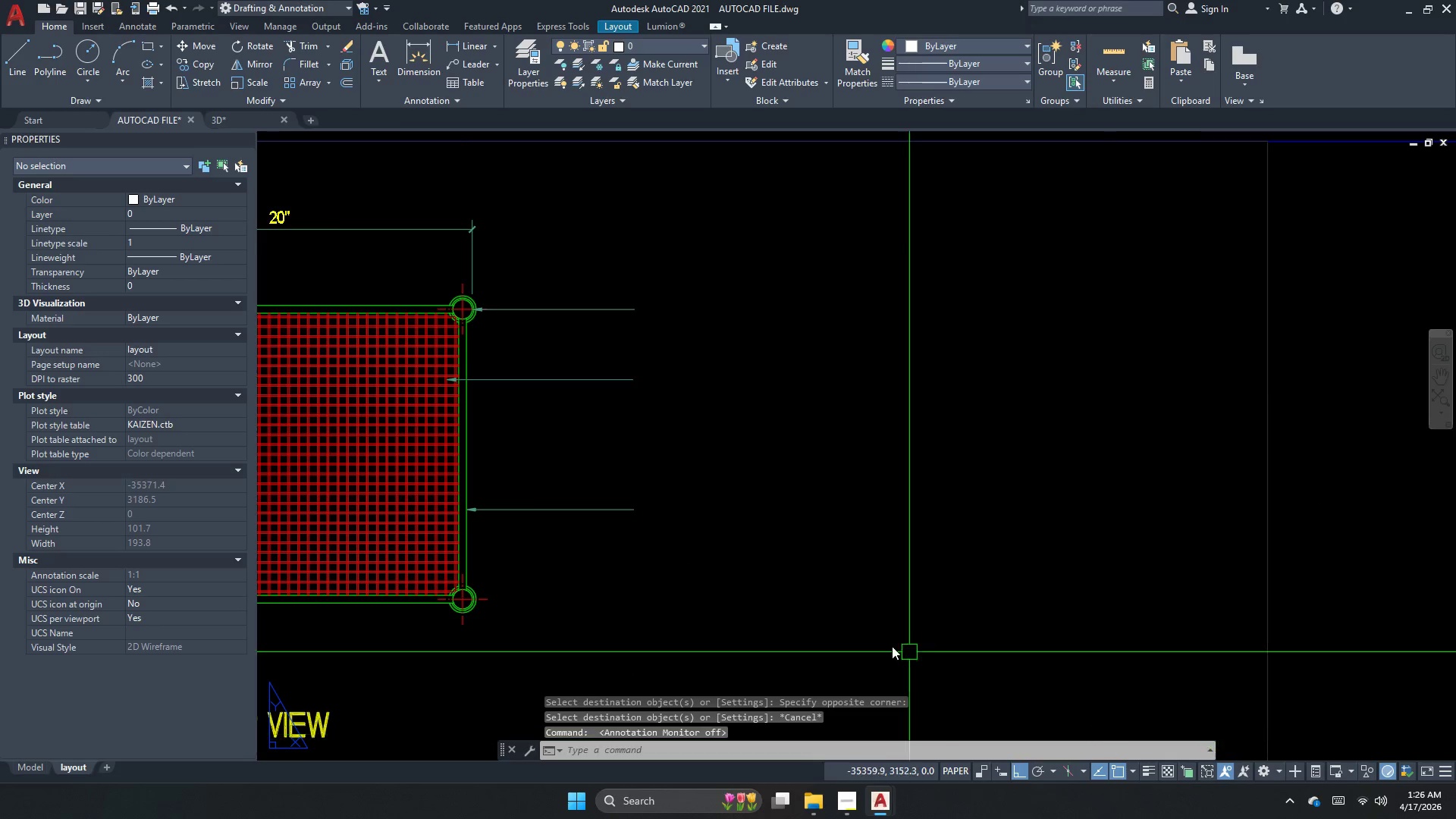 
key(Escape)
 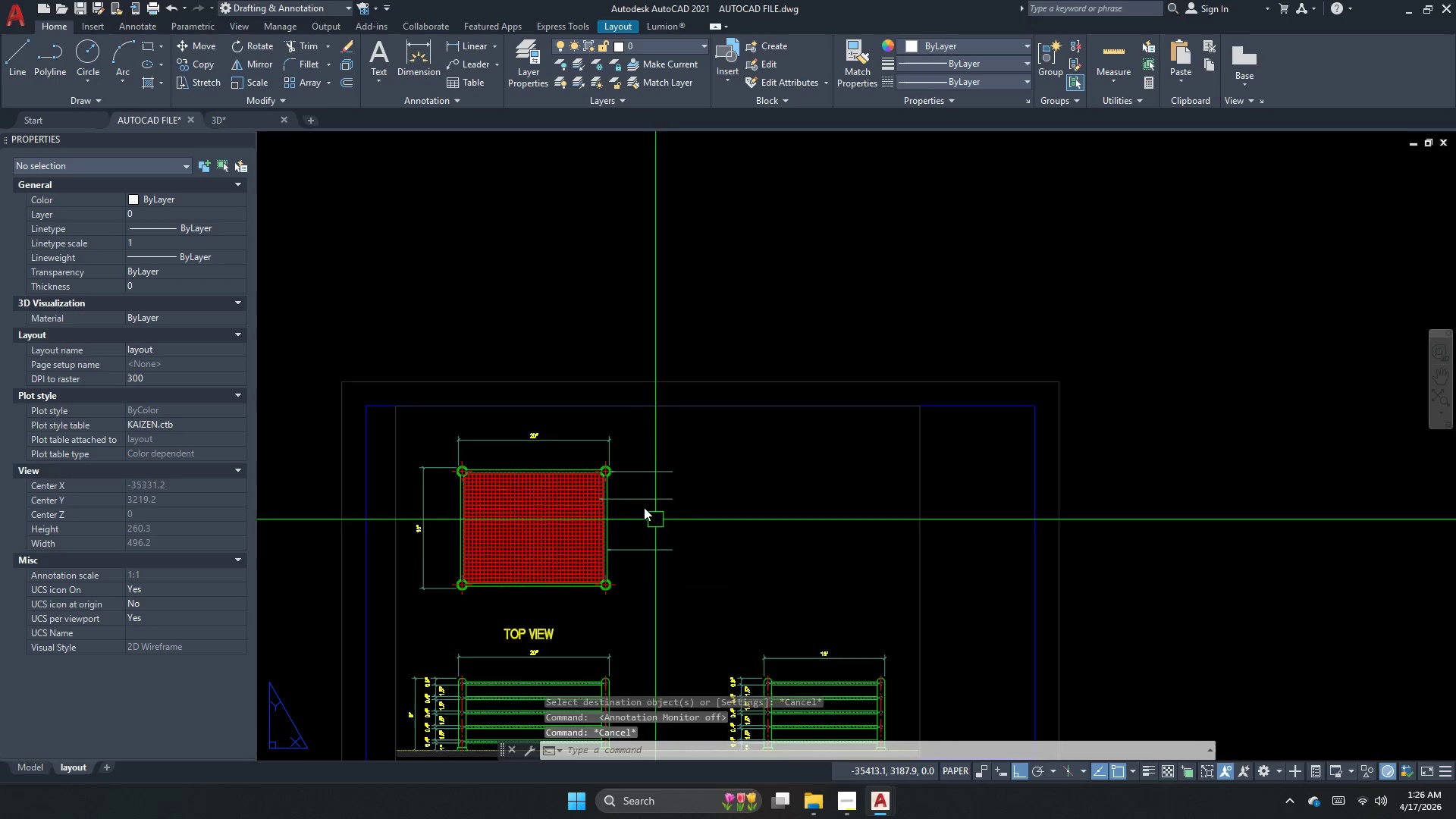 
scroll: coordinate [678, 570], scroll_direction: down, amount: 2.0
 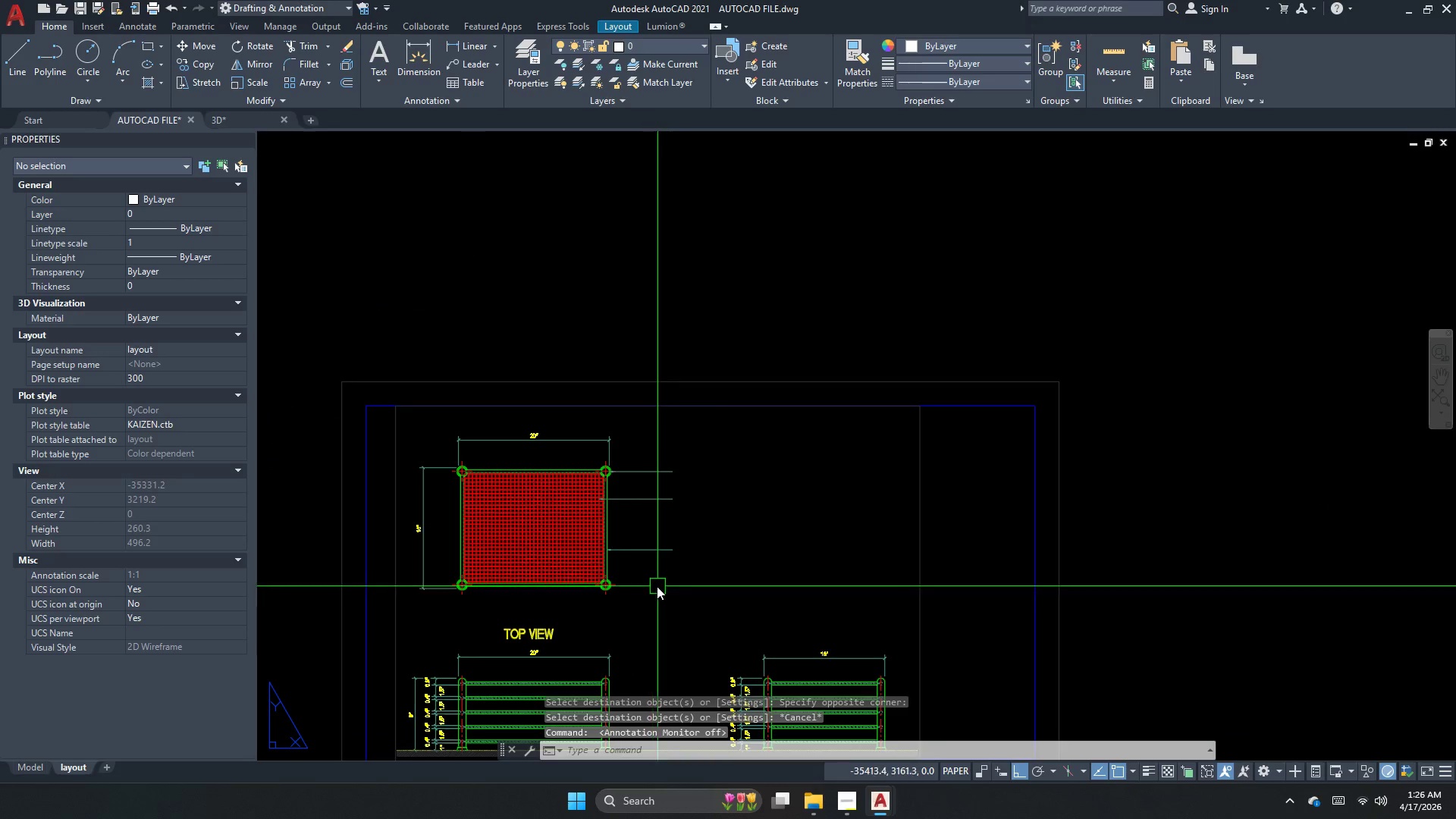 
scroll: coordinate [629, 491], scroll_direction: up, amount: 2.0
 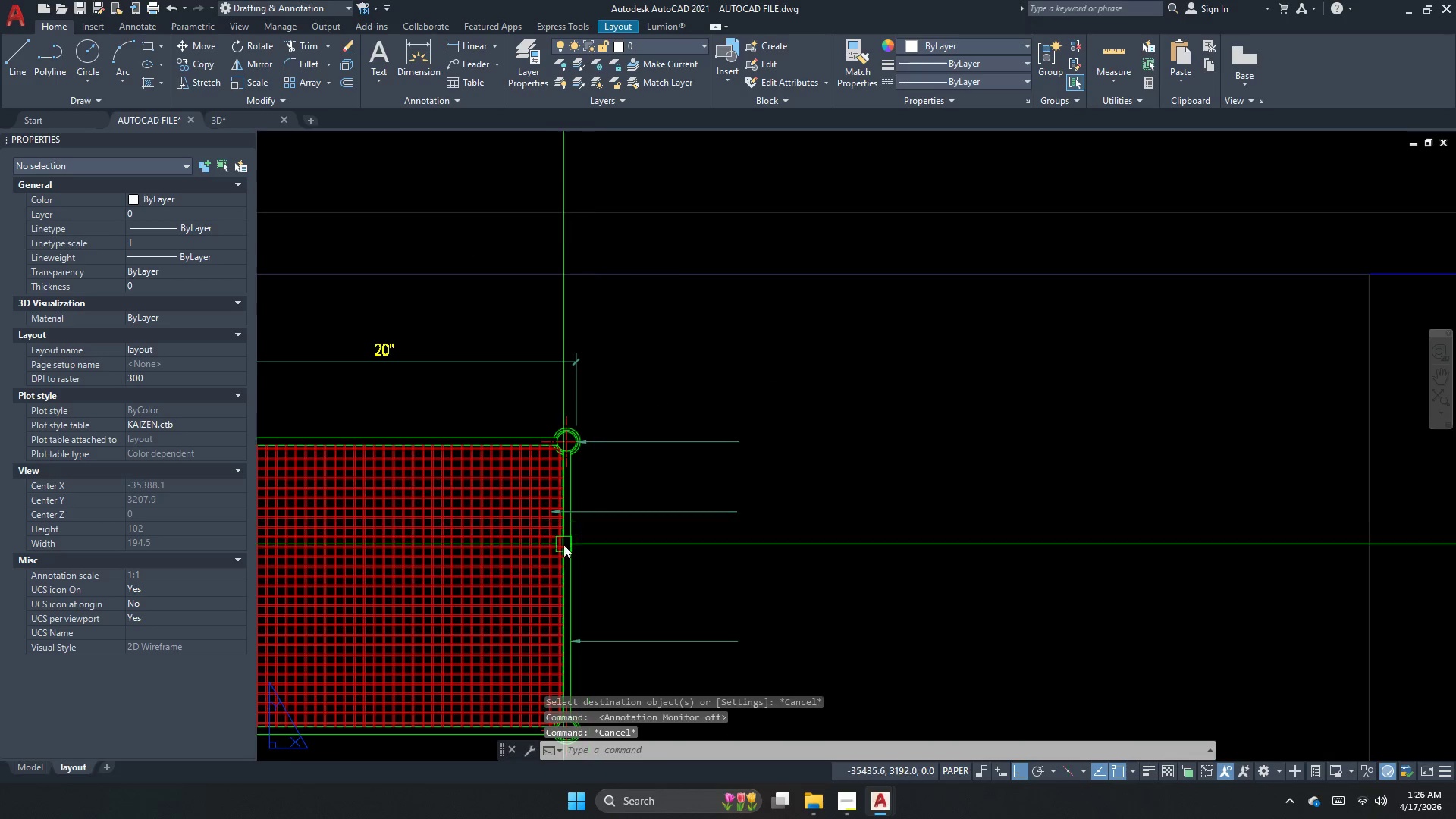 
key(S)
 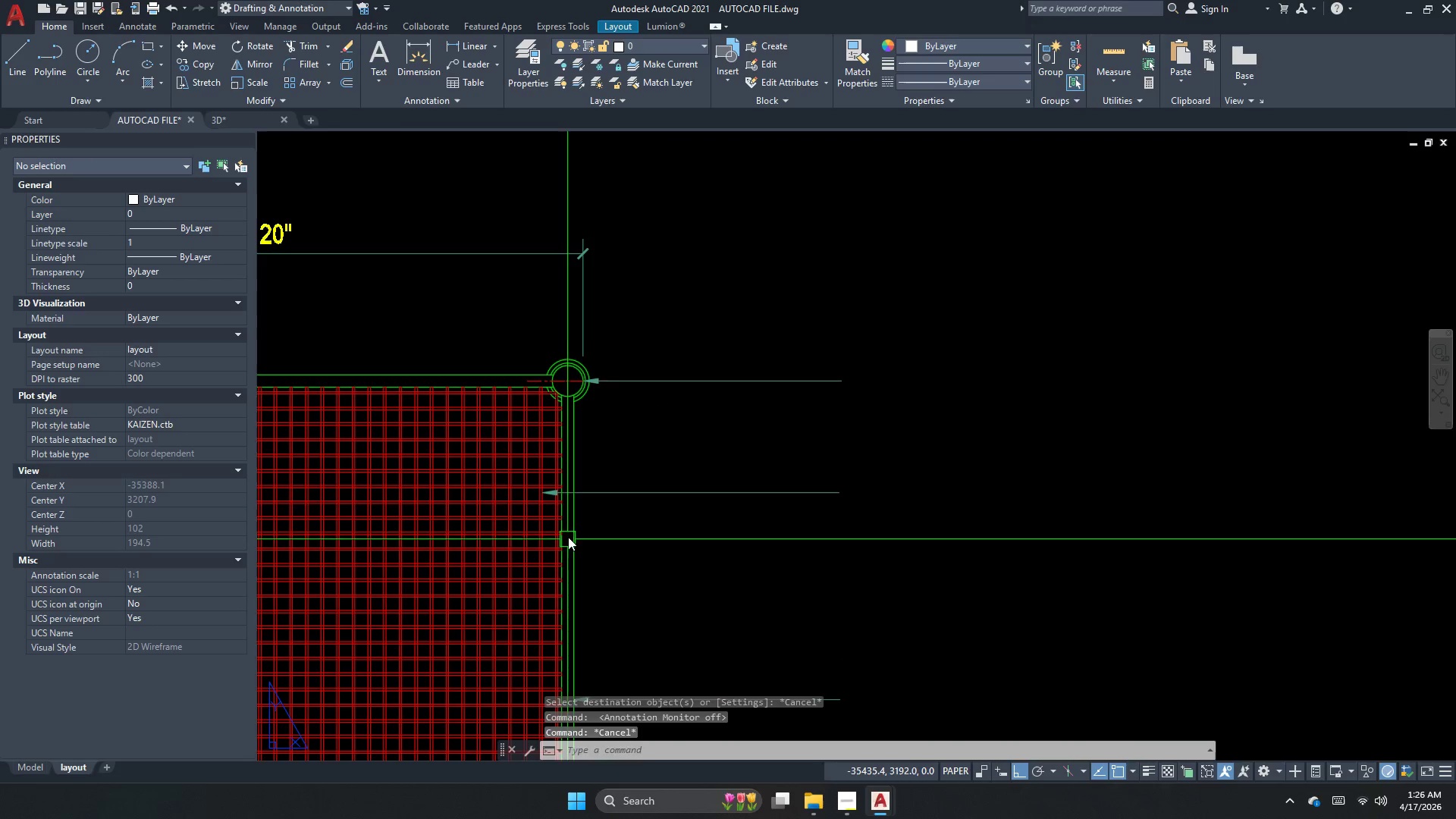 
key(Space)
 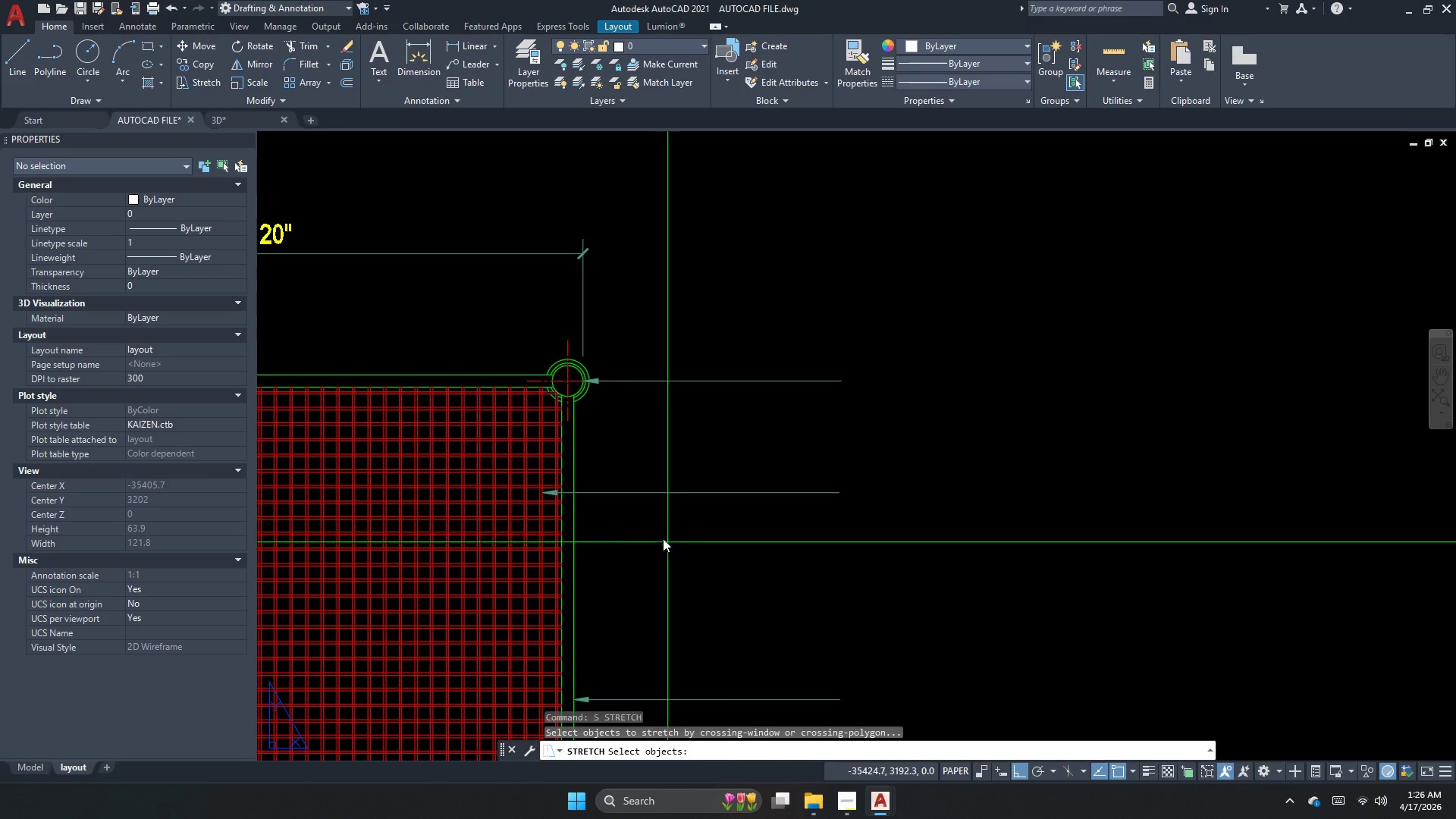 
left_click_drag(start_coordinate=[667, 542], to_coordinate=[513, 451])
 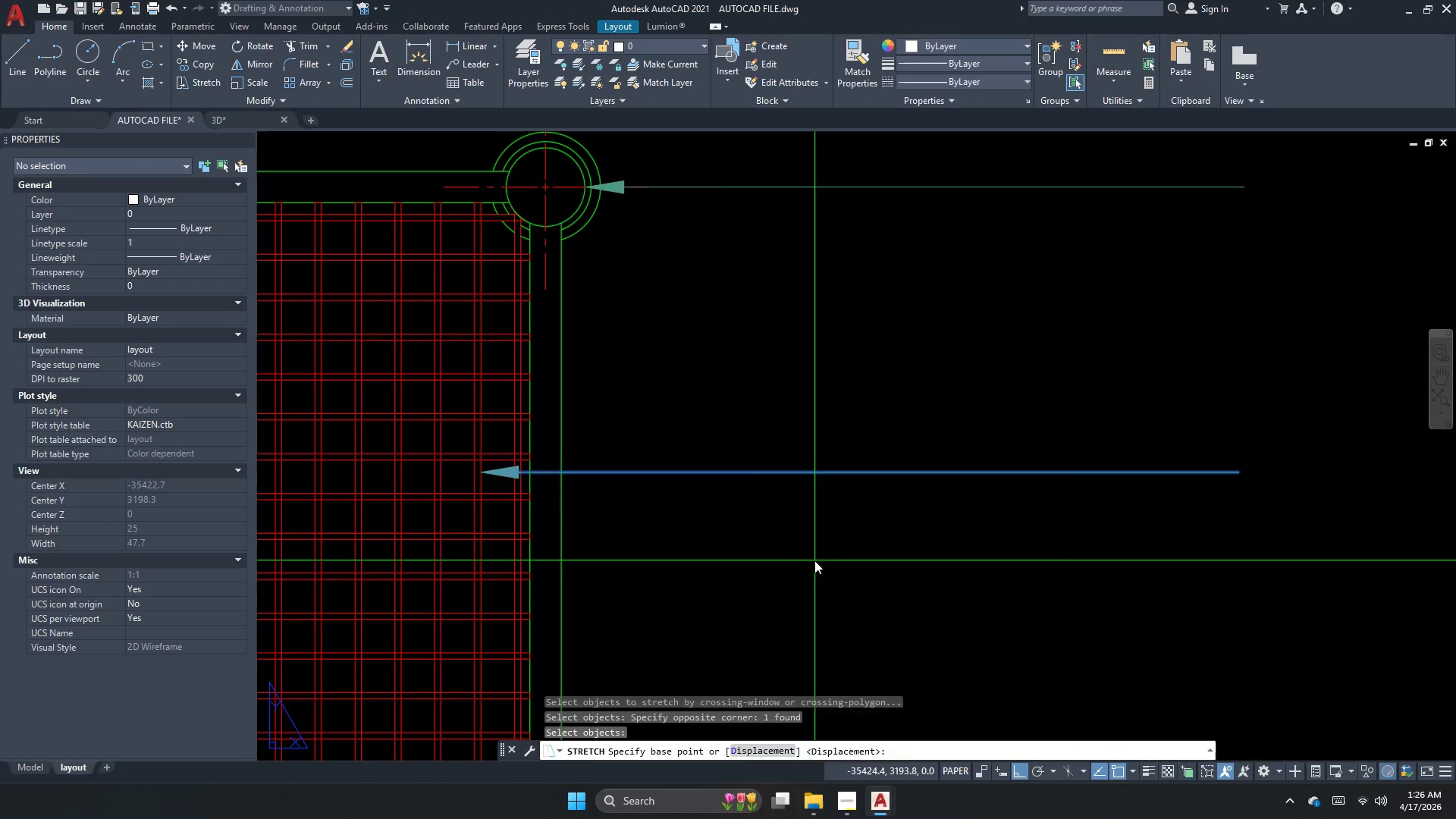 
scroll: coordinate [564, 545], scroll_direction: up, amount: 1.0
 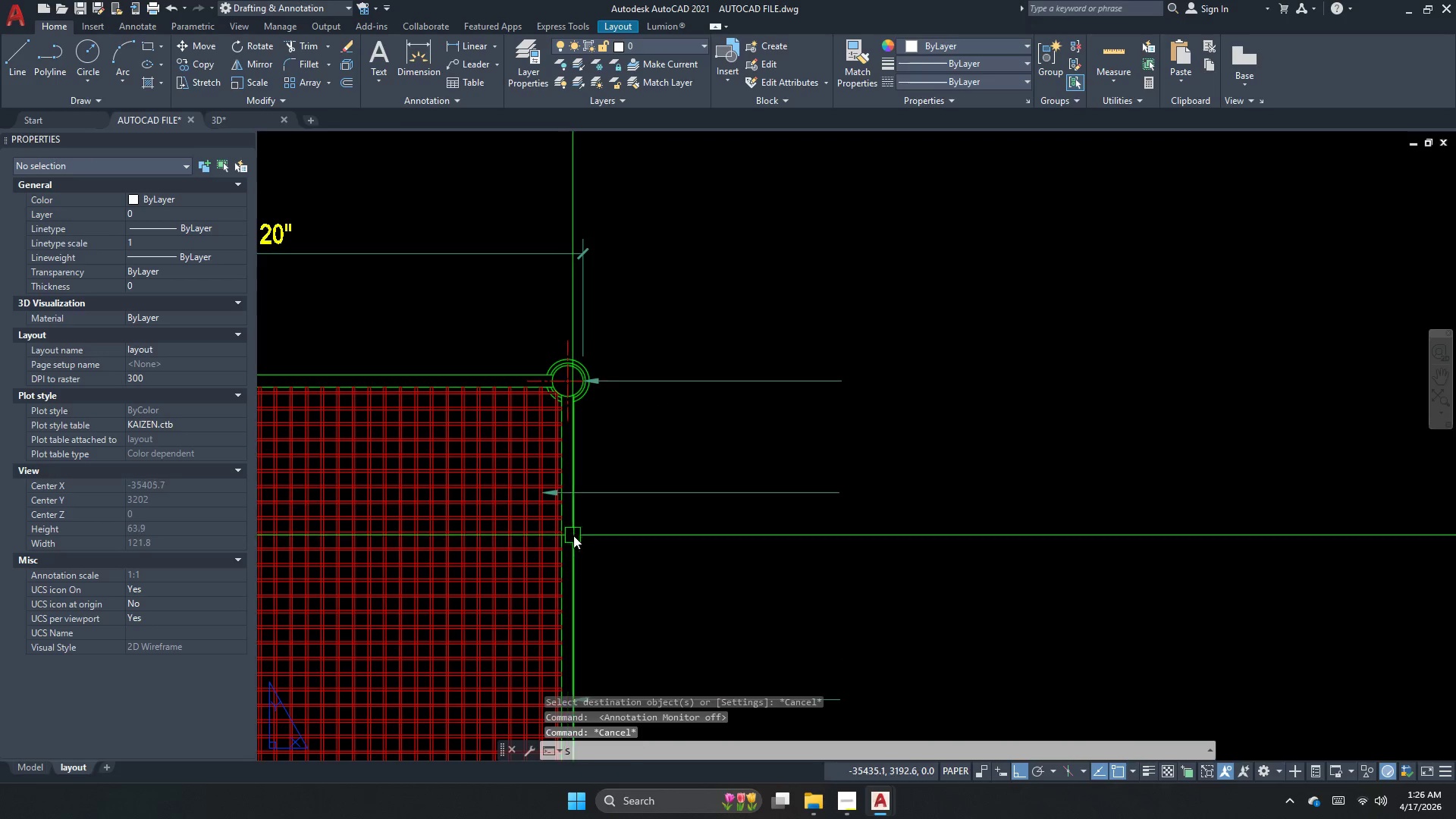 
double_click([513, 451])
 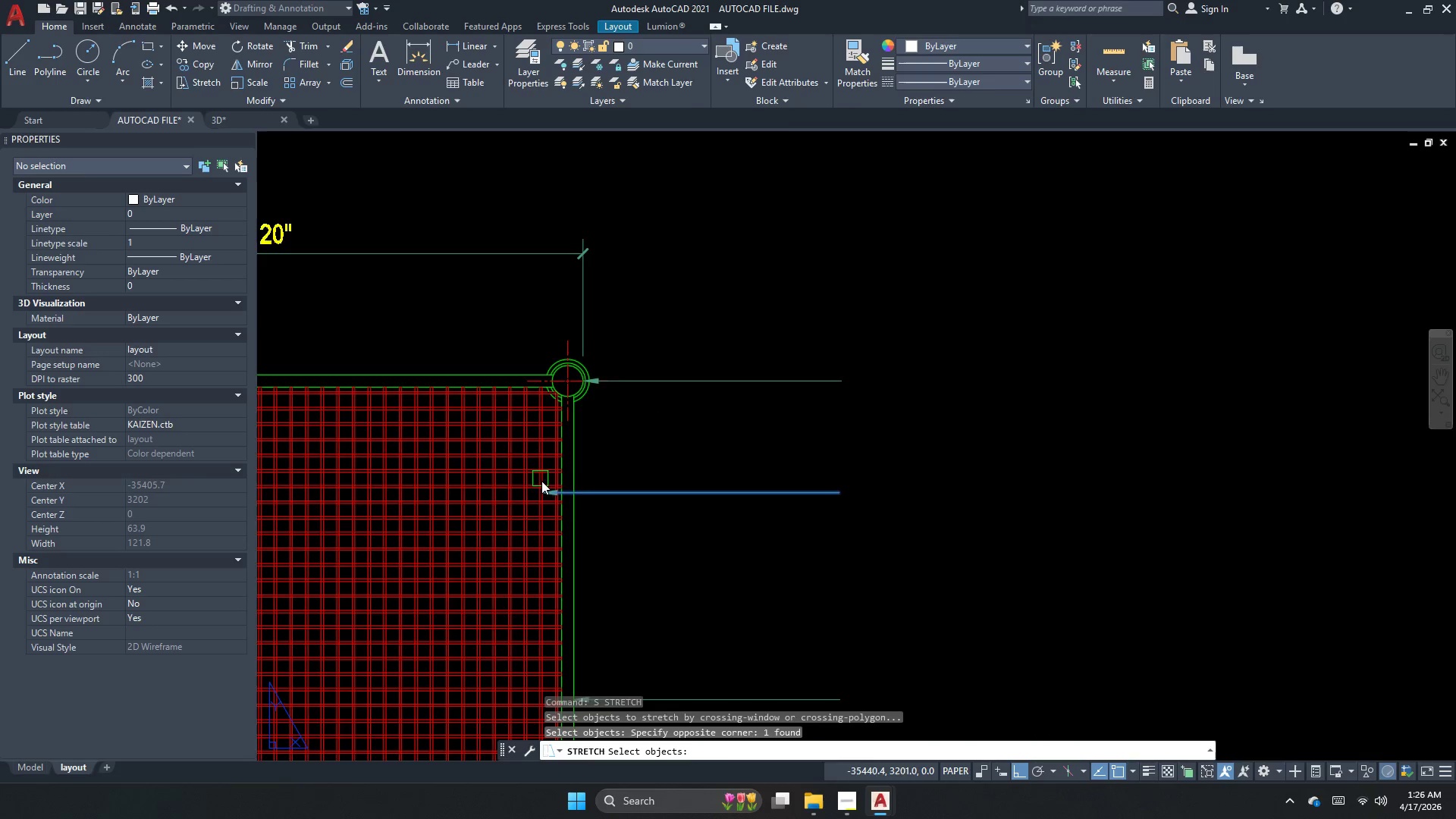 
key(Space)
 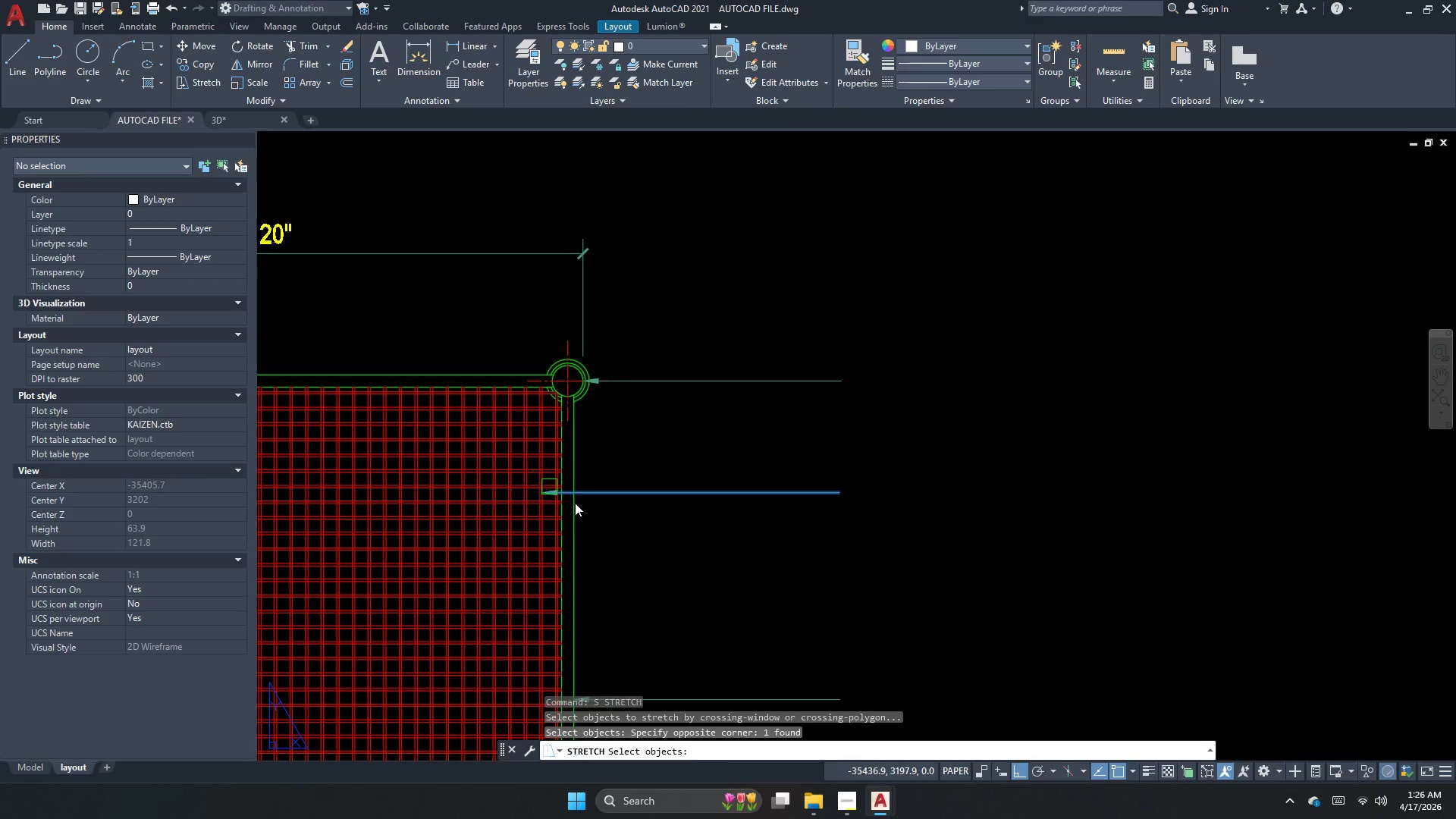 
left_click_drag(start_coordinate=[814, 560], to_coordinate=[799, 559])
 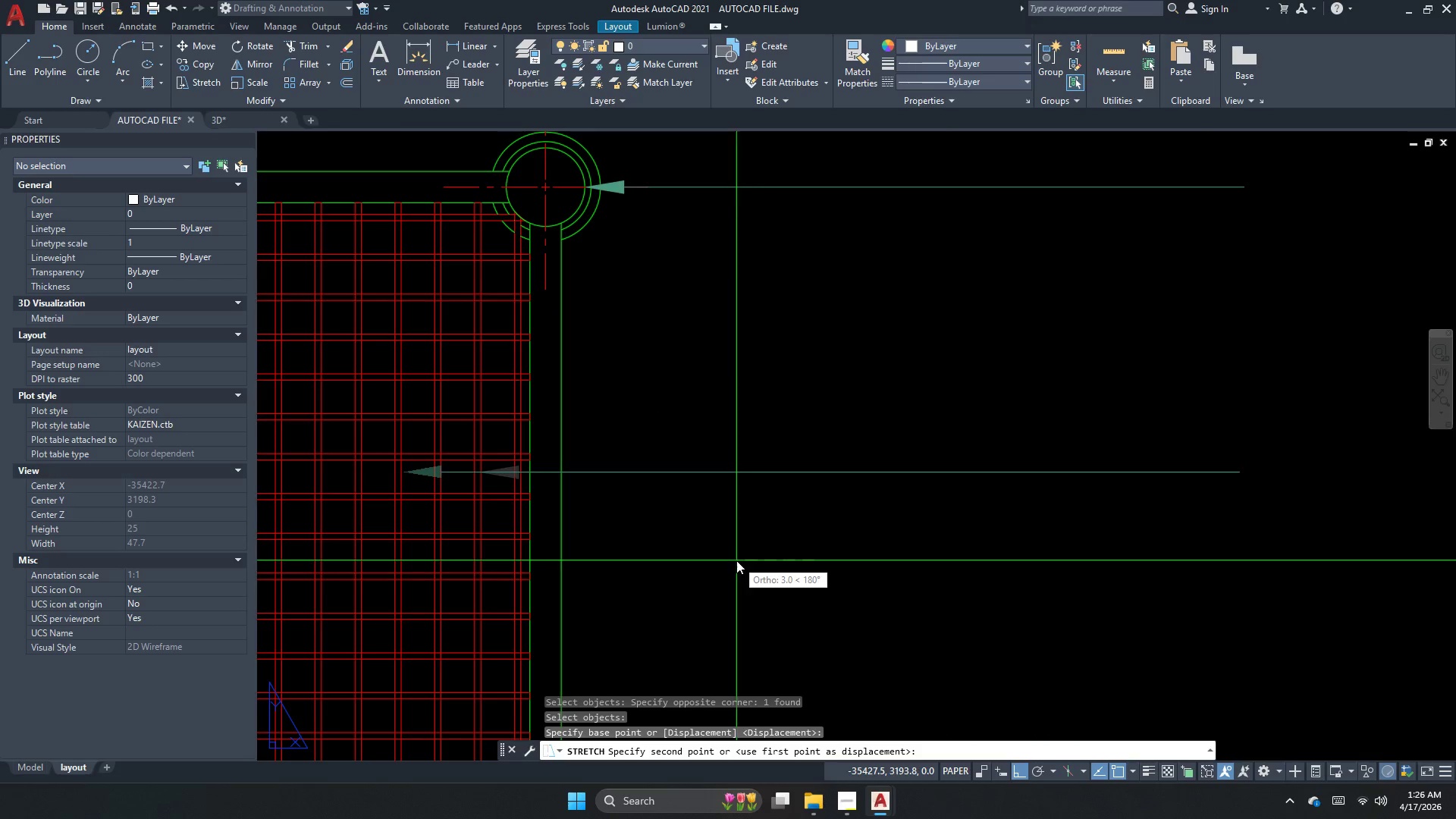 
scroll: coordinate [584, 508], scroll_direction: up, amount: 2.0
 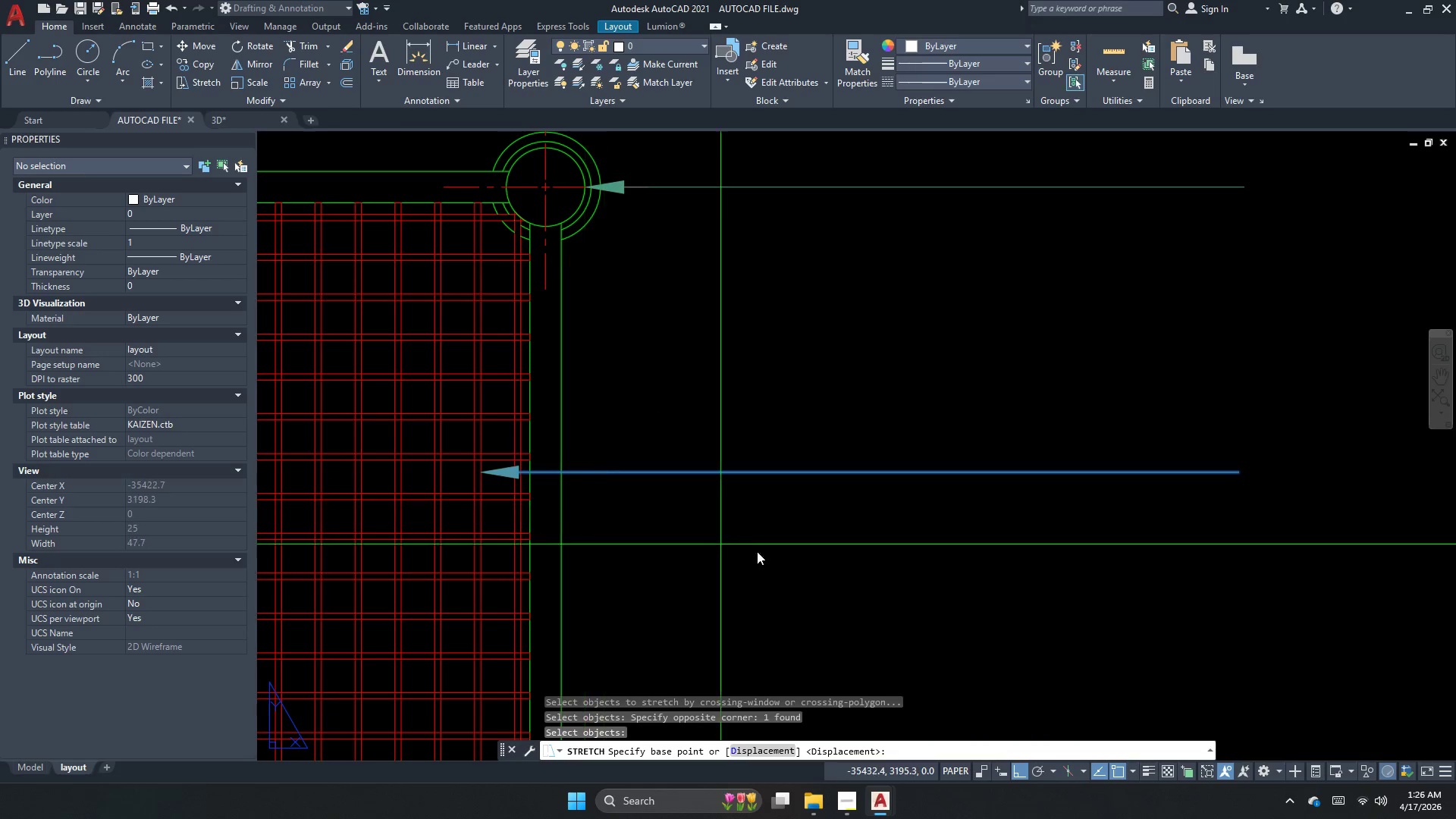 
left_click([734, 561])
 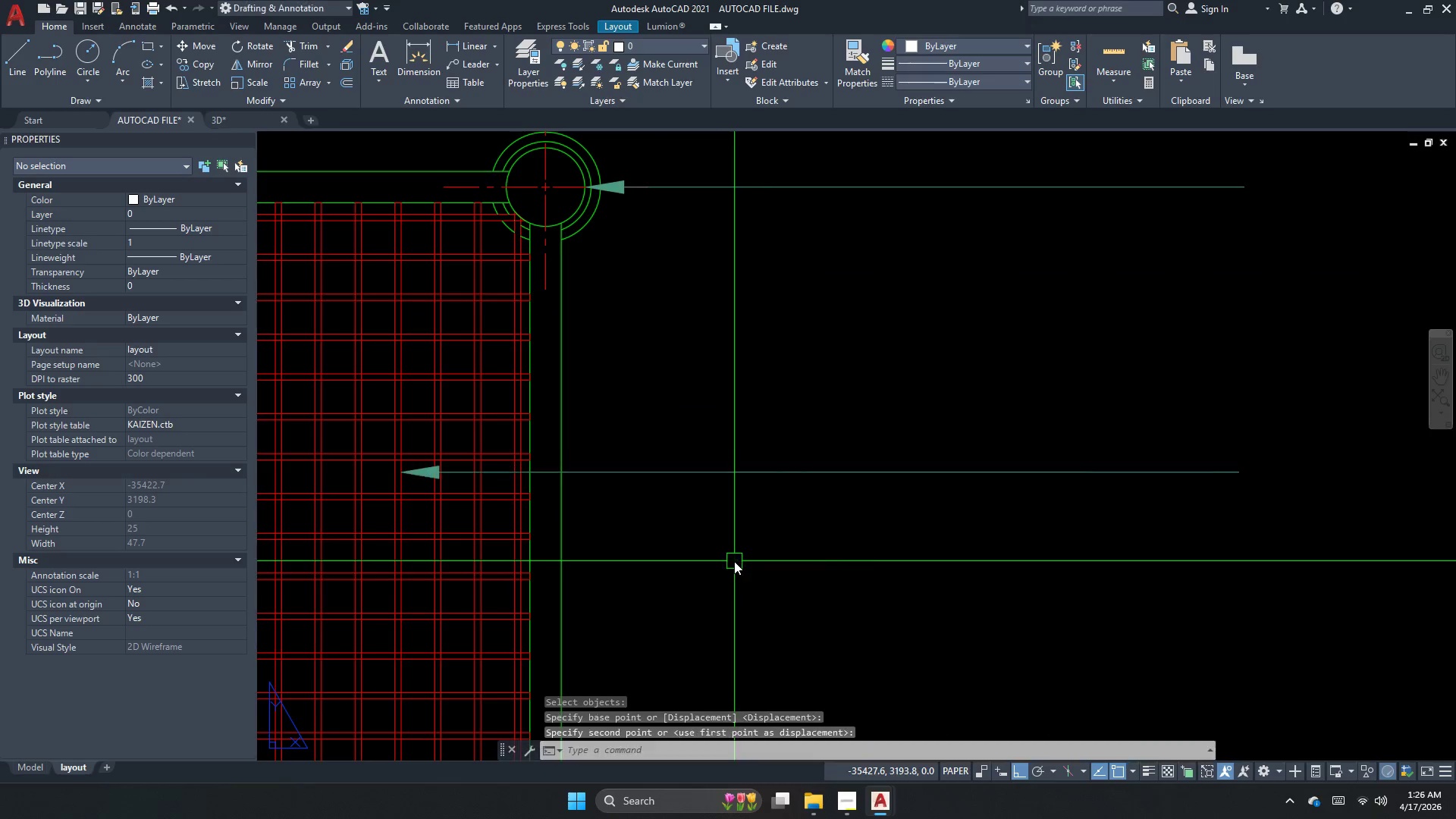 
key(Escape)
 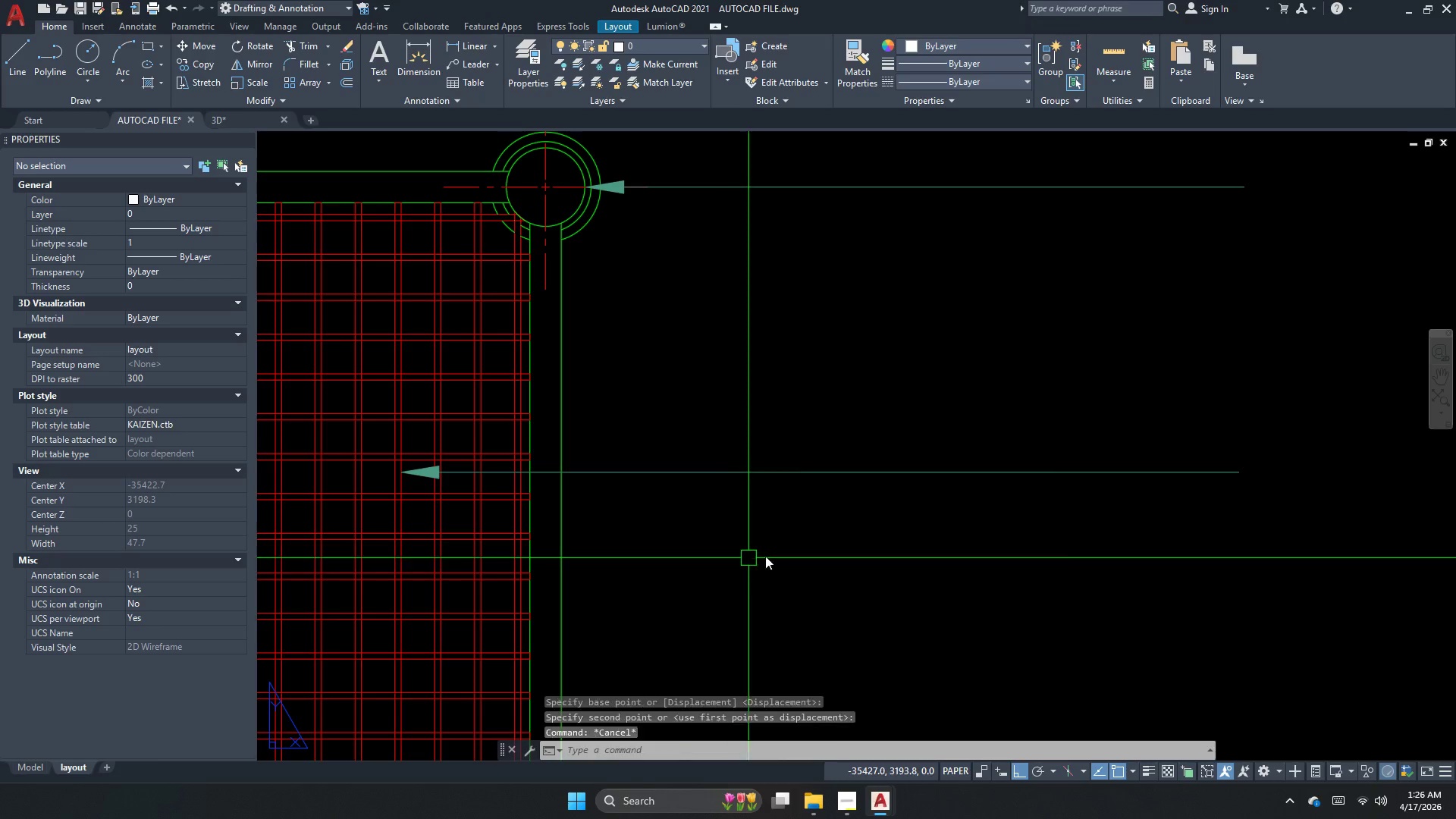 
left_click_drag(start_coordinate=[811, 554], to_coordinate=[805, 544])
 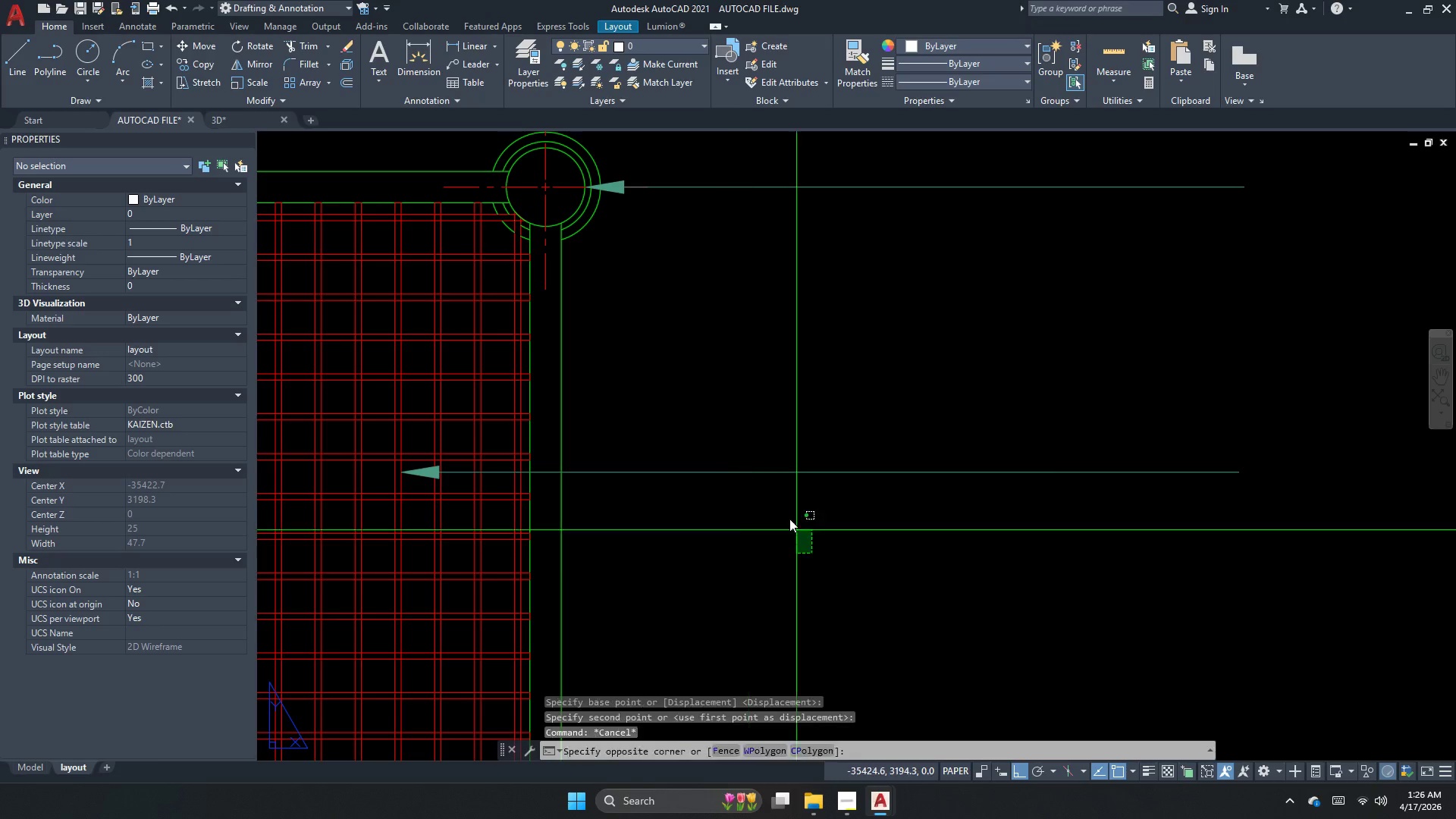 
left_click_drag(start_coordinate=[792, 524], to_coordinate=[770, 494])
 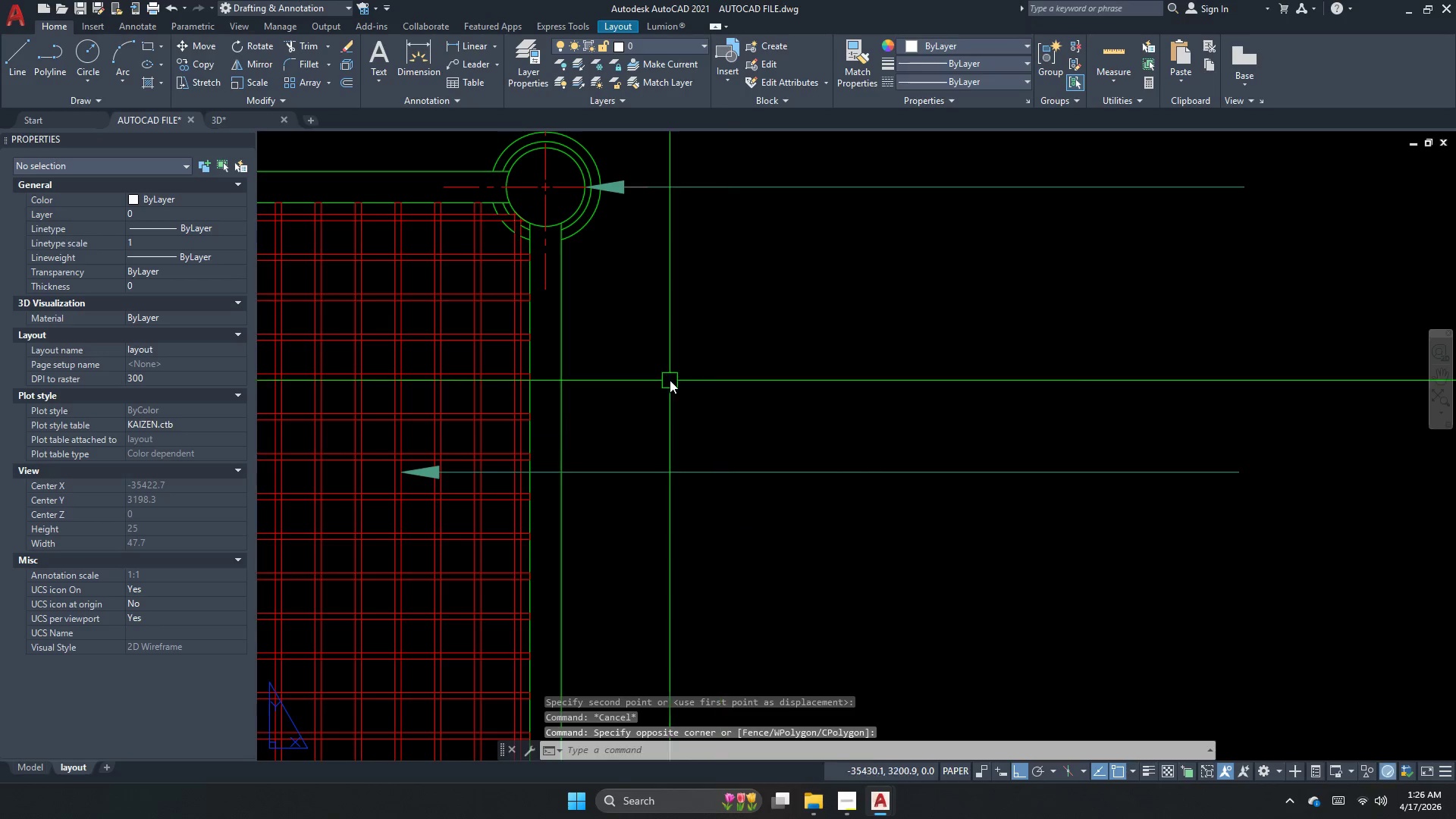 
triple_click([670, 380])
 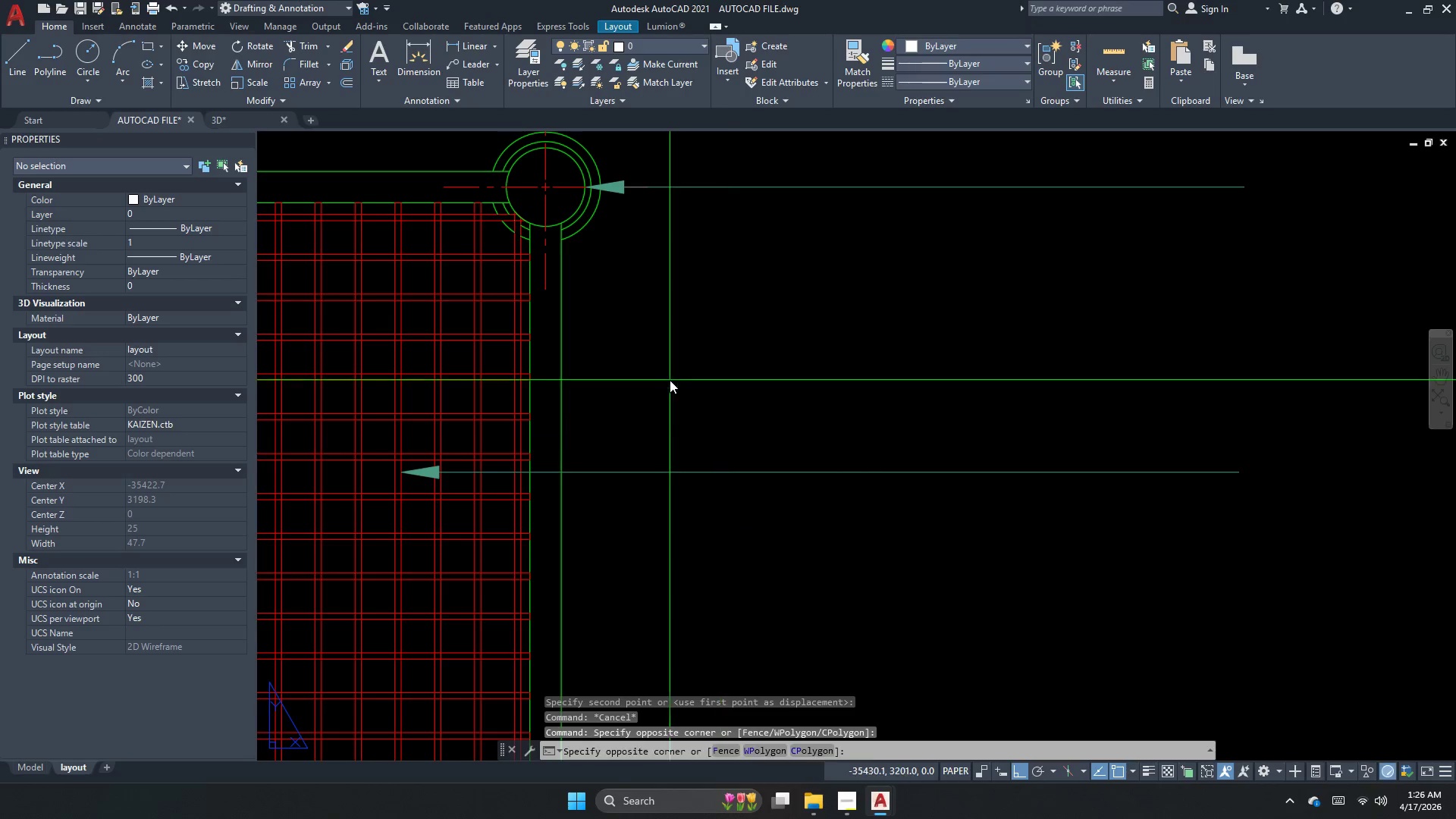 
key(M)
 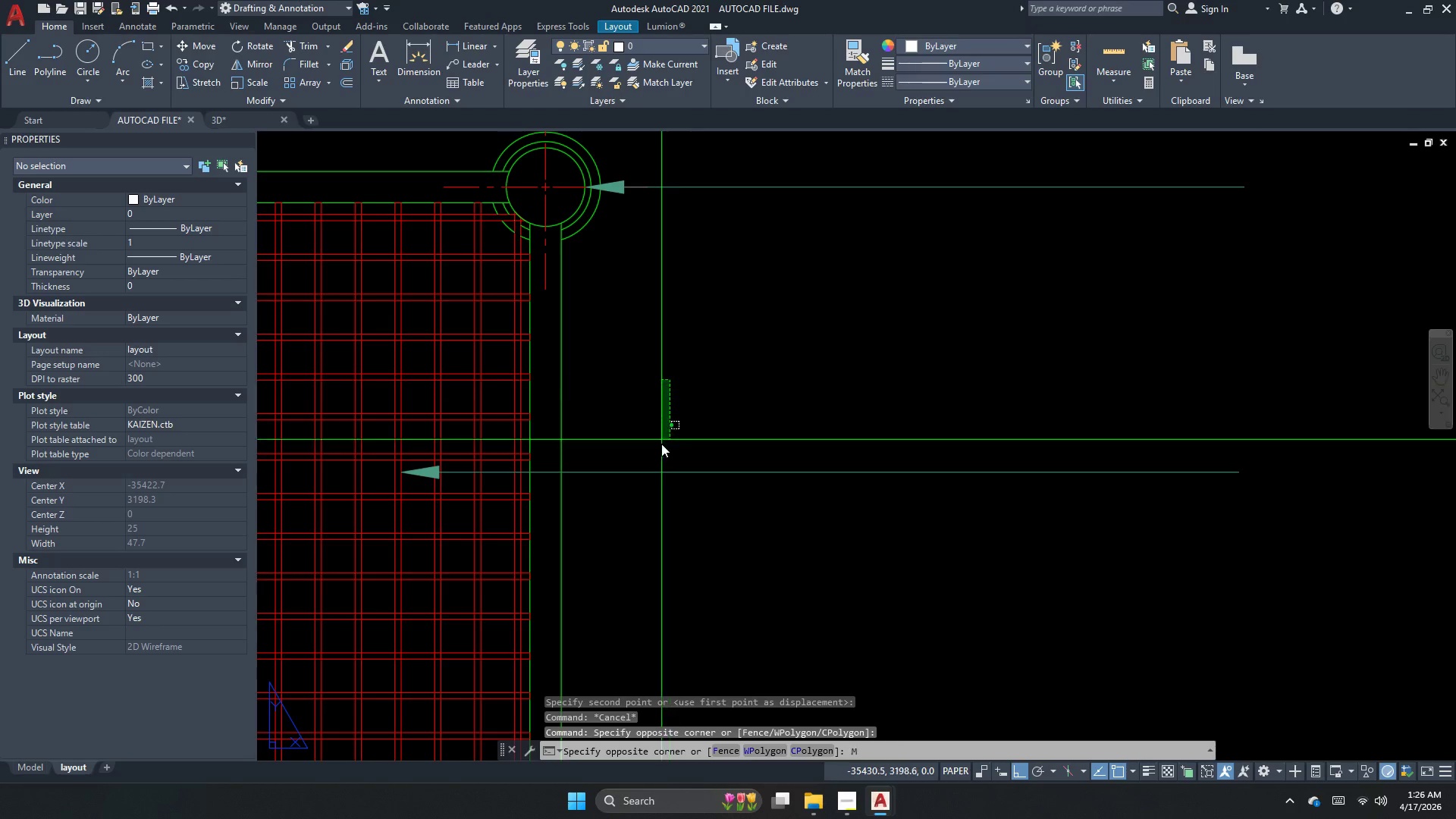 
key(Space)
 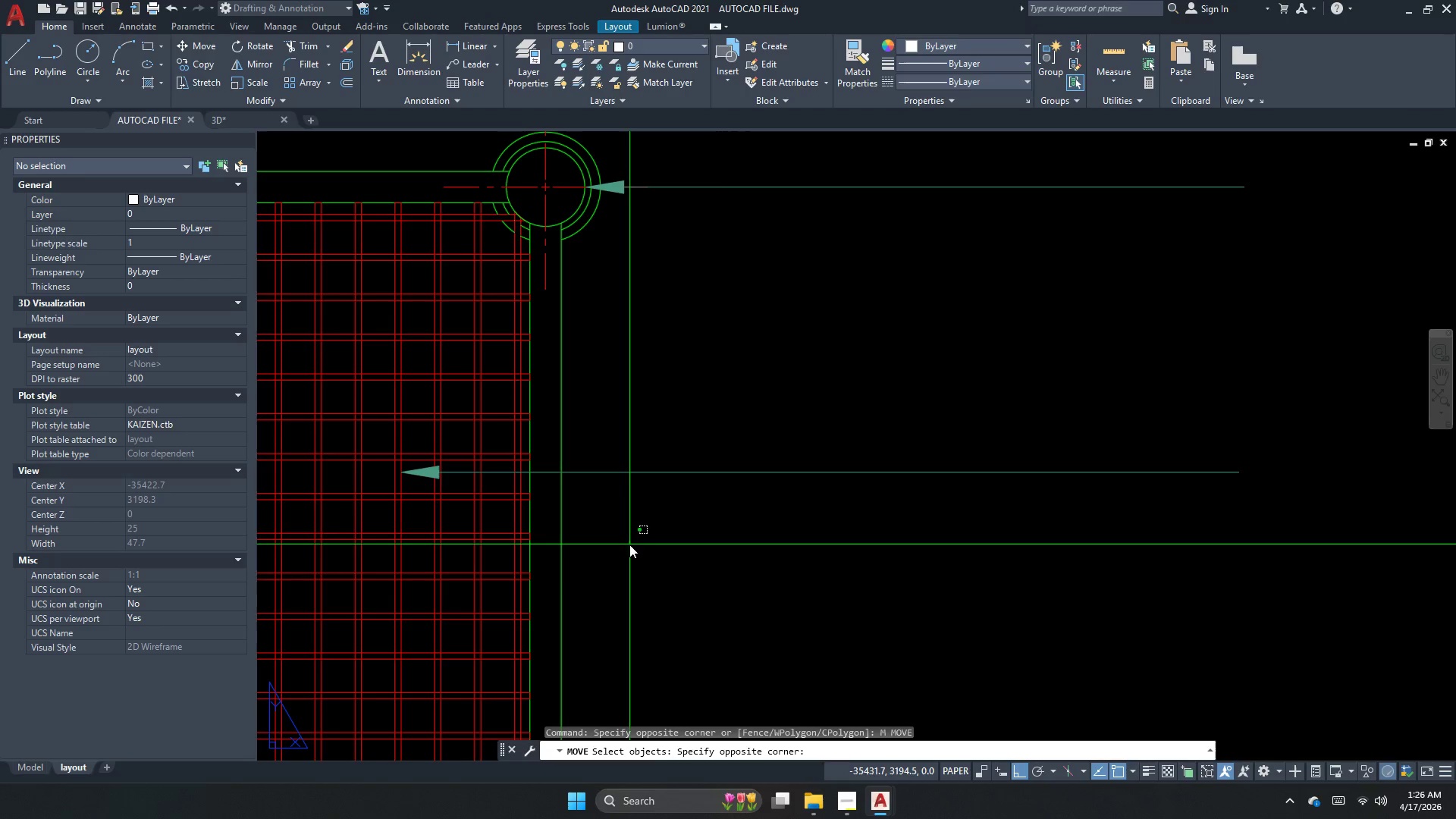 
key(Escape)
 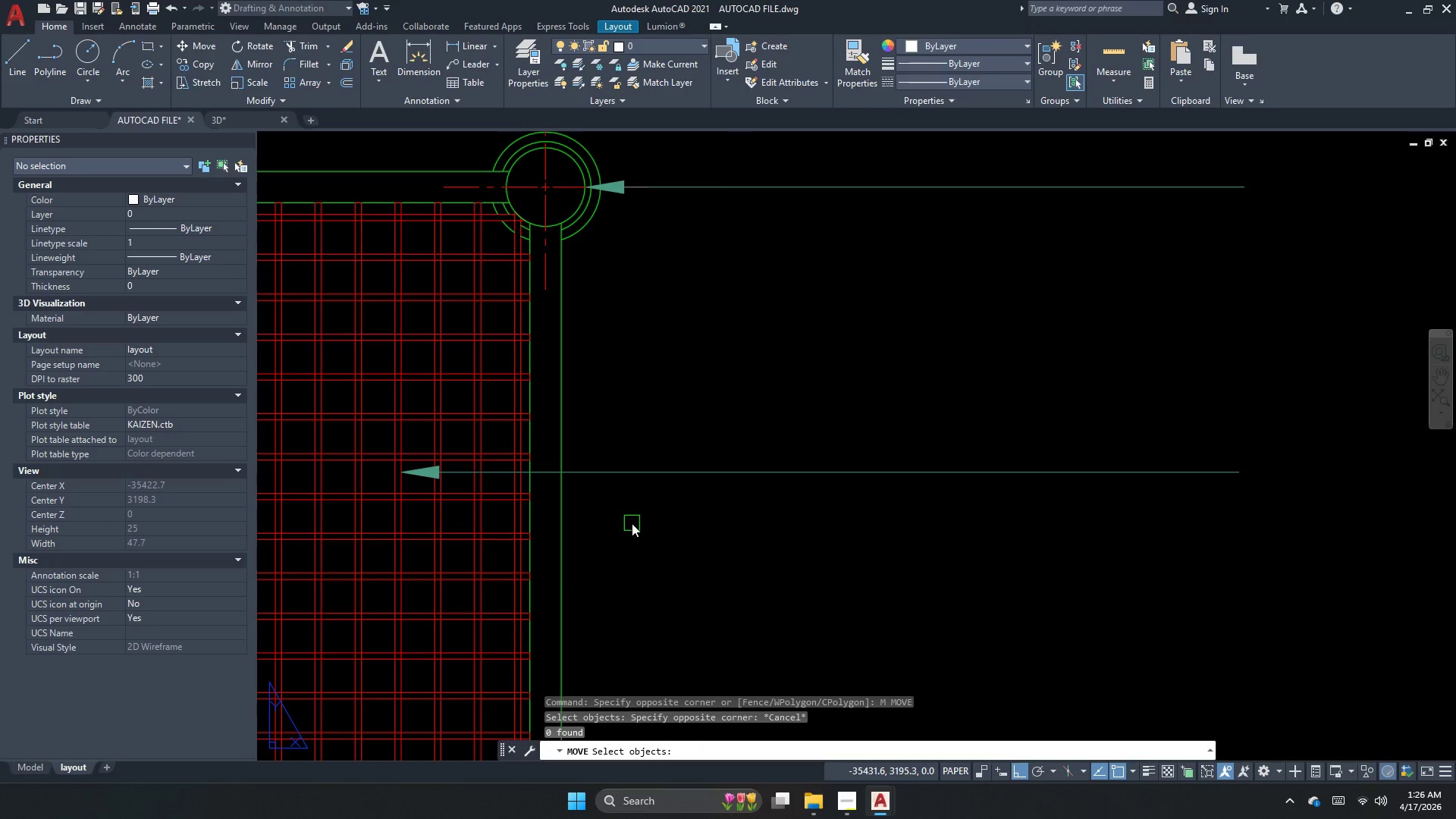 
key(Escape)
 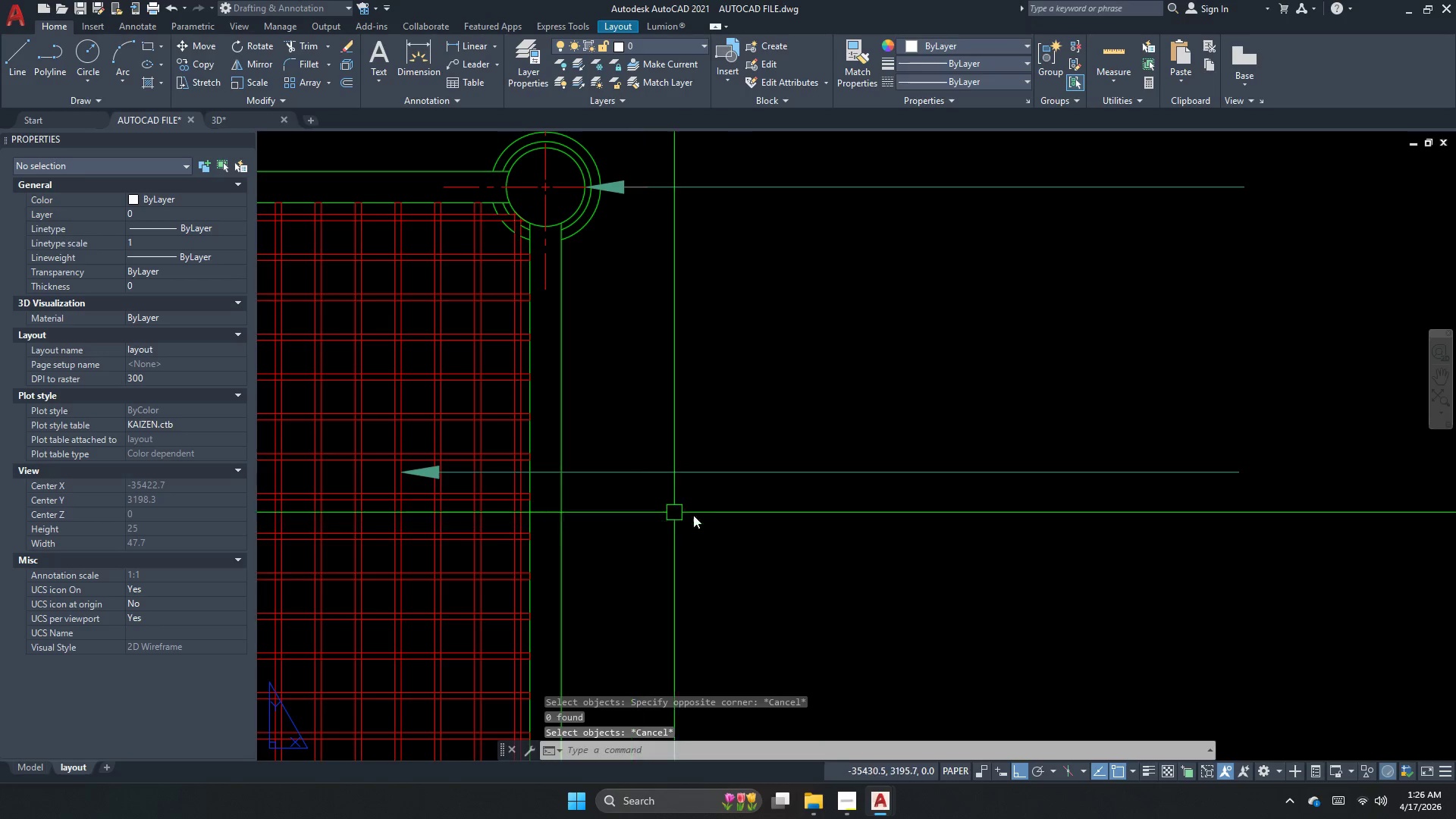 
left_click_drag(start_coordinate=[705, 519], to_coordinate=[690, 503])
 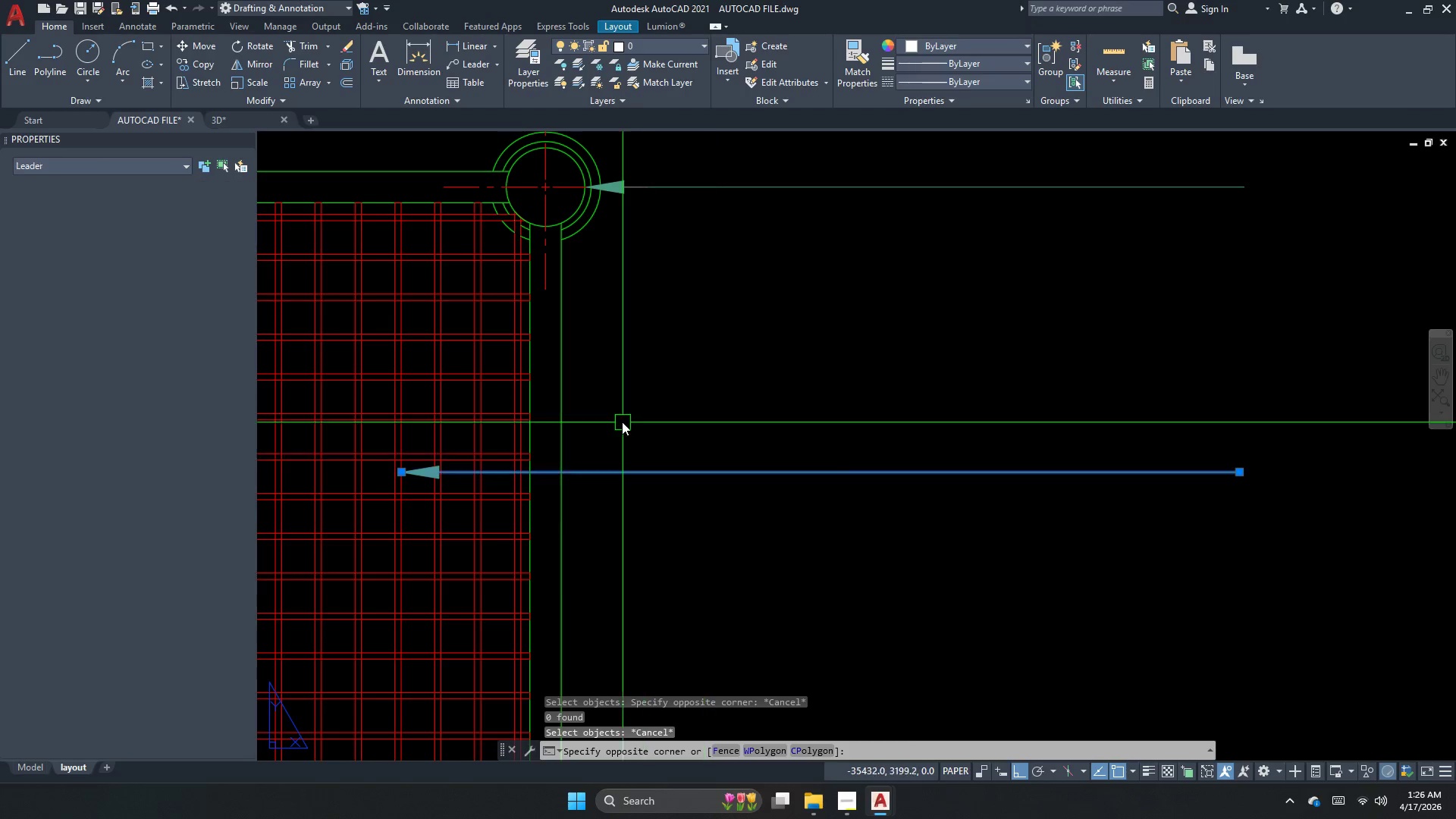 
key(M)
 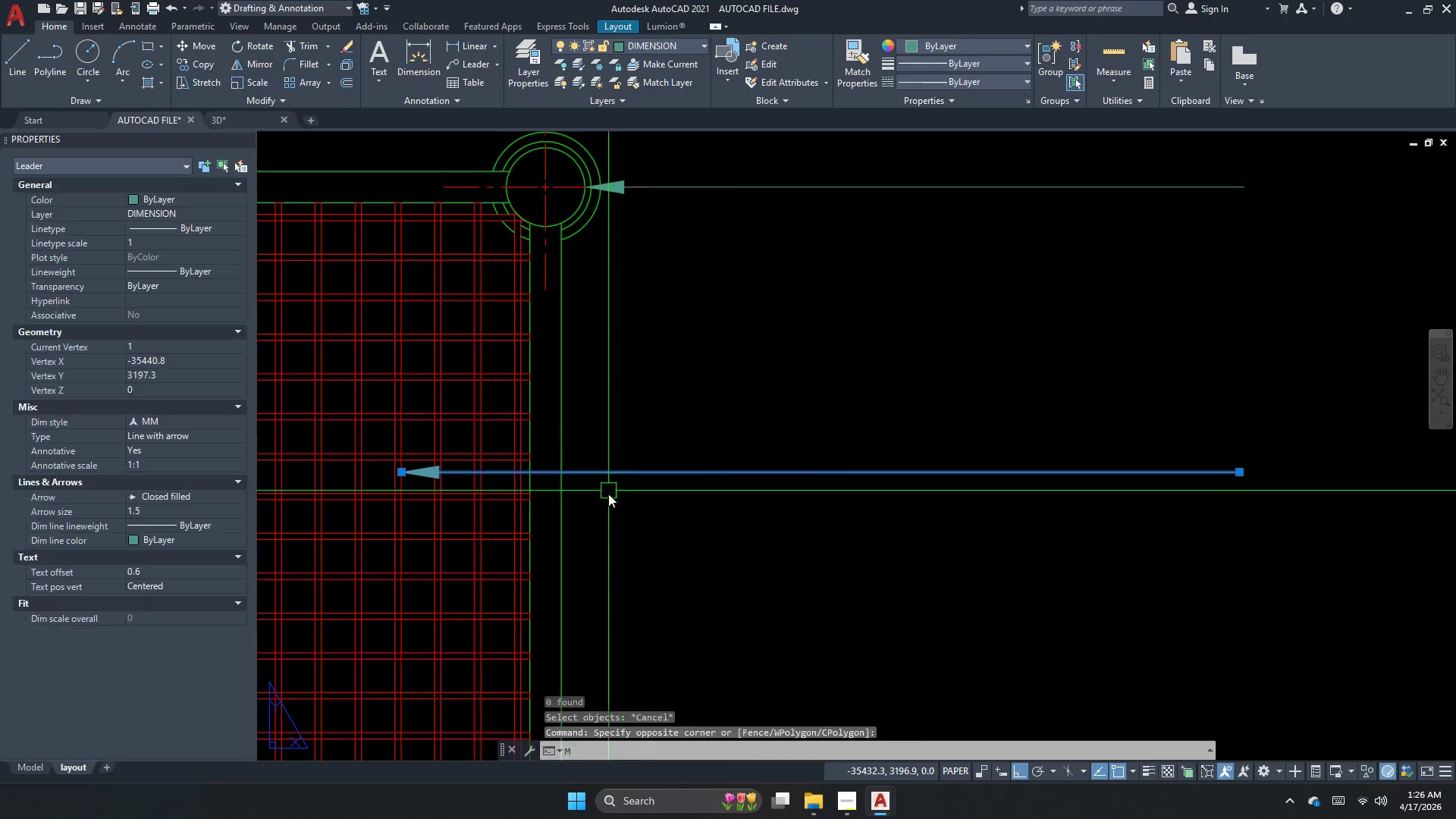 
key(Space)
 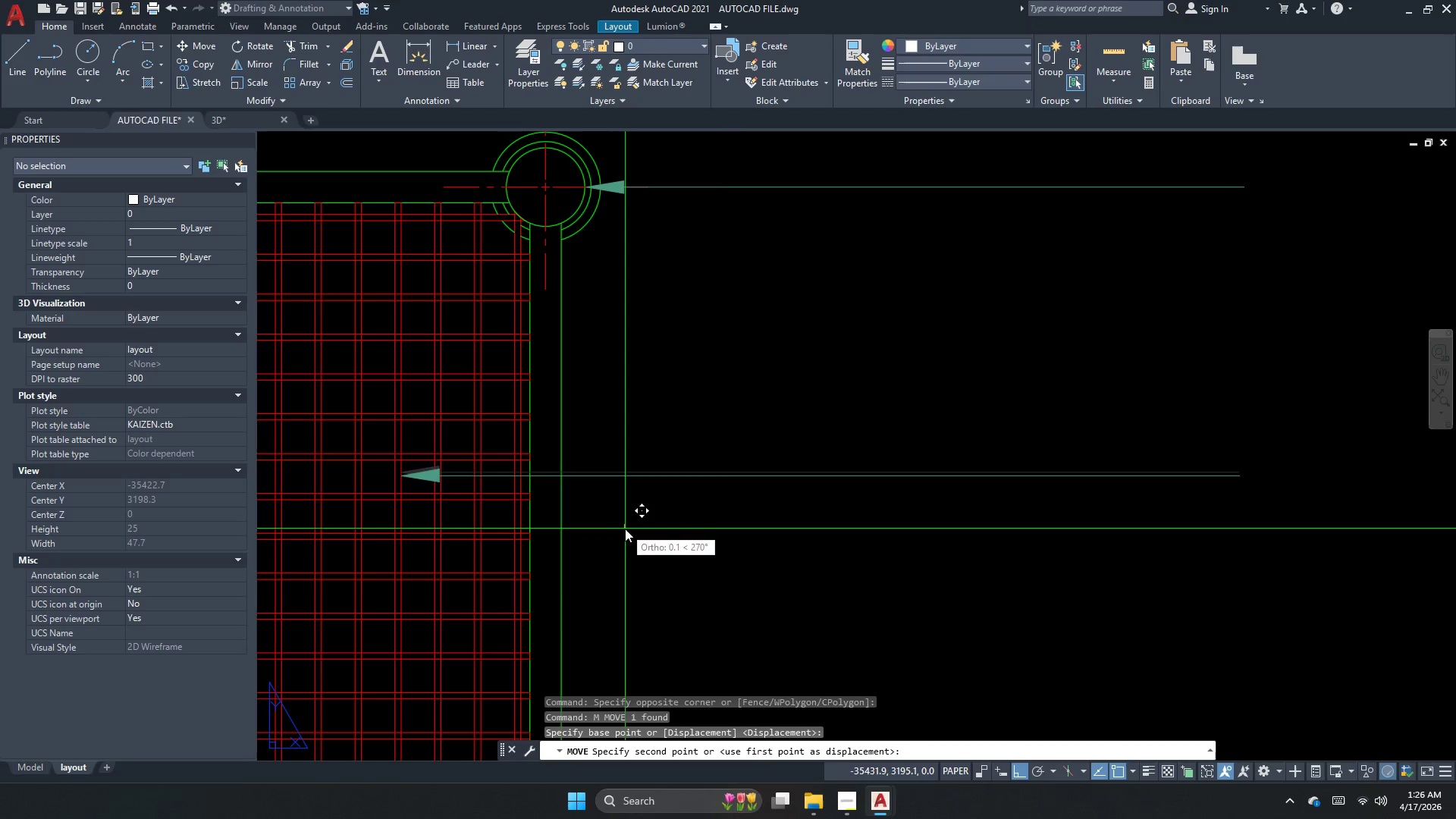 
left_click([625, 529])
 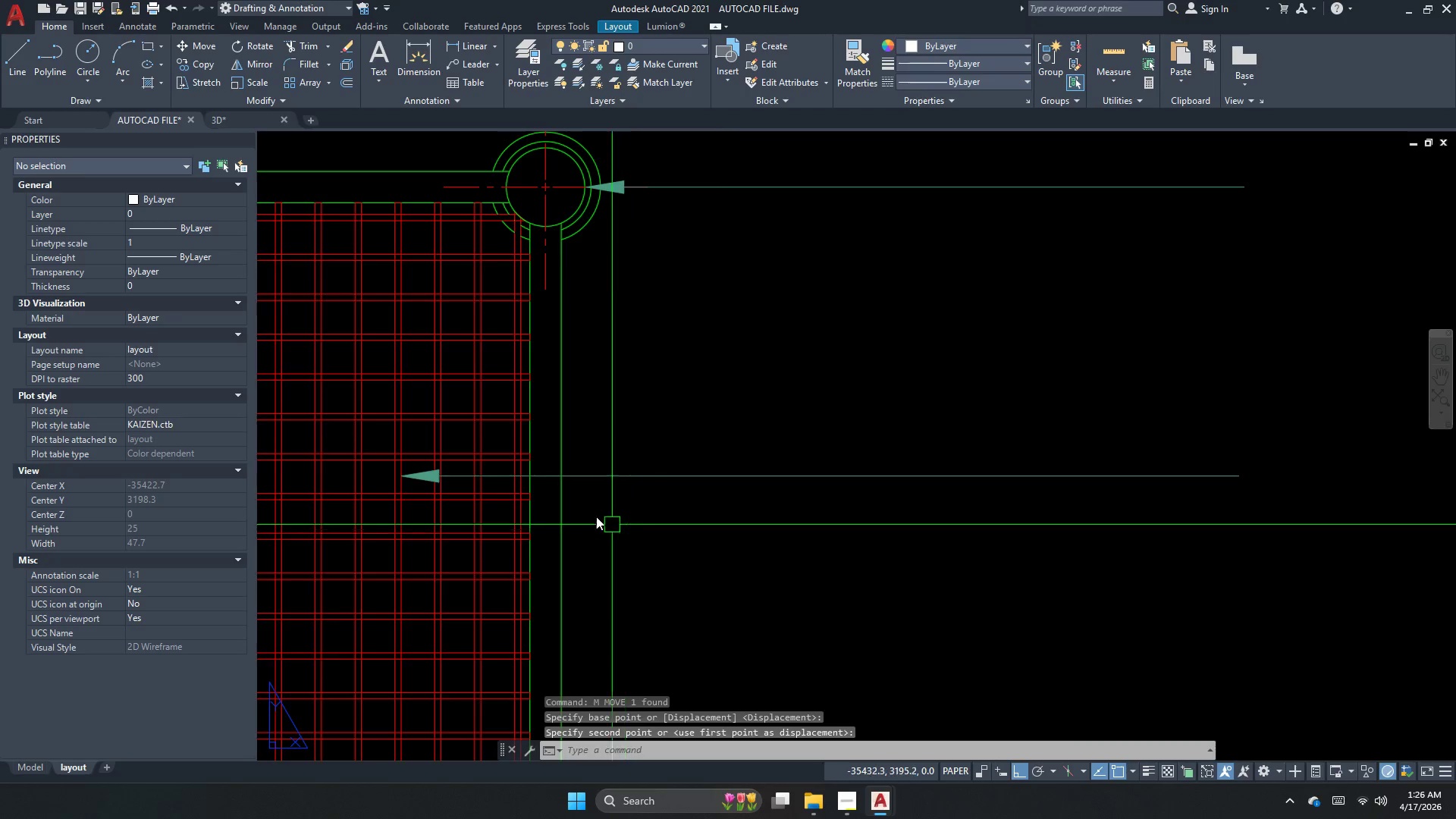 
key(Escape)
 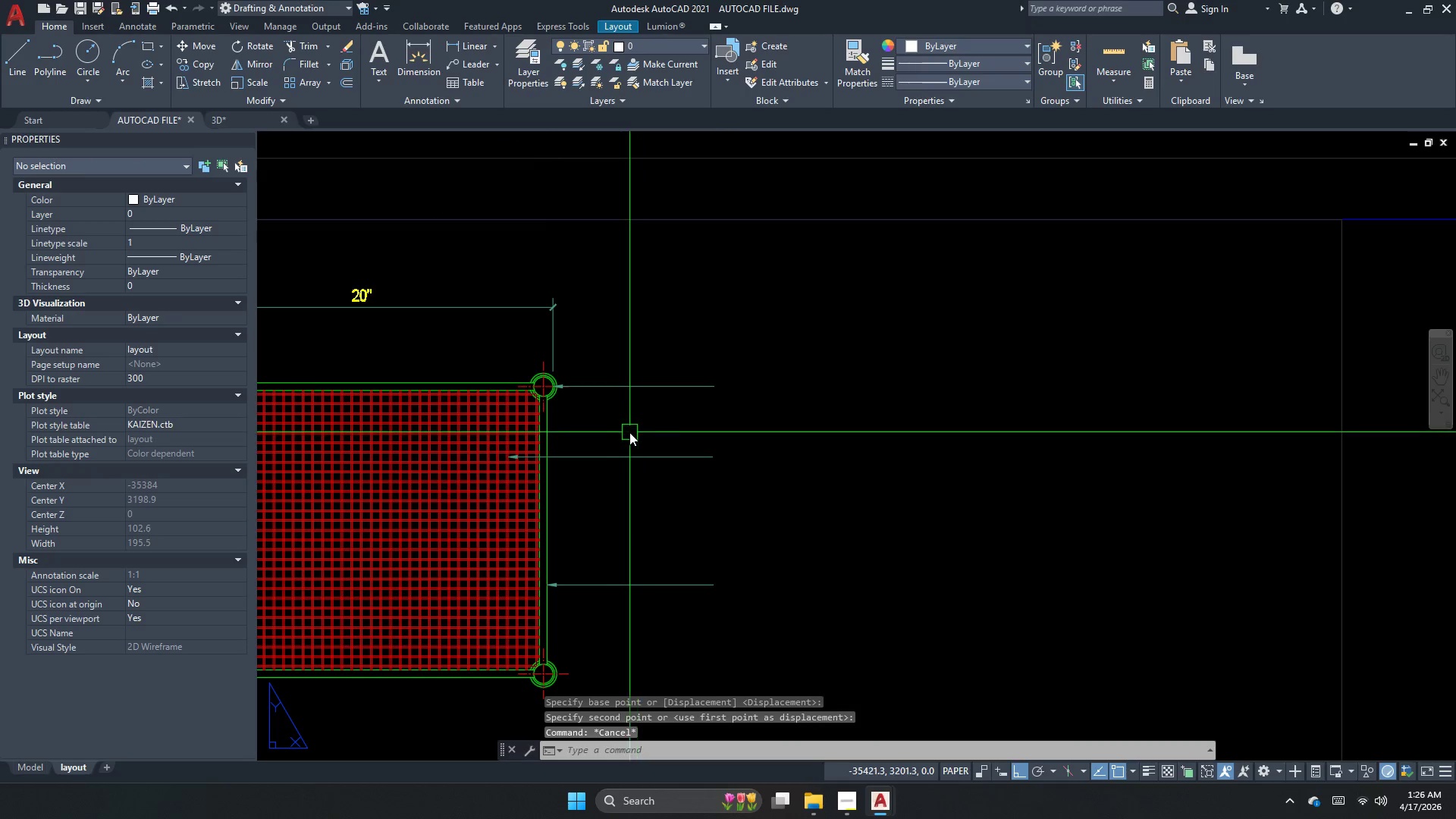 
scroll: coordinate [542, 447], scroll_direction: down, amount: 3.0
 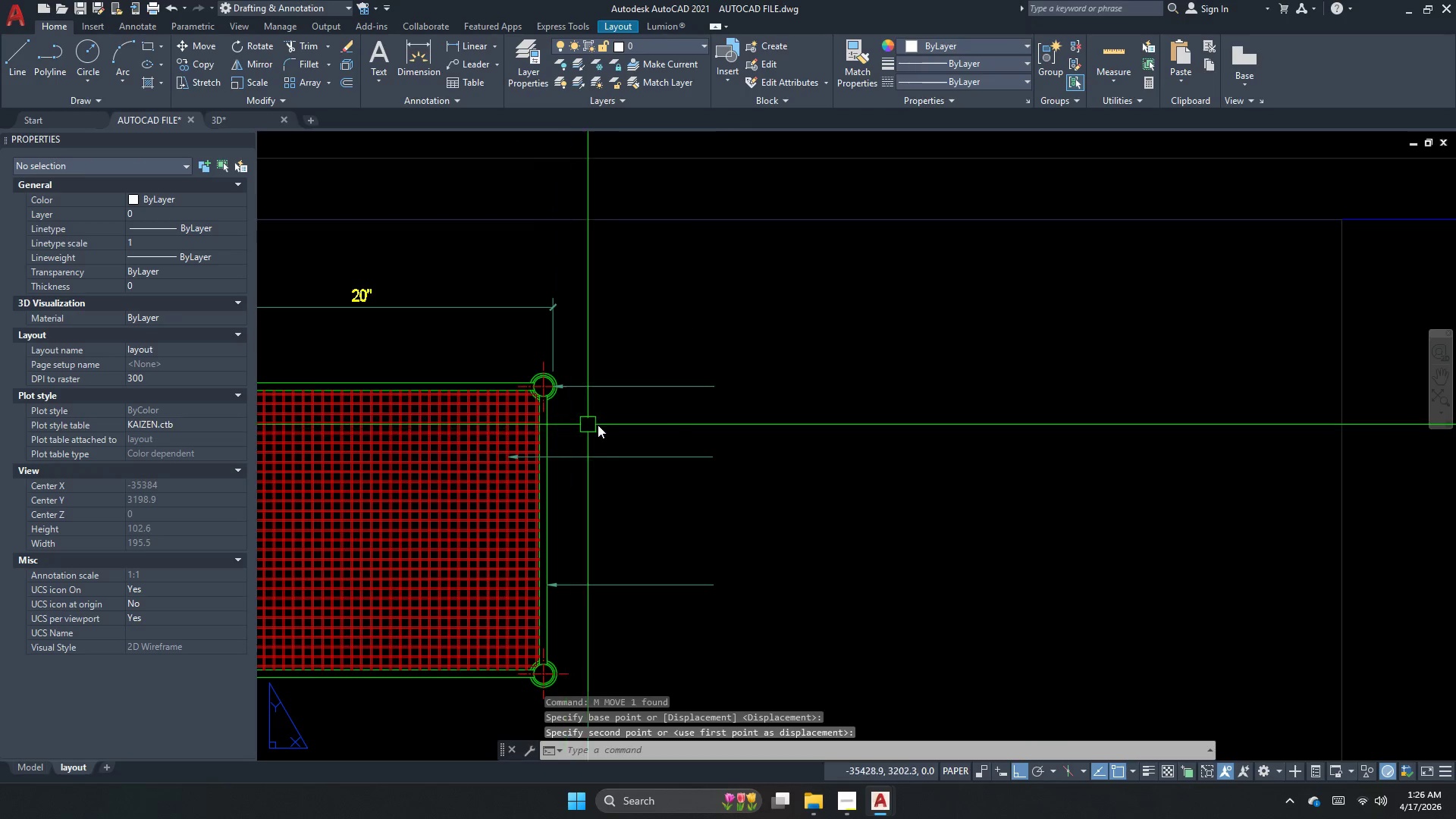 
key(Escape)
 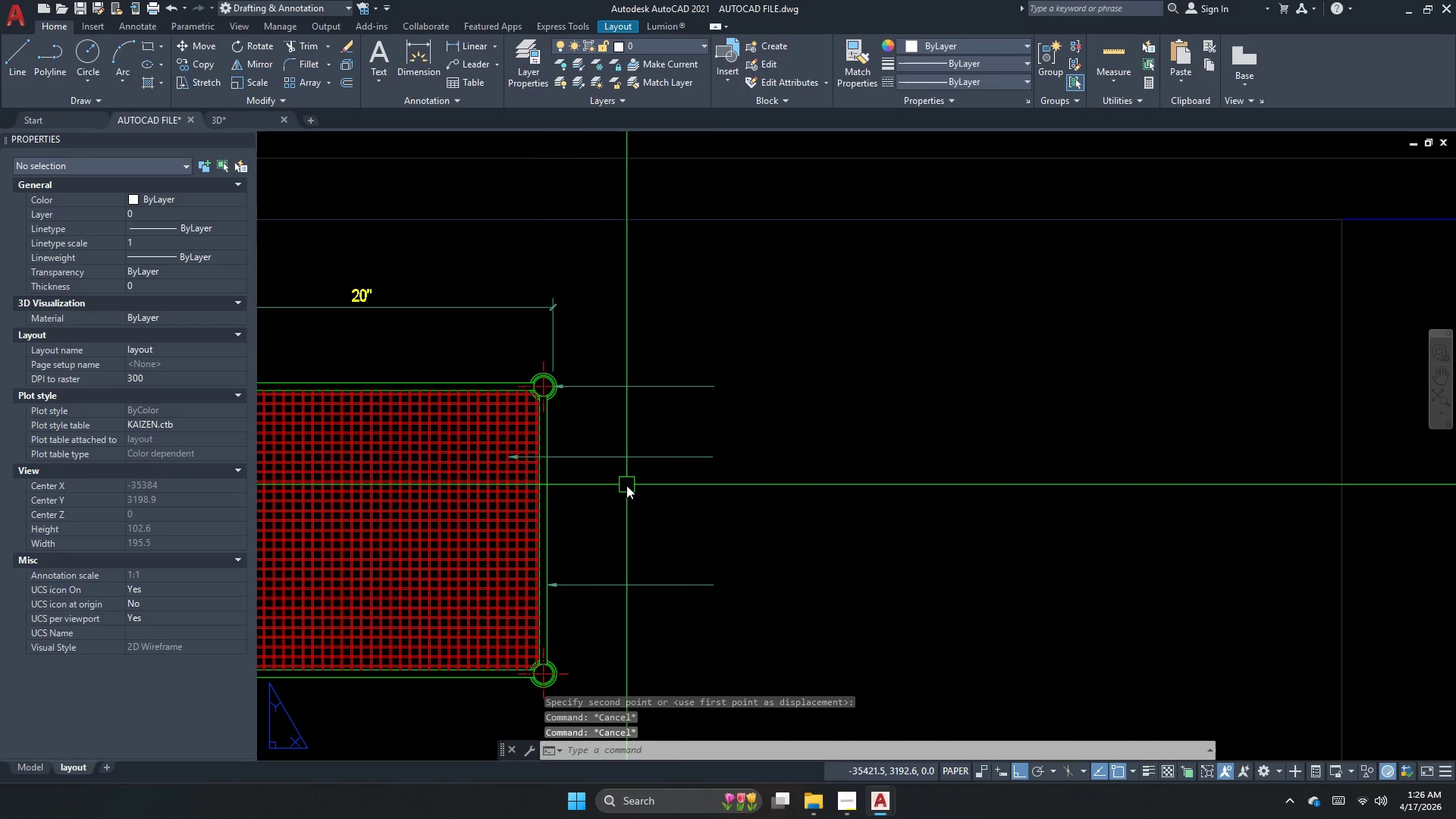 
left_click_drag(start_coordinate=[626, 485], to_coordinate=[598, 460])
 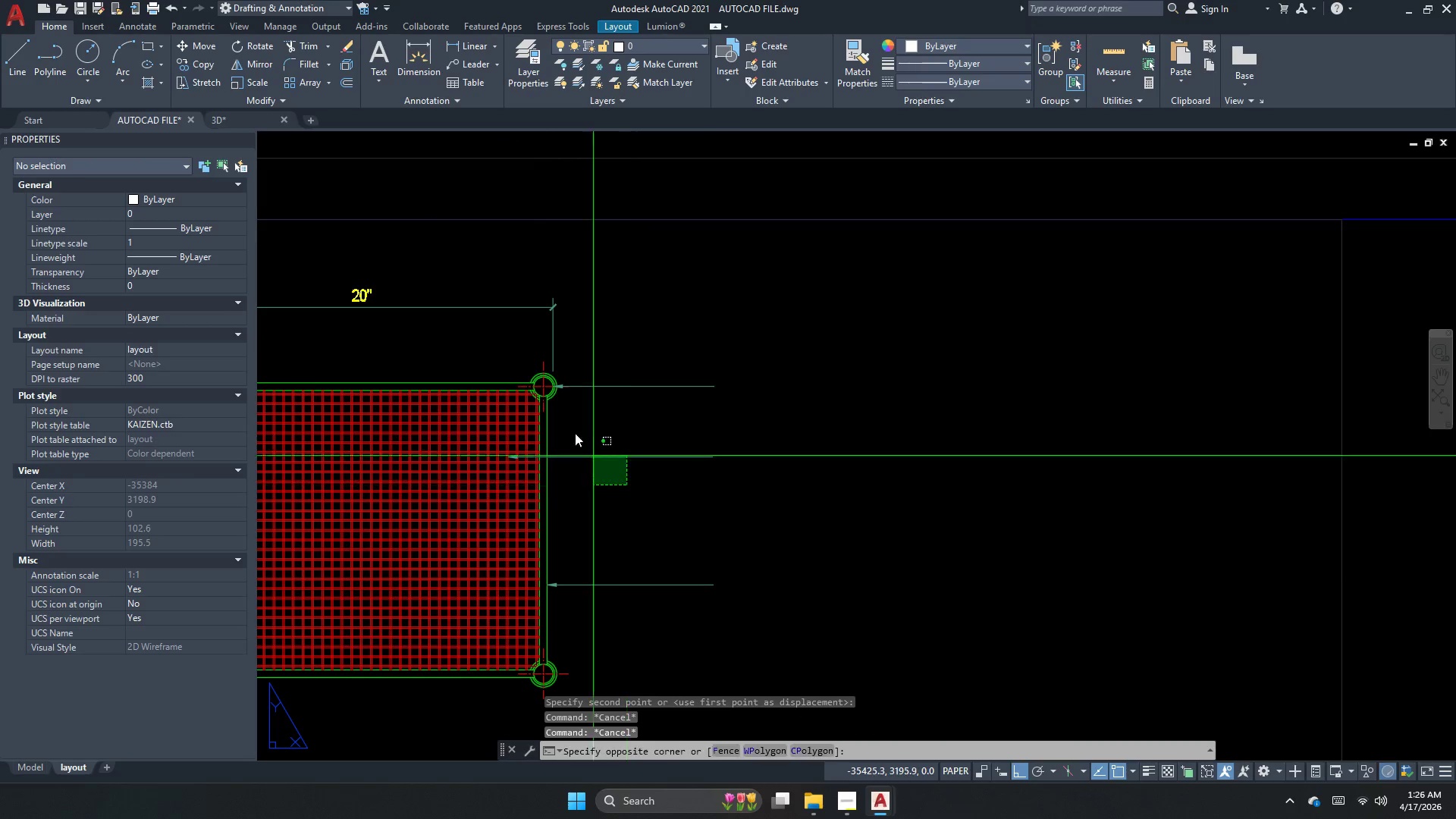 
double_click([567, 413])
 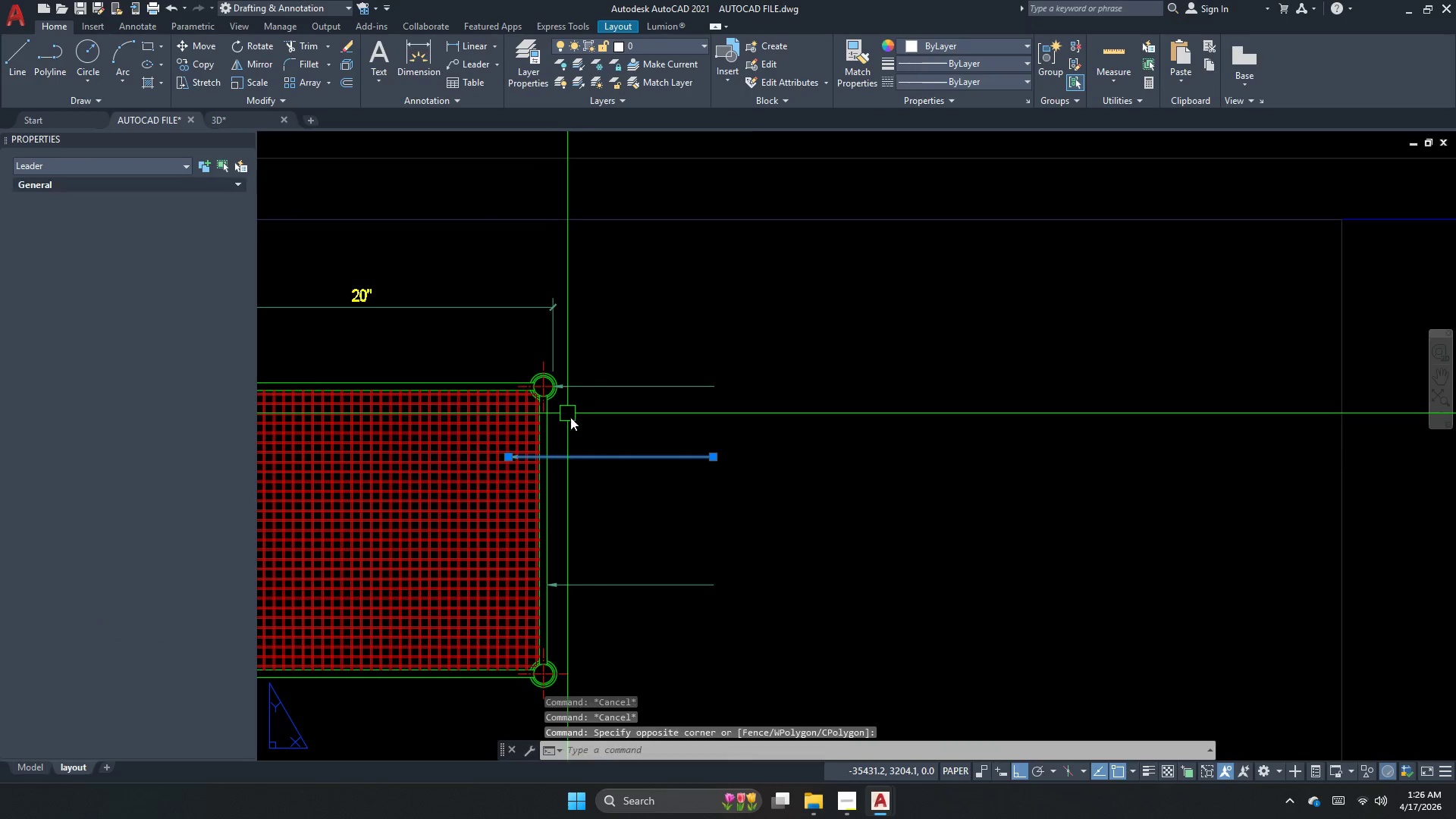 
key(M)
 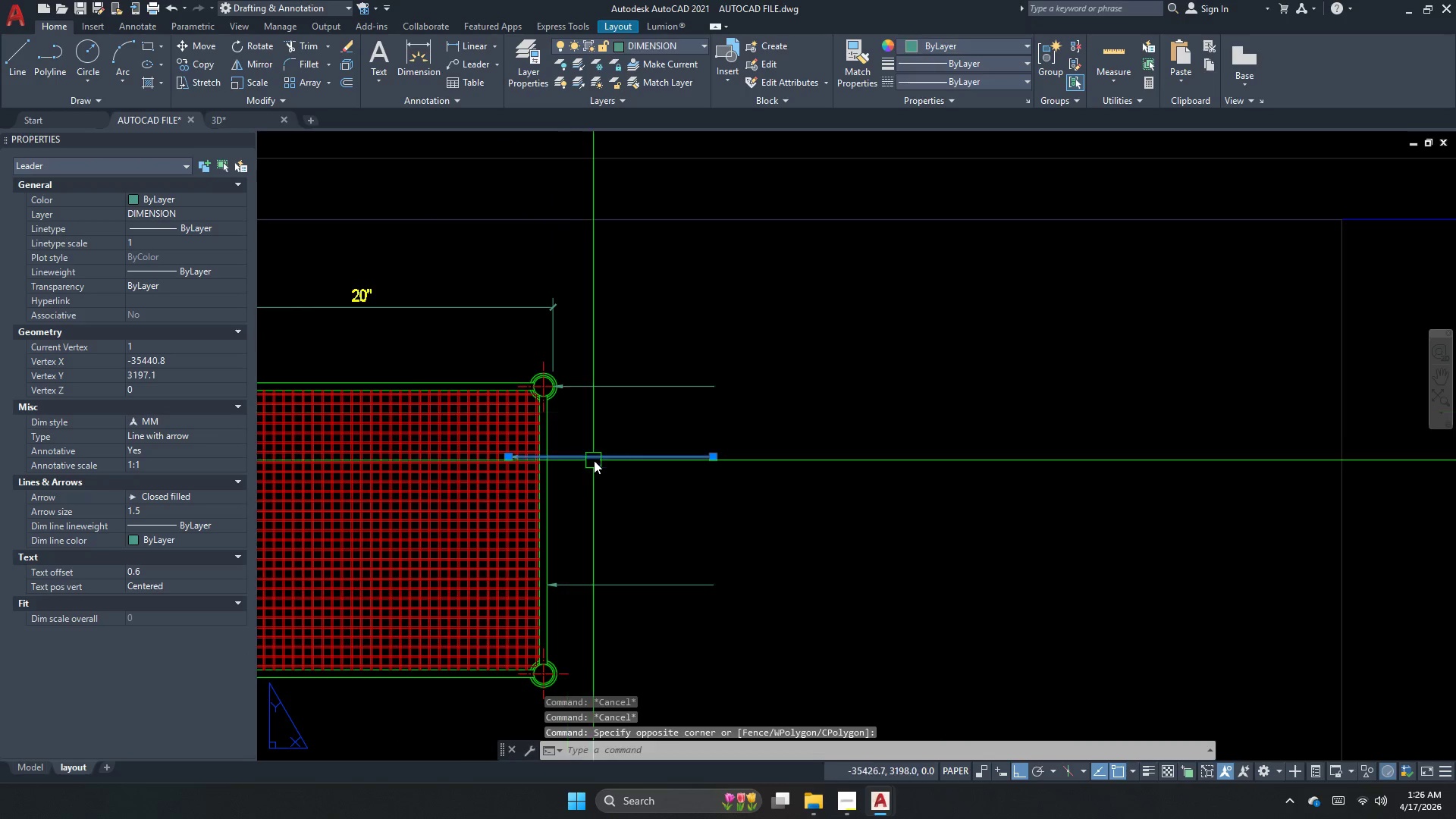 
key(Space)
 